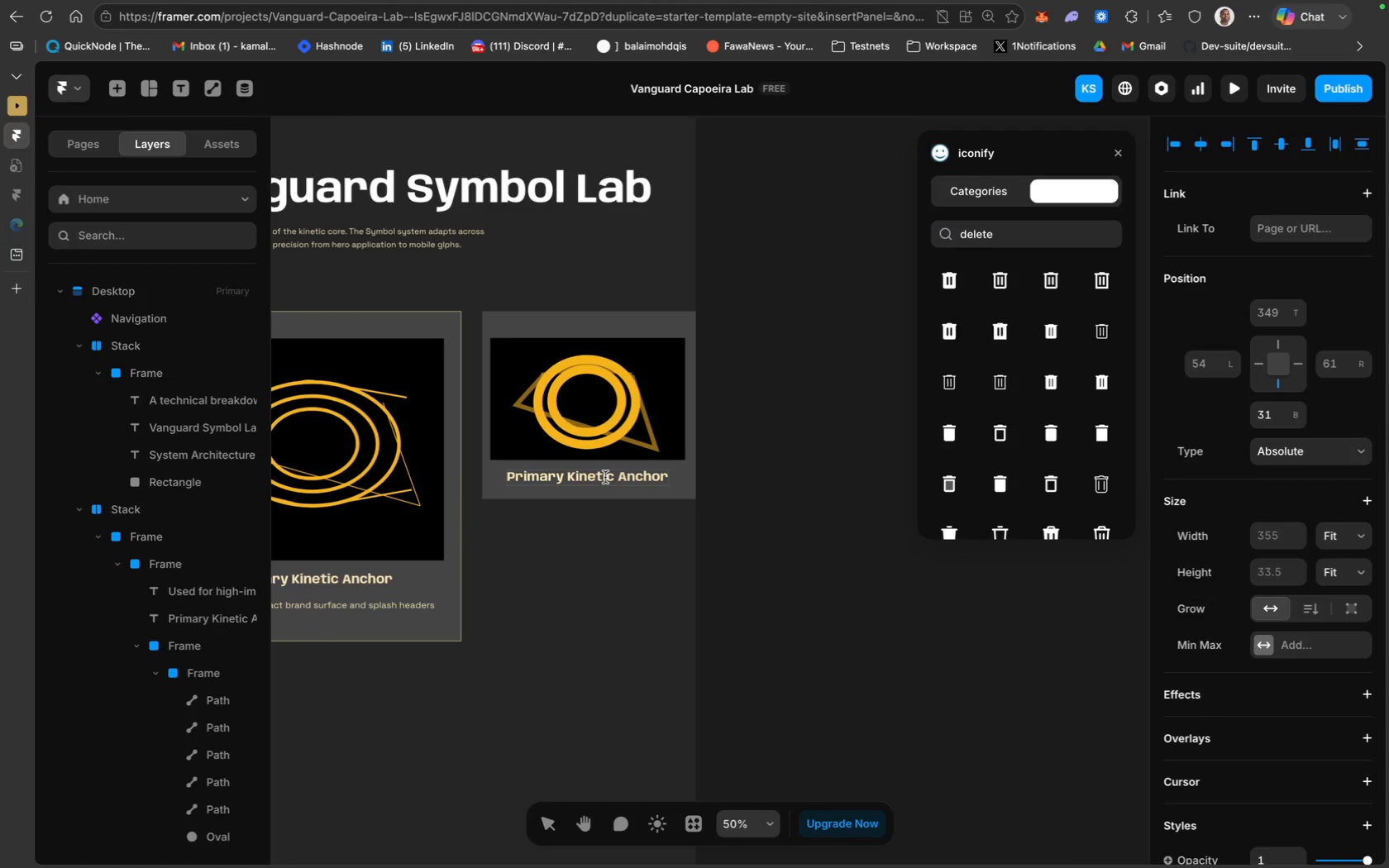 
double_click([605, 477])
 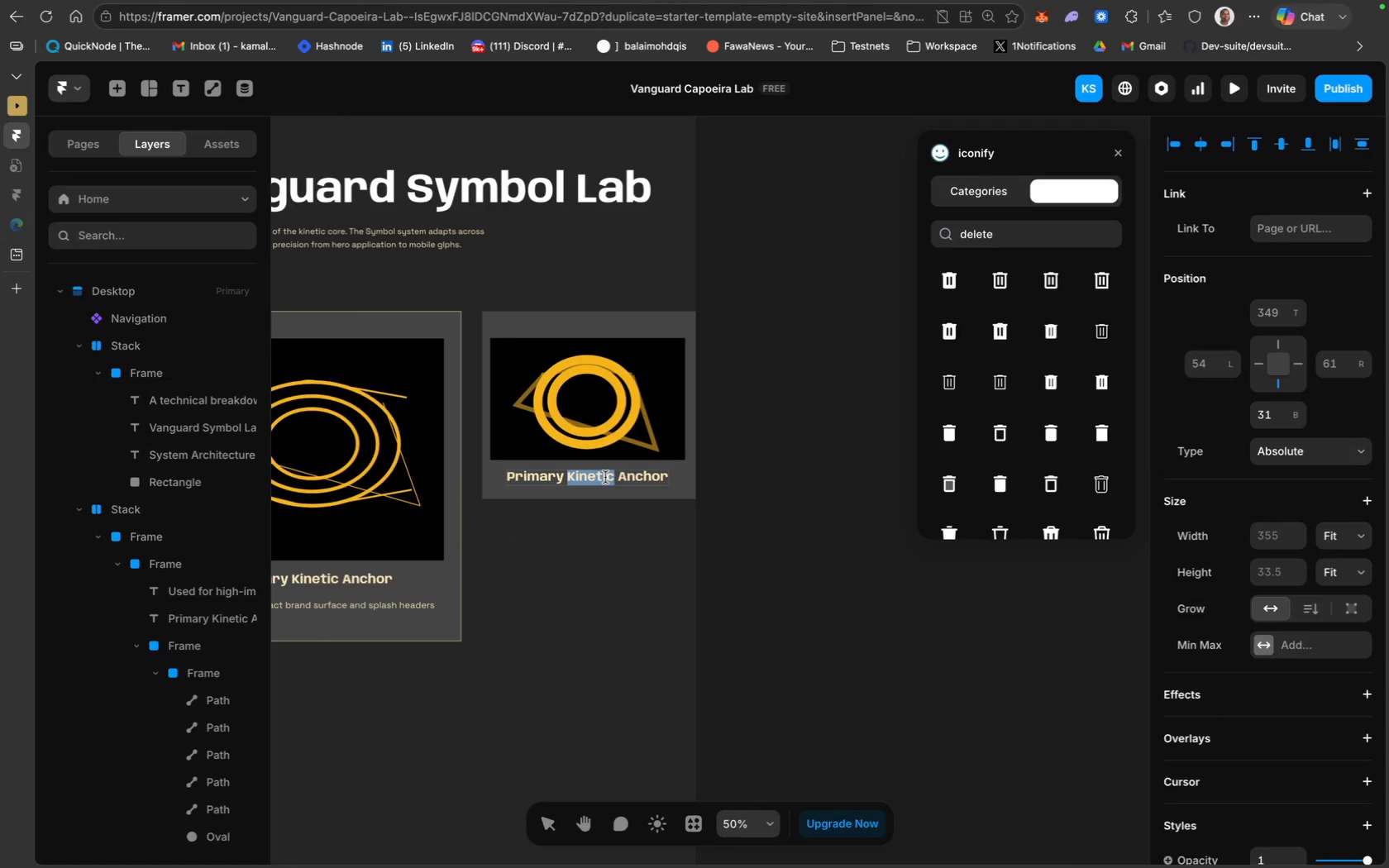 
key(Meta+CommandLeft)
 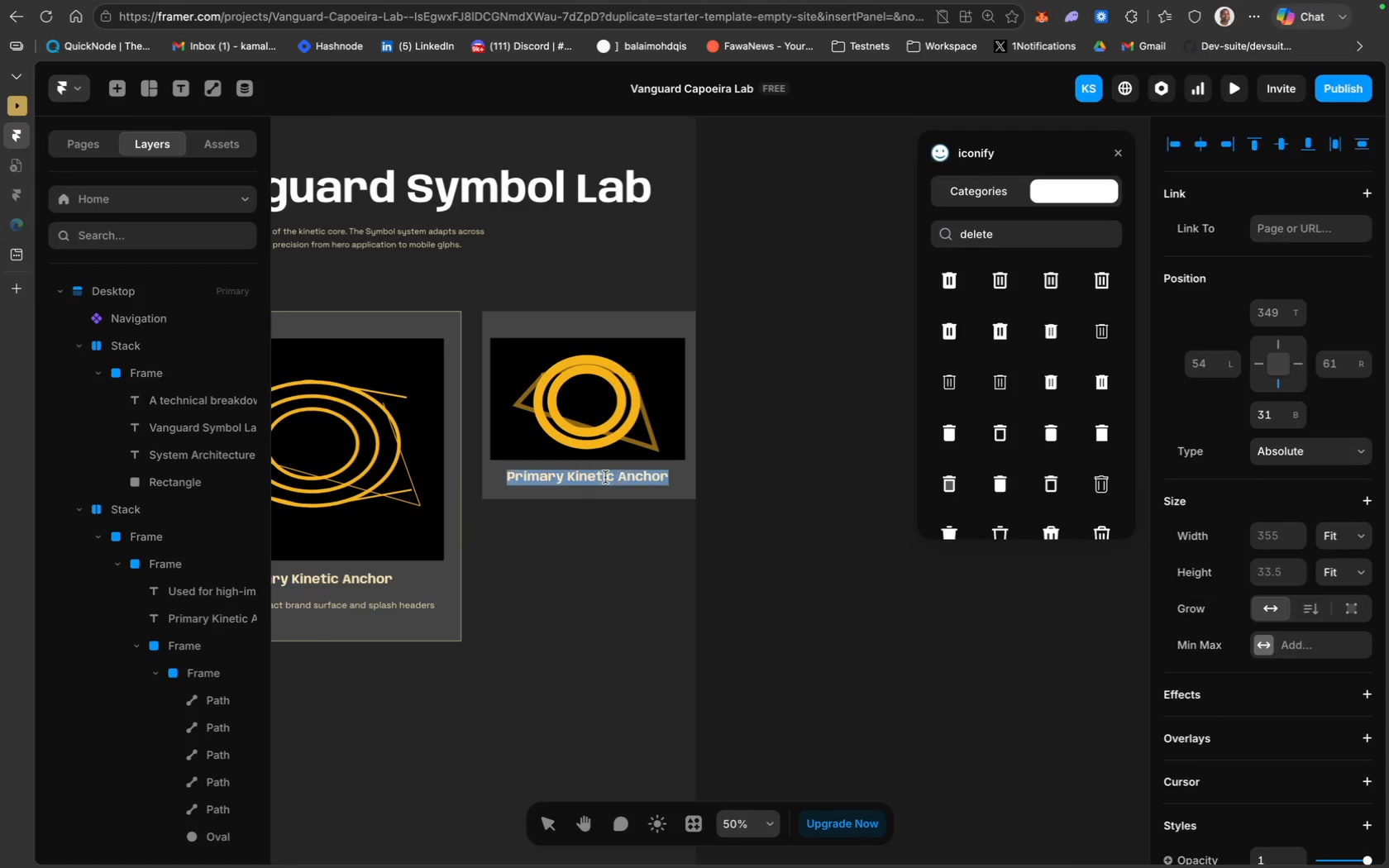 
key(Meta+A)
 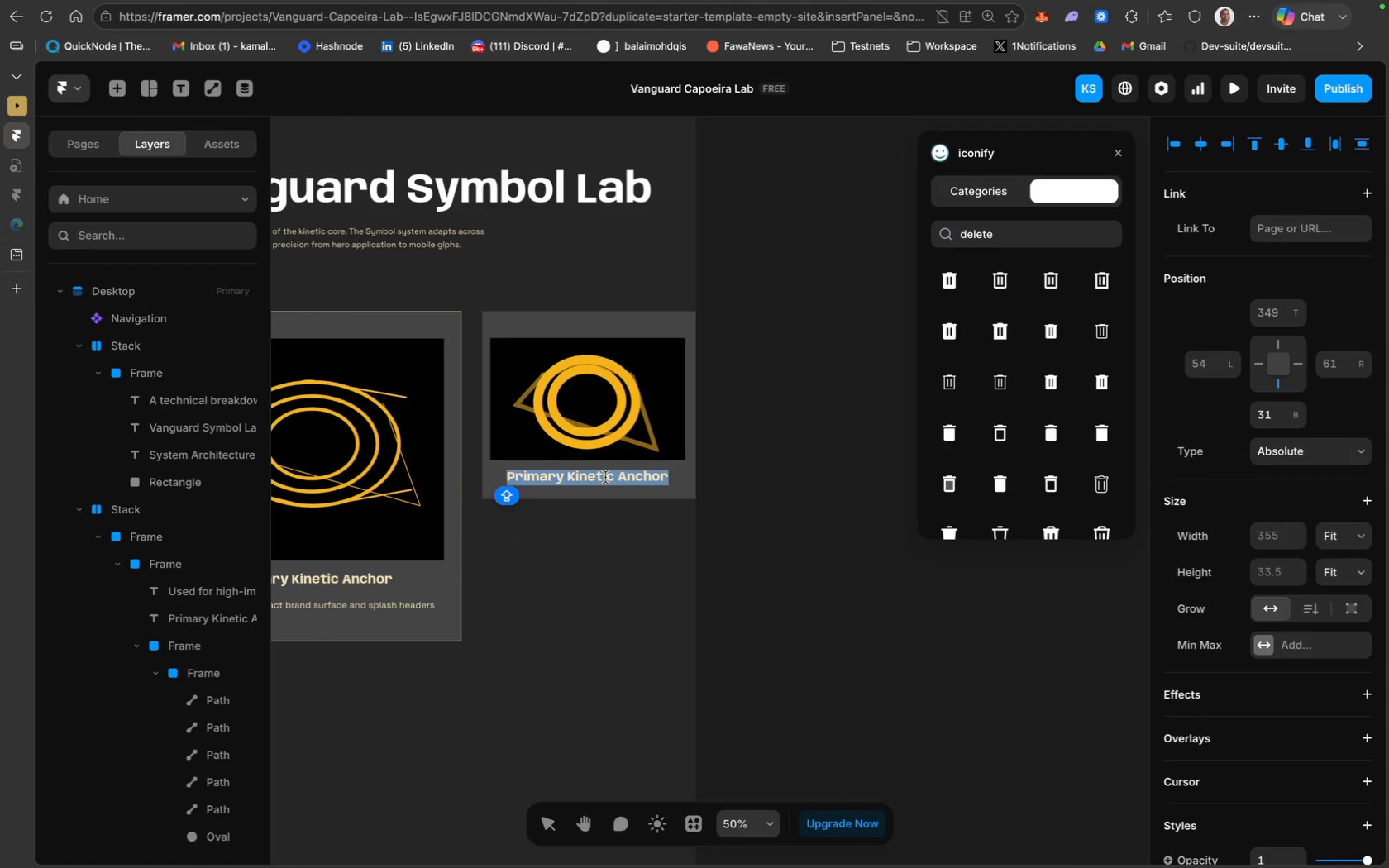 
type(Interface Logic)
 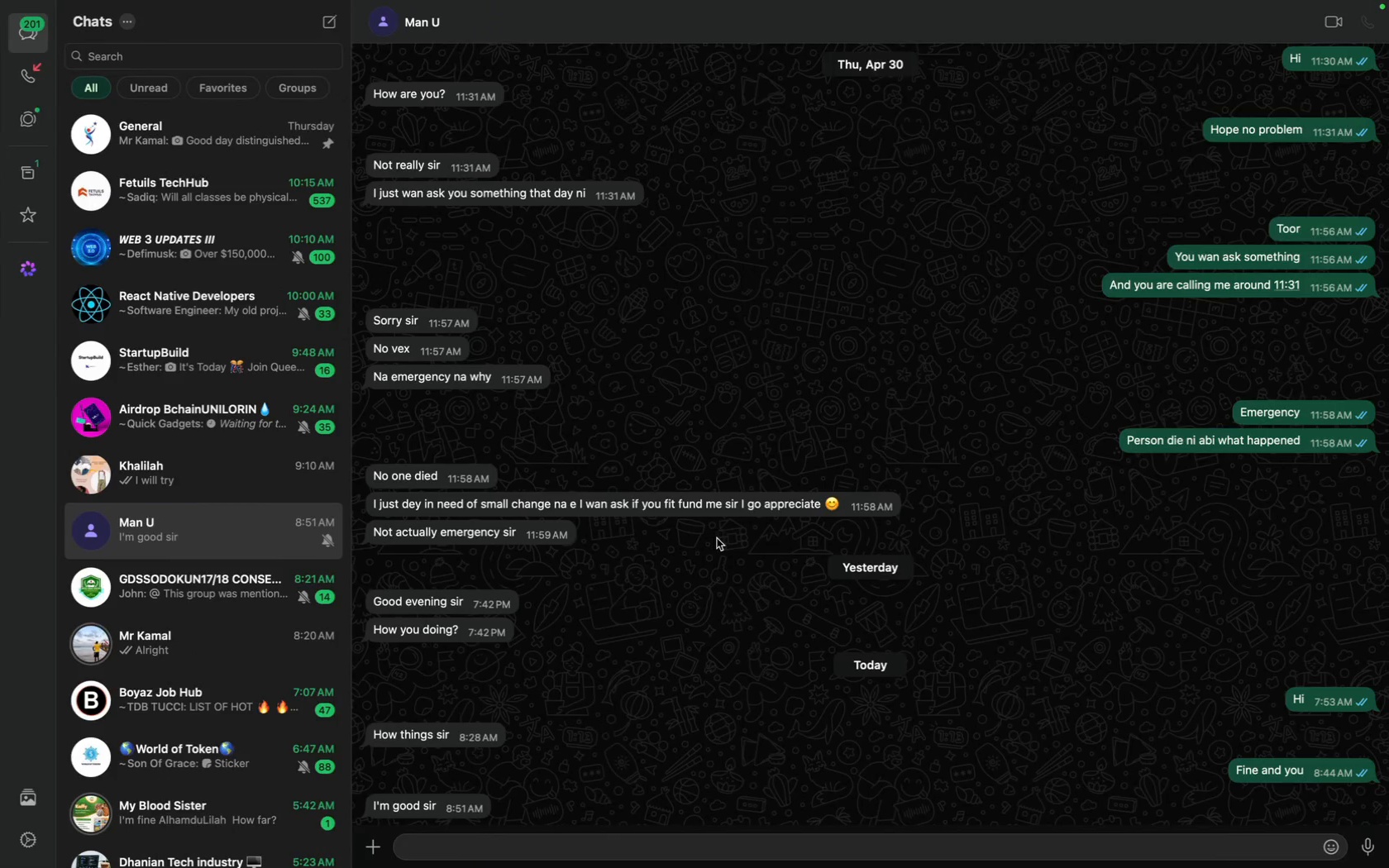 
wait(8.23)
 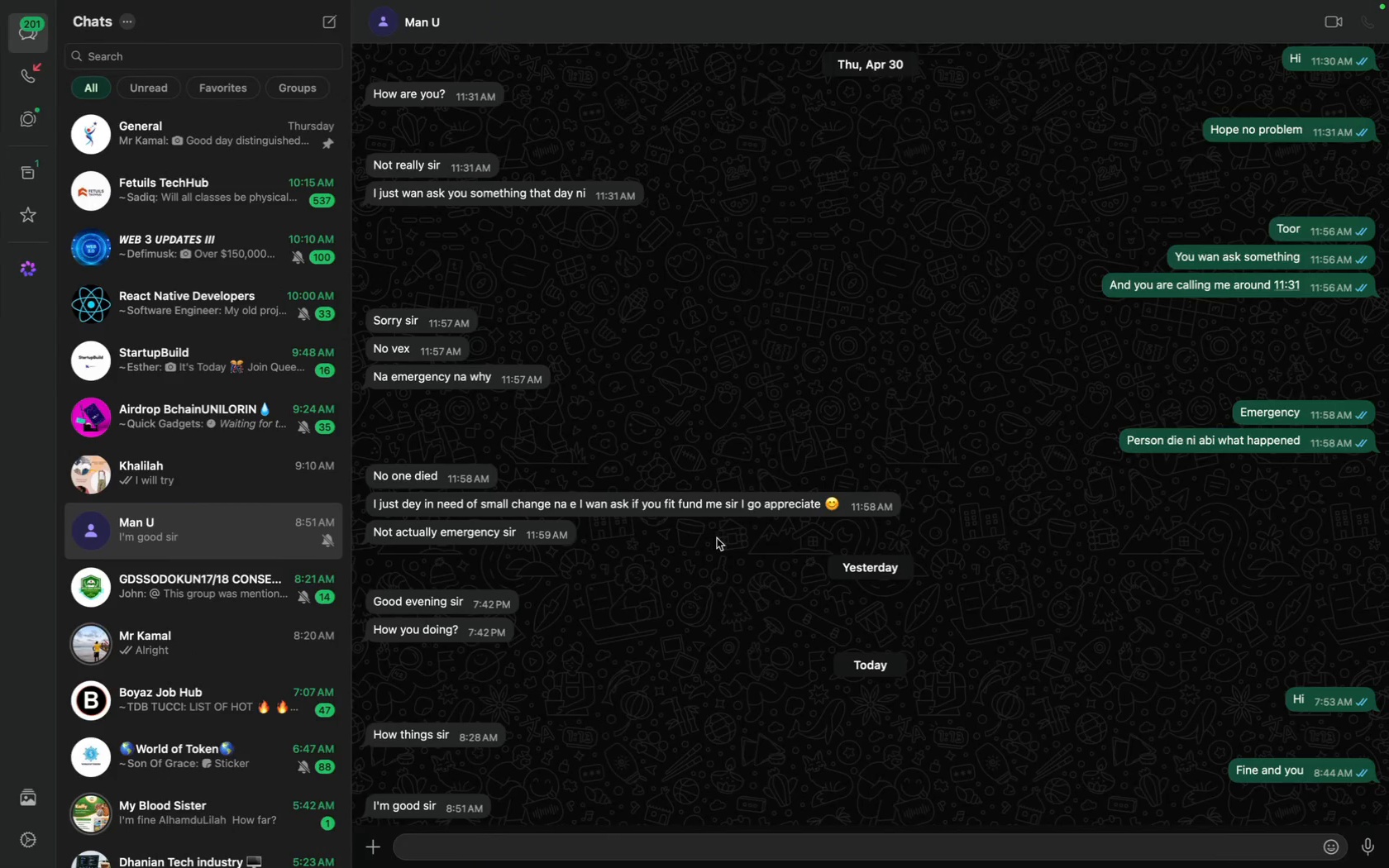 
left_click([713, 482])
 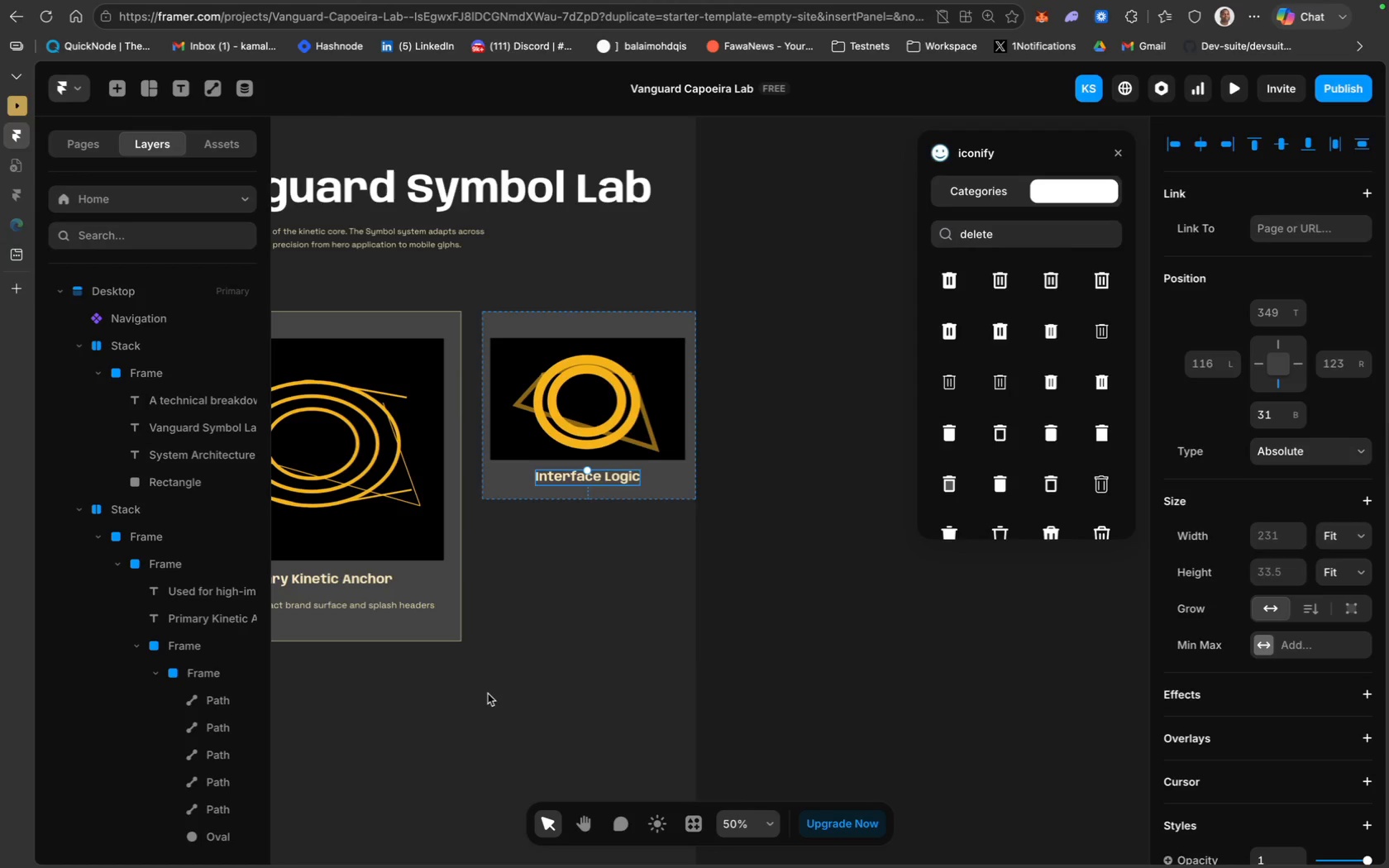 
wait(162.87)
 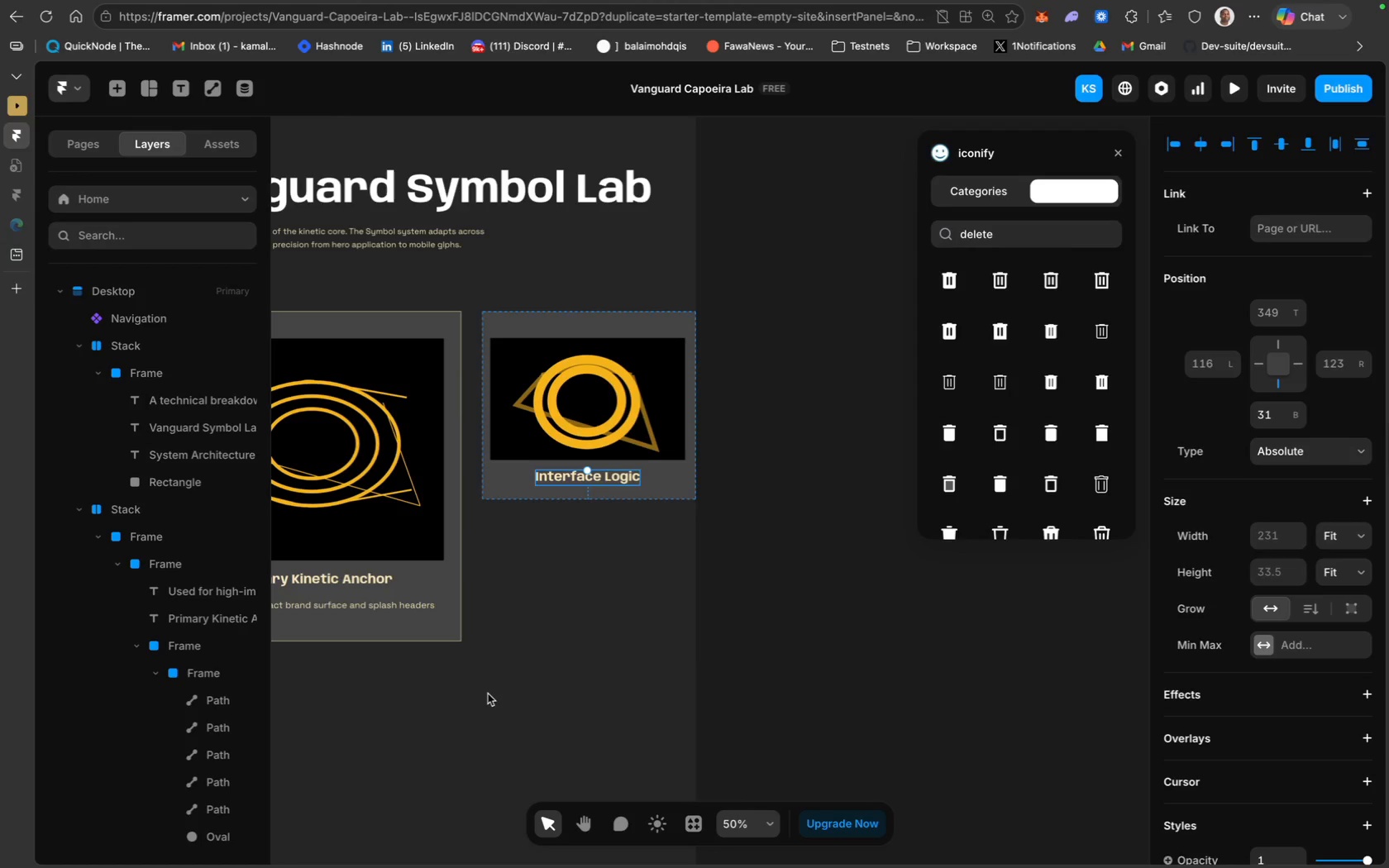 
key(Meta+CommandLeft)
 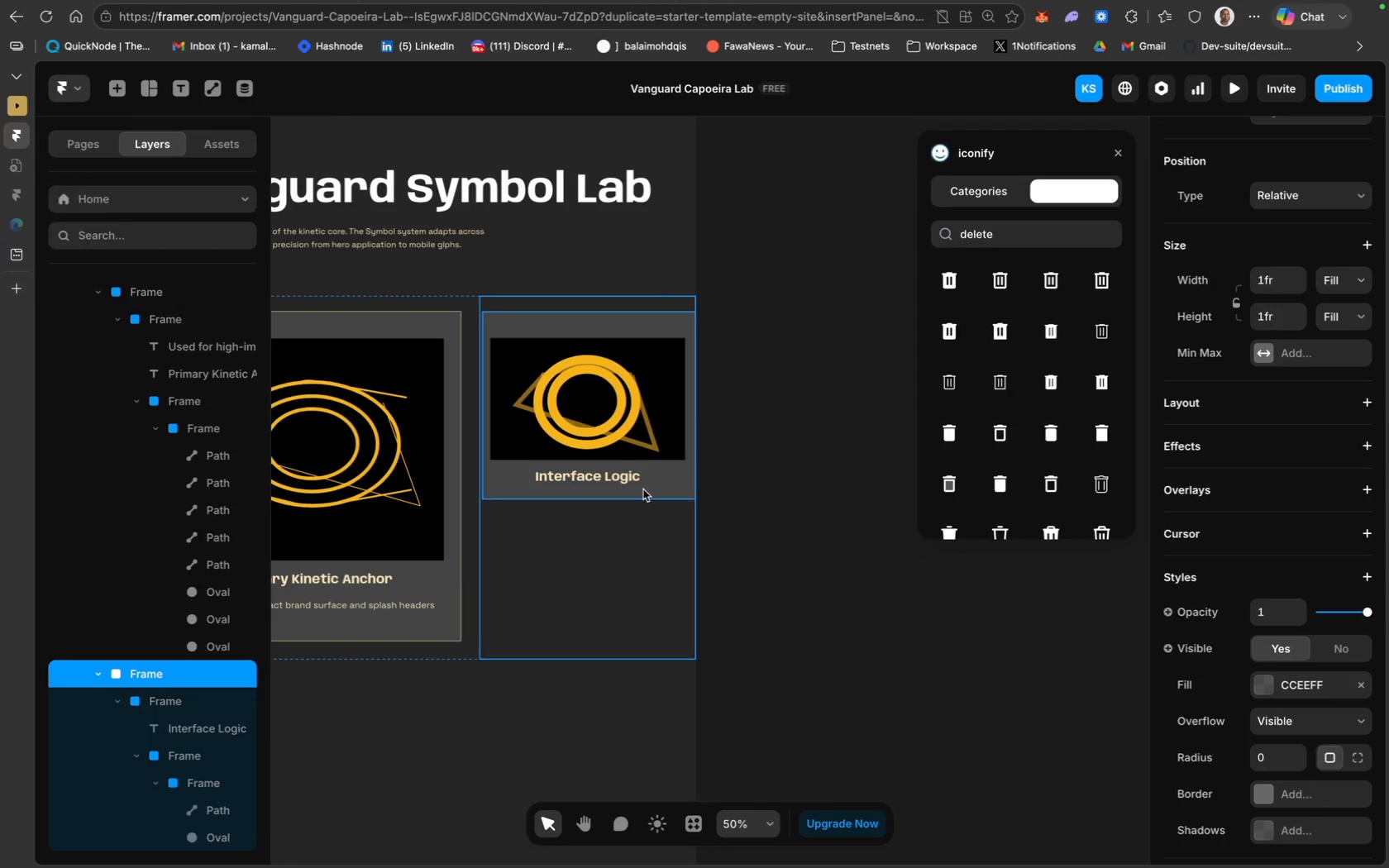 
key(Meta+Minus)
 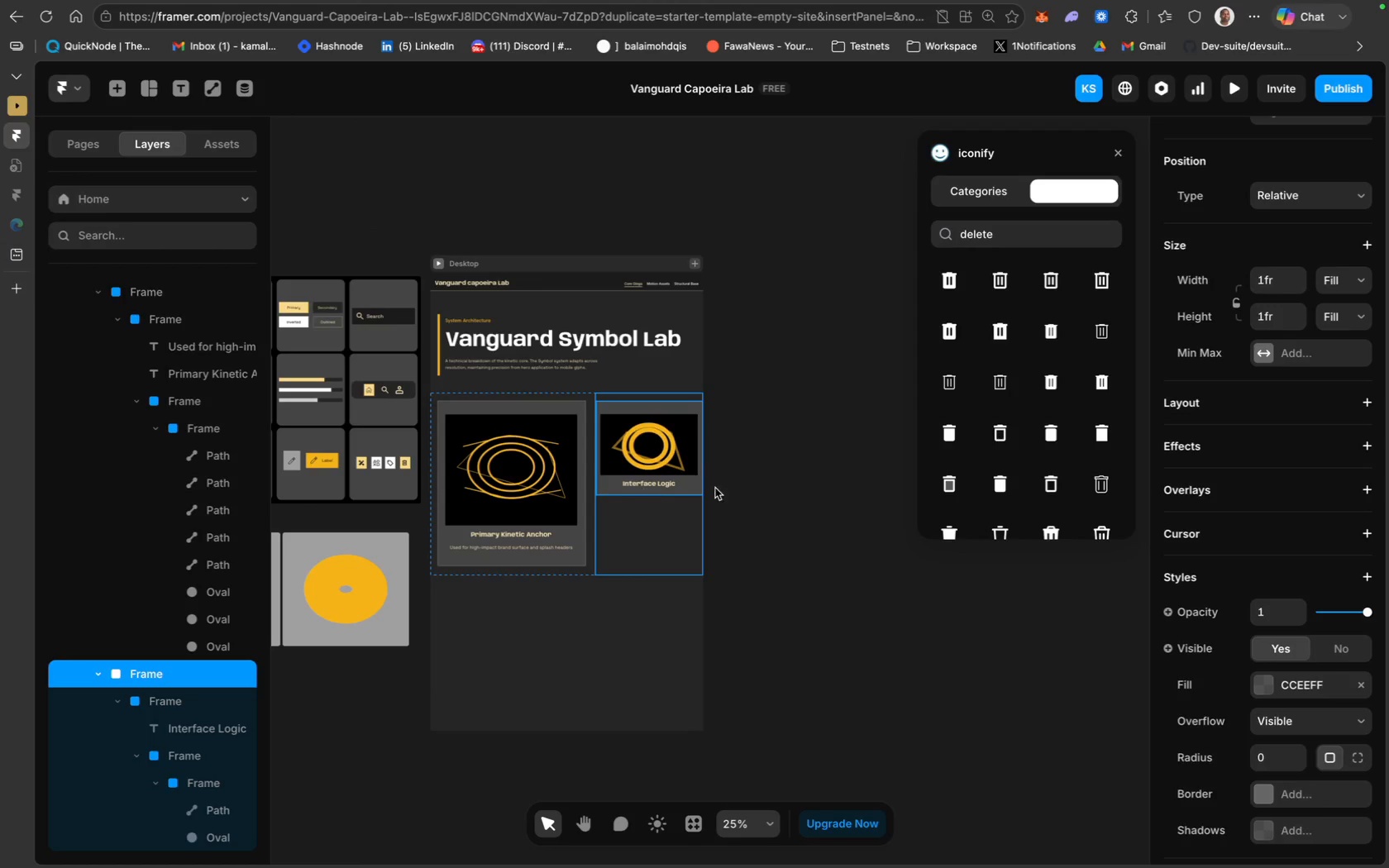 
scroll: coordinate [718, 489], scroll_direction: up, amount: 7.0
 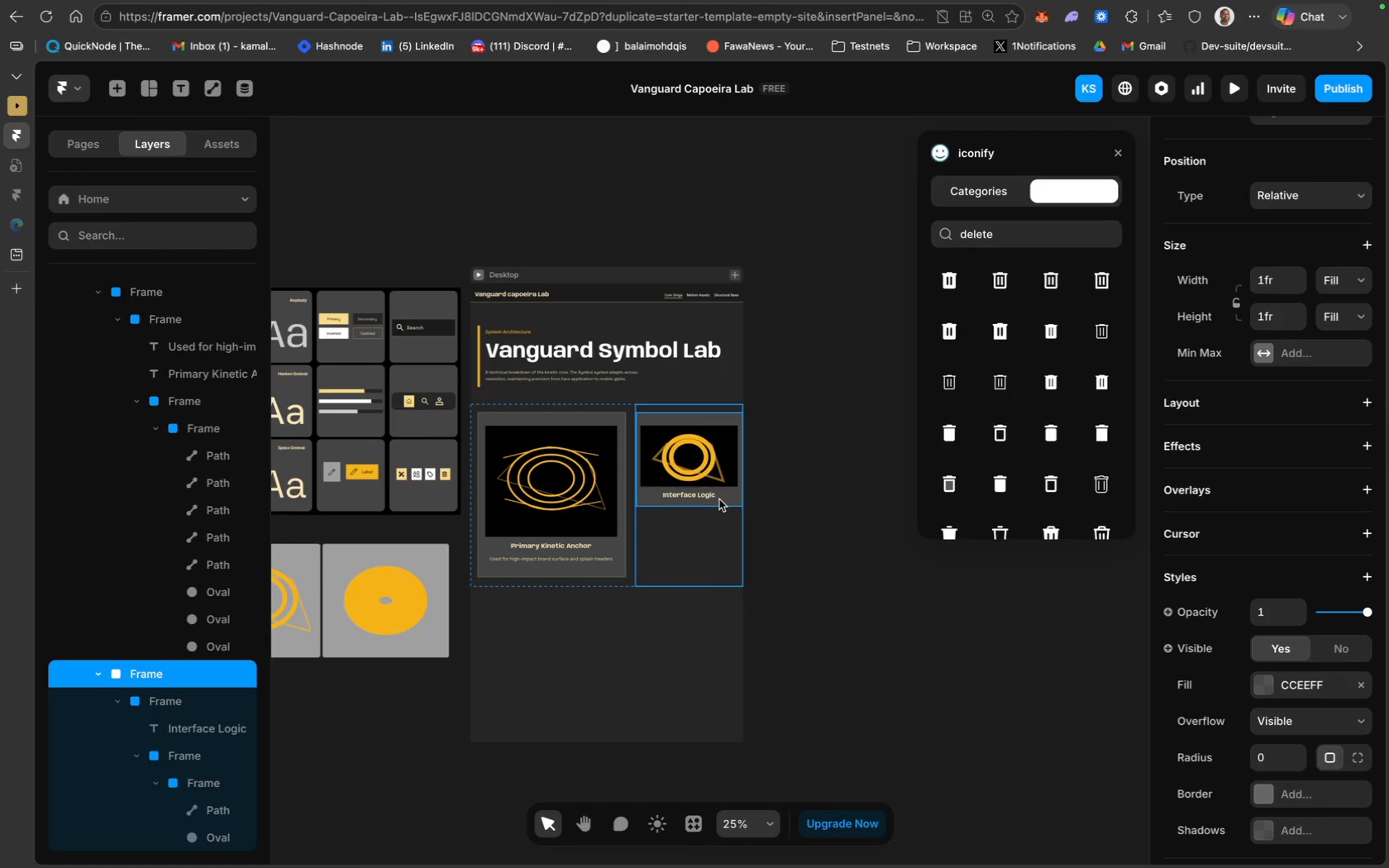 
left_click([720, 499])
 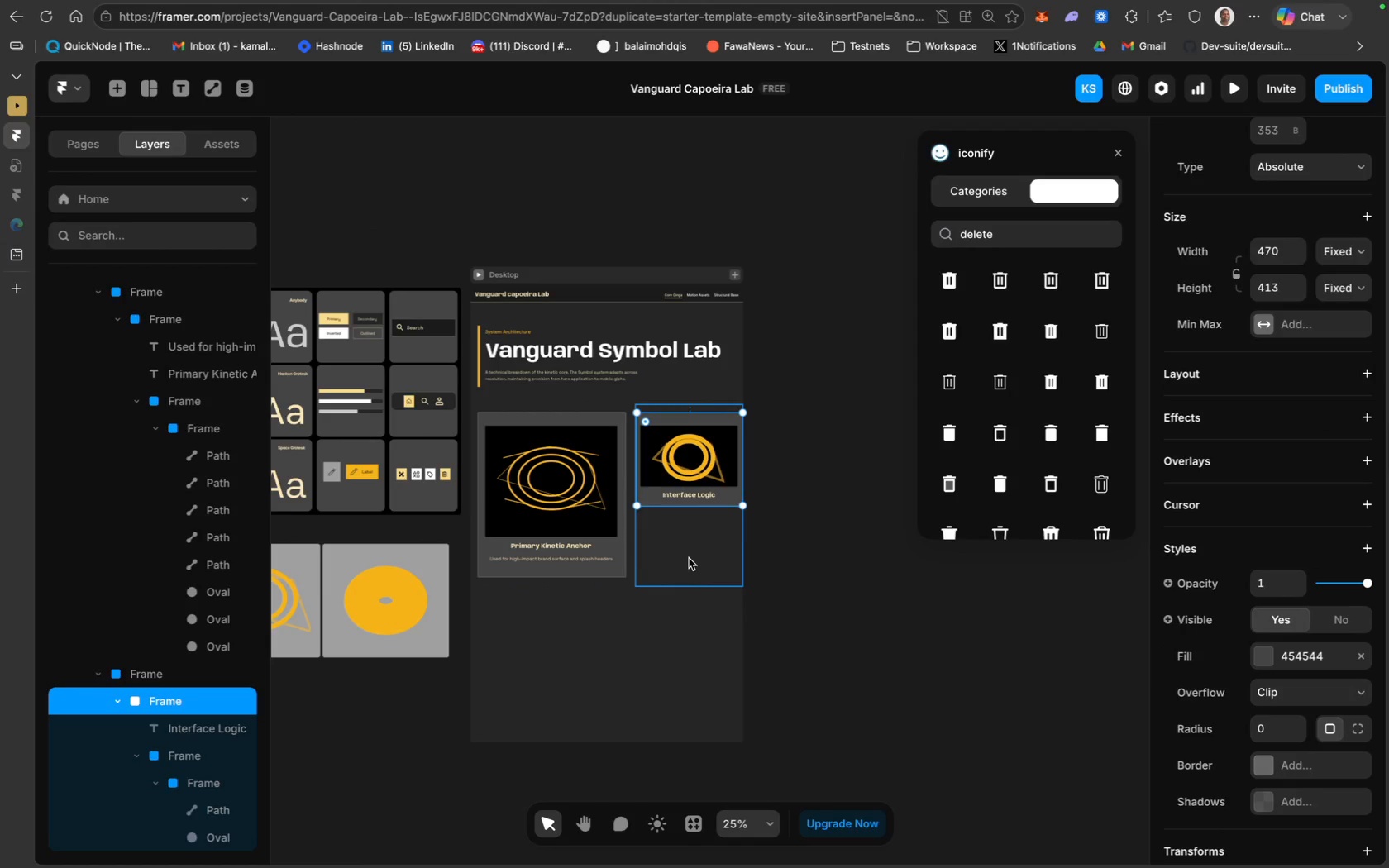 
left_click([812, 534])
 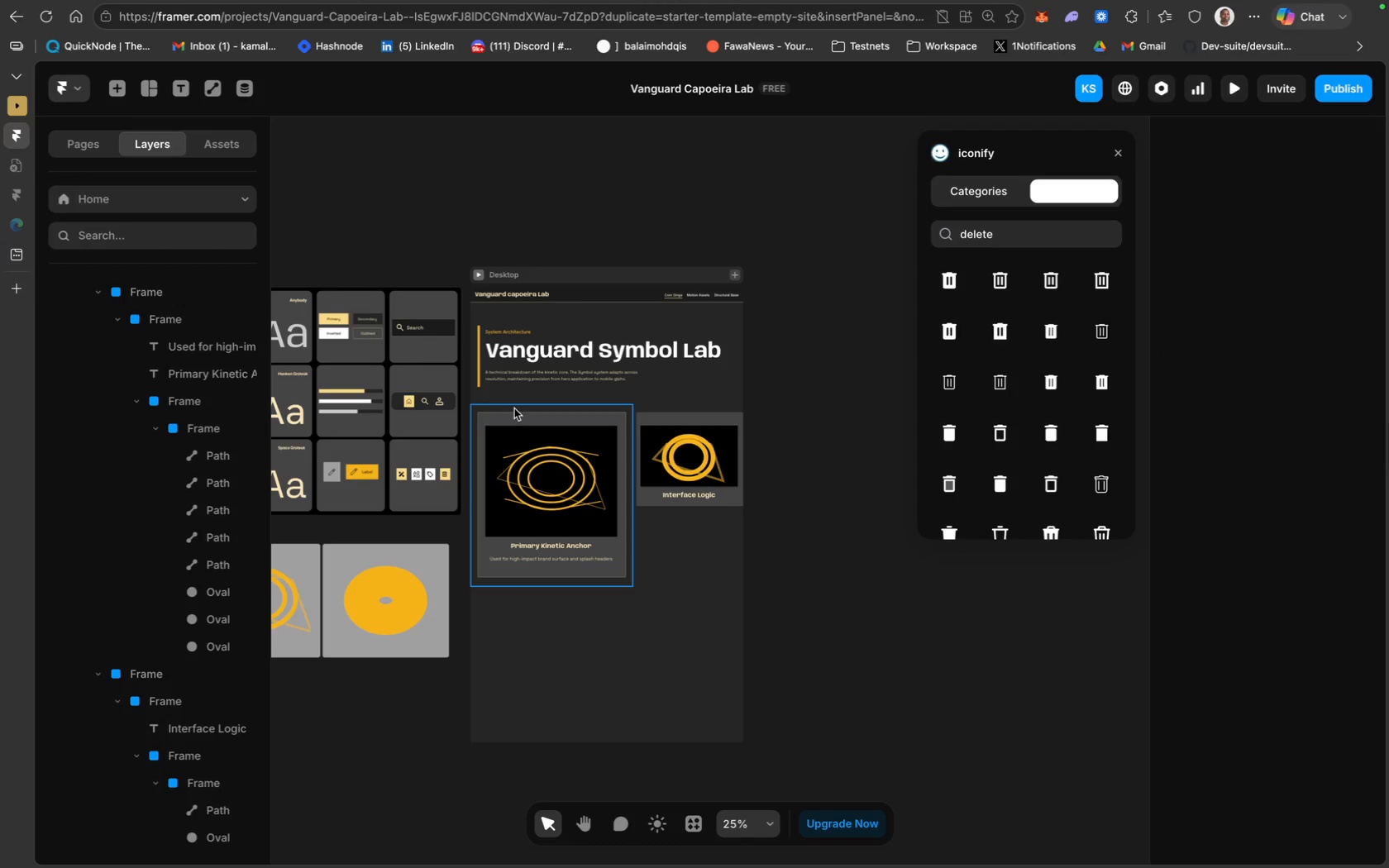 
wait(5.69)
 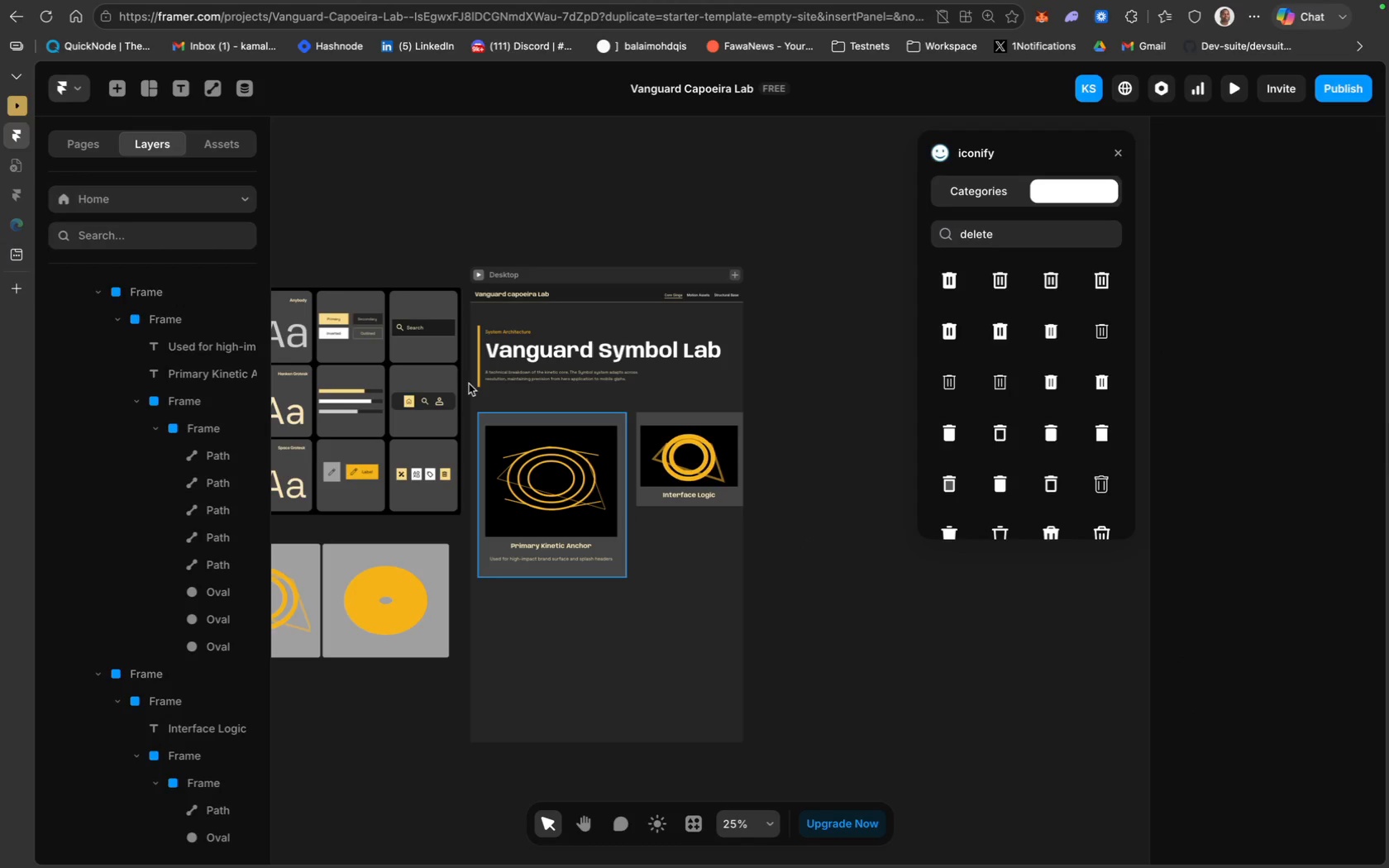 
scroll: coordinate [154, 374], scroll_direction: up, amount: 45.0
 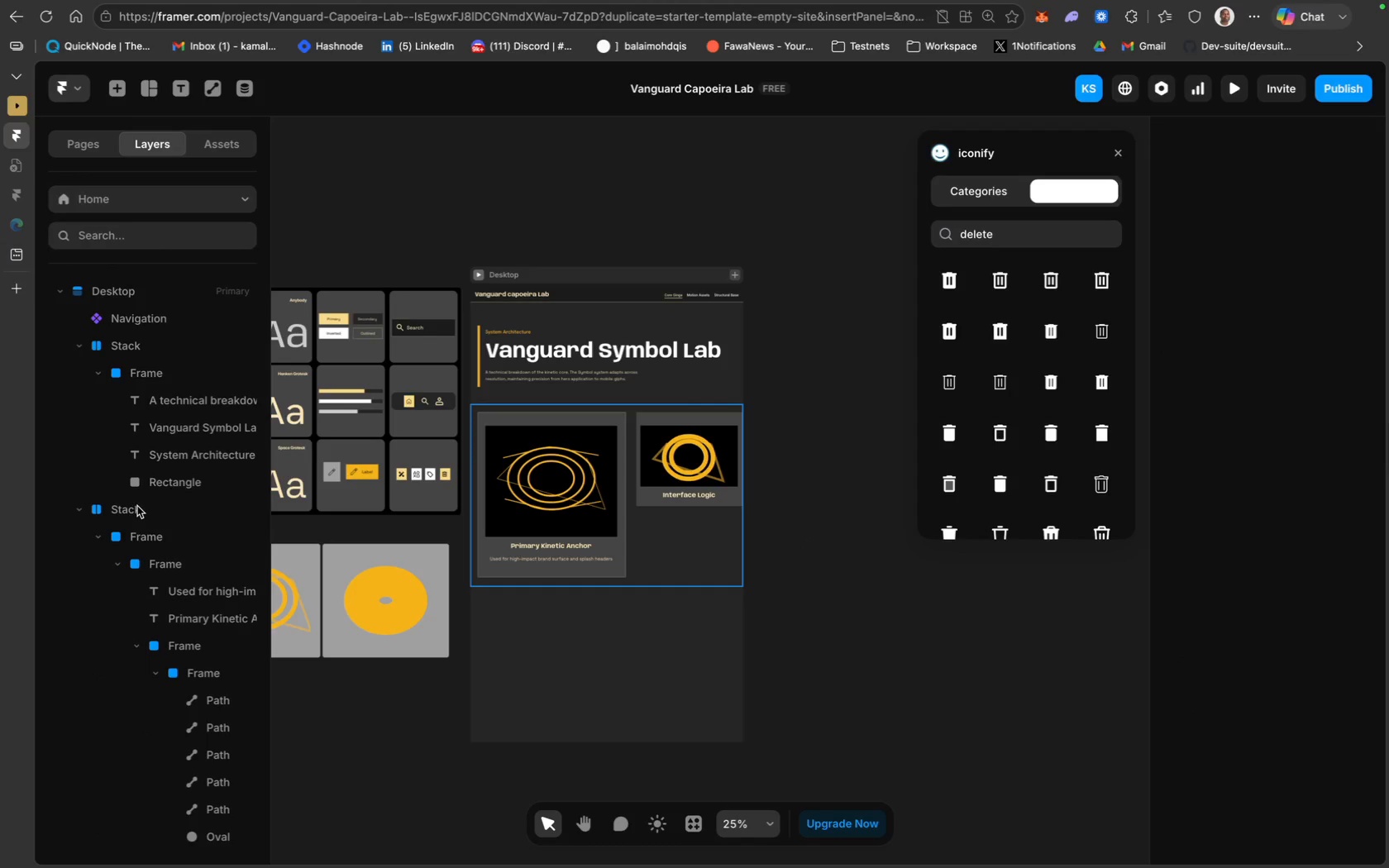 
left_click([137, 507])
 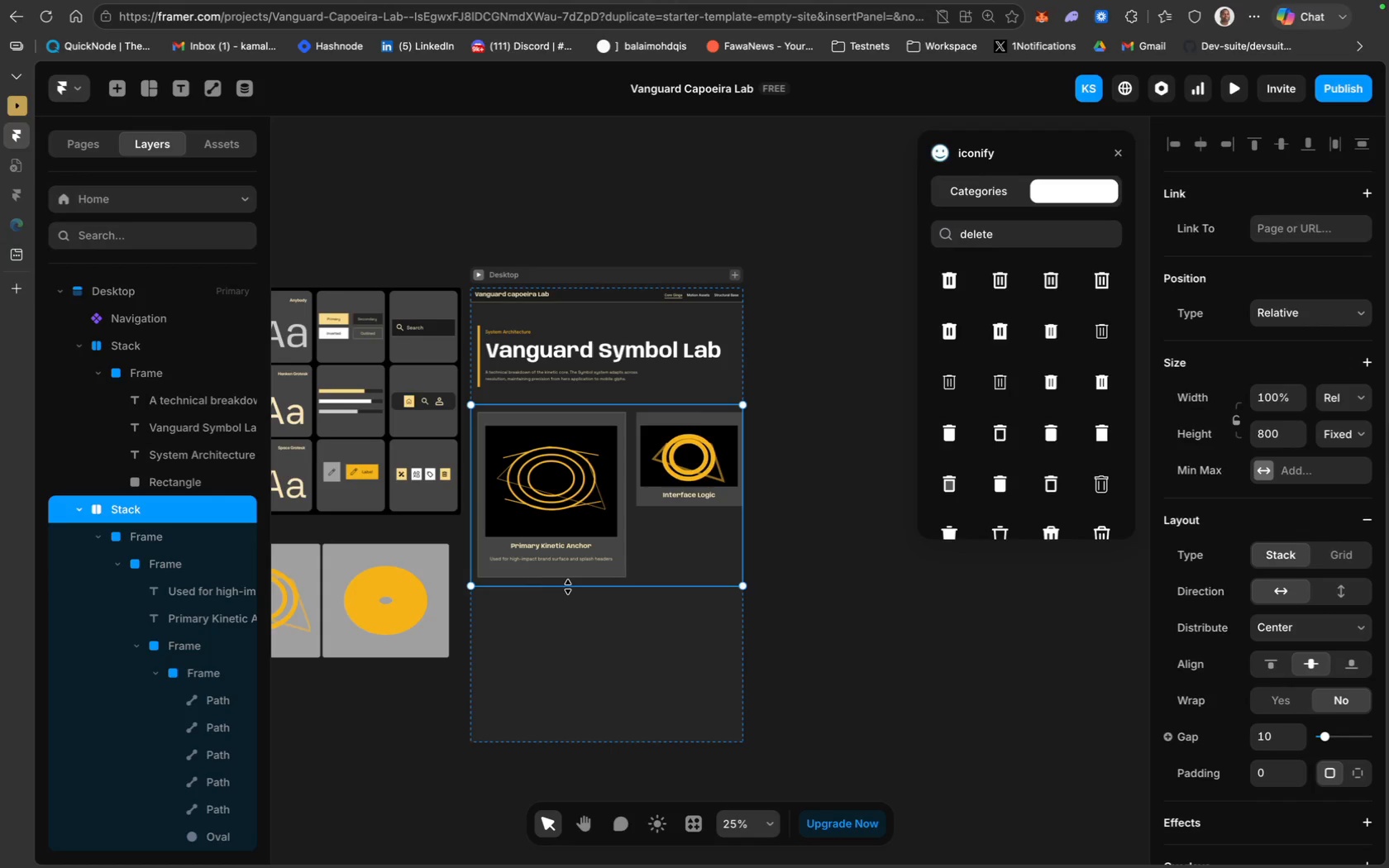 
left_click_drag(start_coordinate=[569, 587], to_coordinate=[573, 631])
 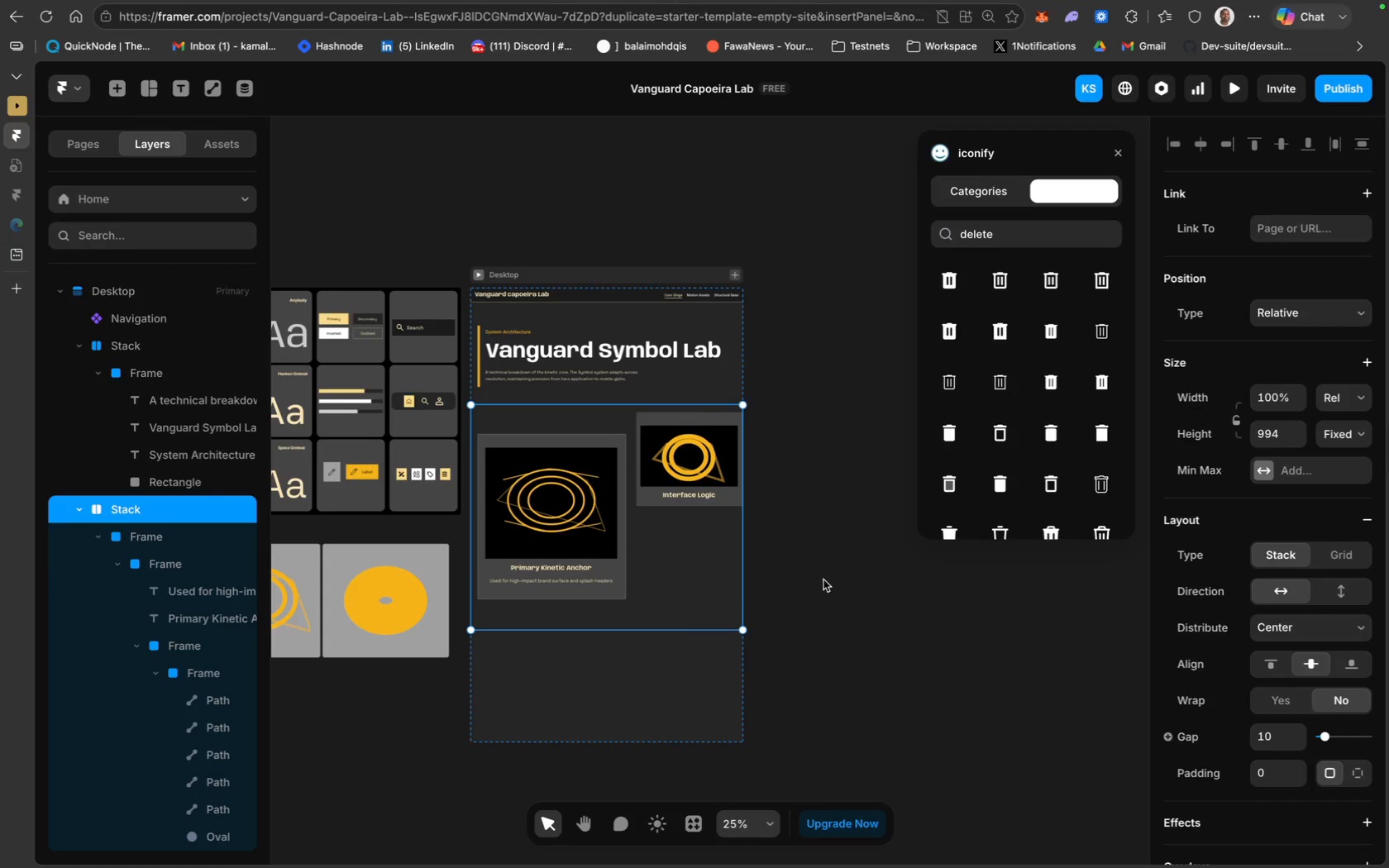 
left_click([835, 574])
 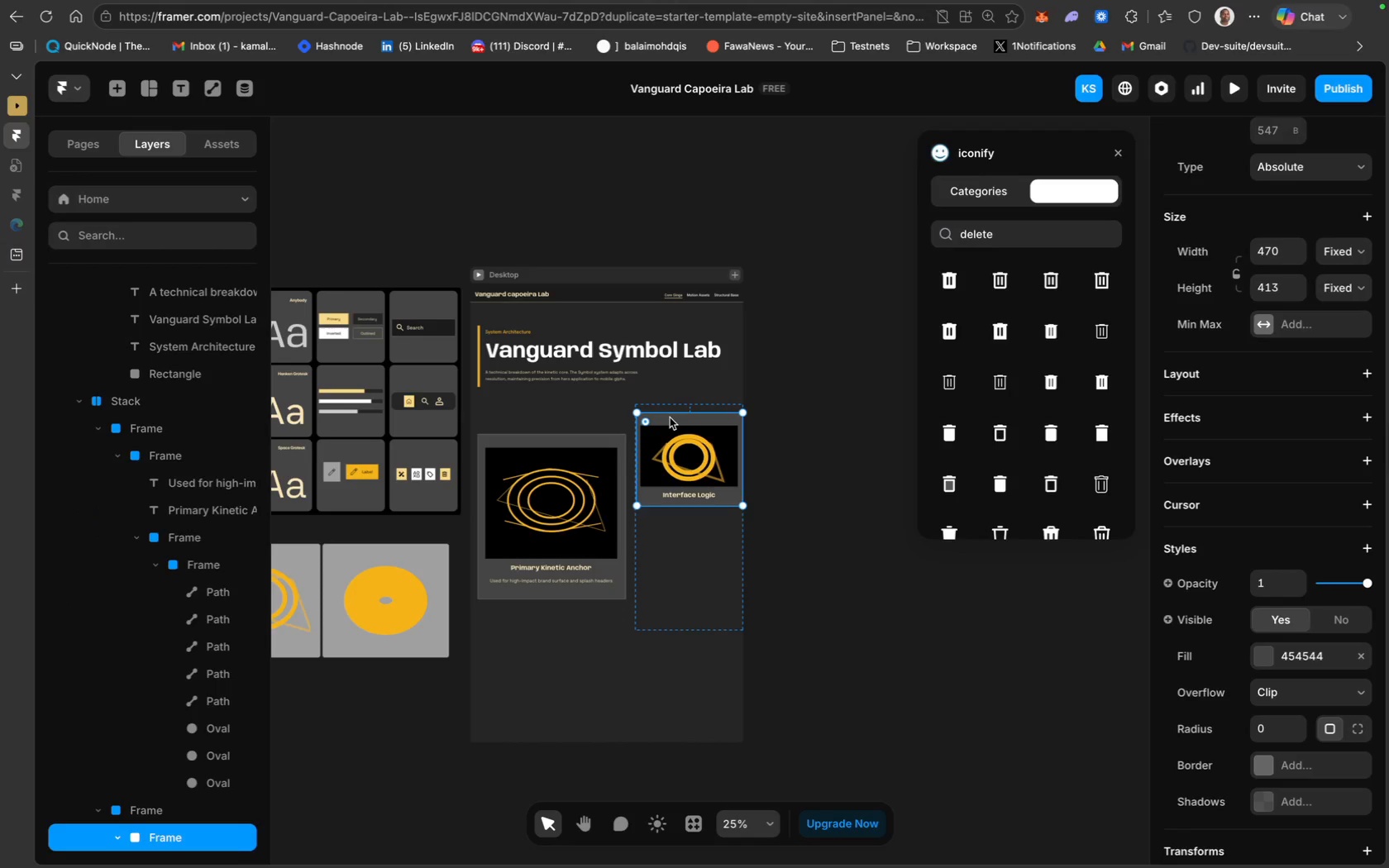 
scroll: coordinate [155, 789], scroll_direction: down, amount: 17.0
 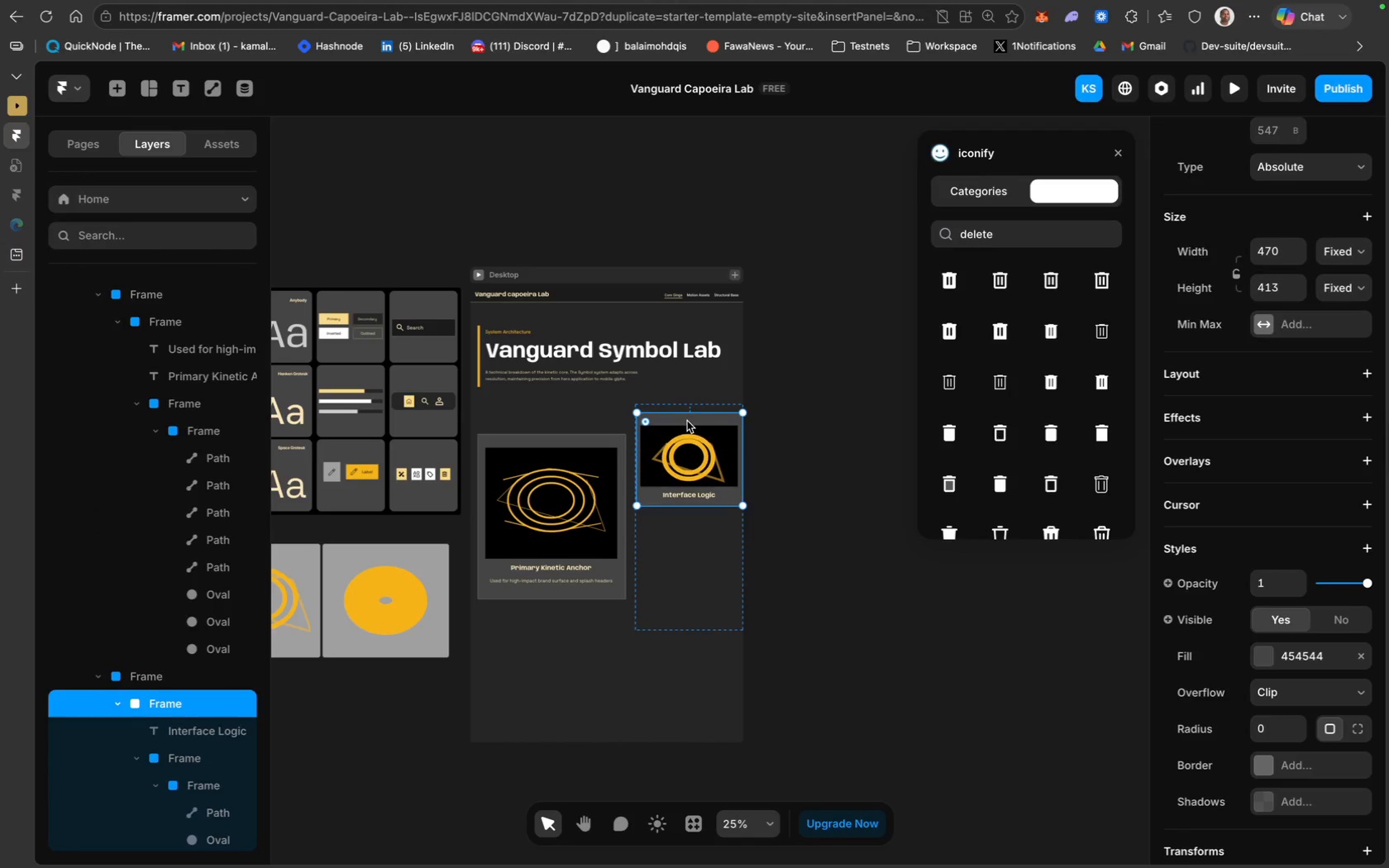 
left_click_drag(start_coordinate=[687, 419], to_coordinate=[688, 440])
 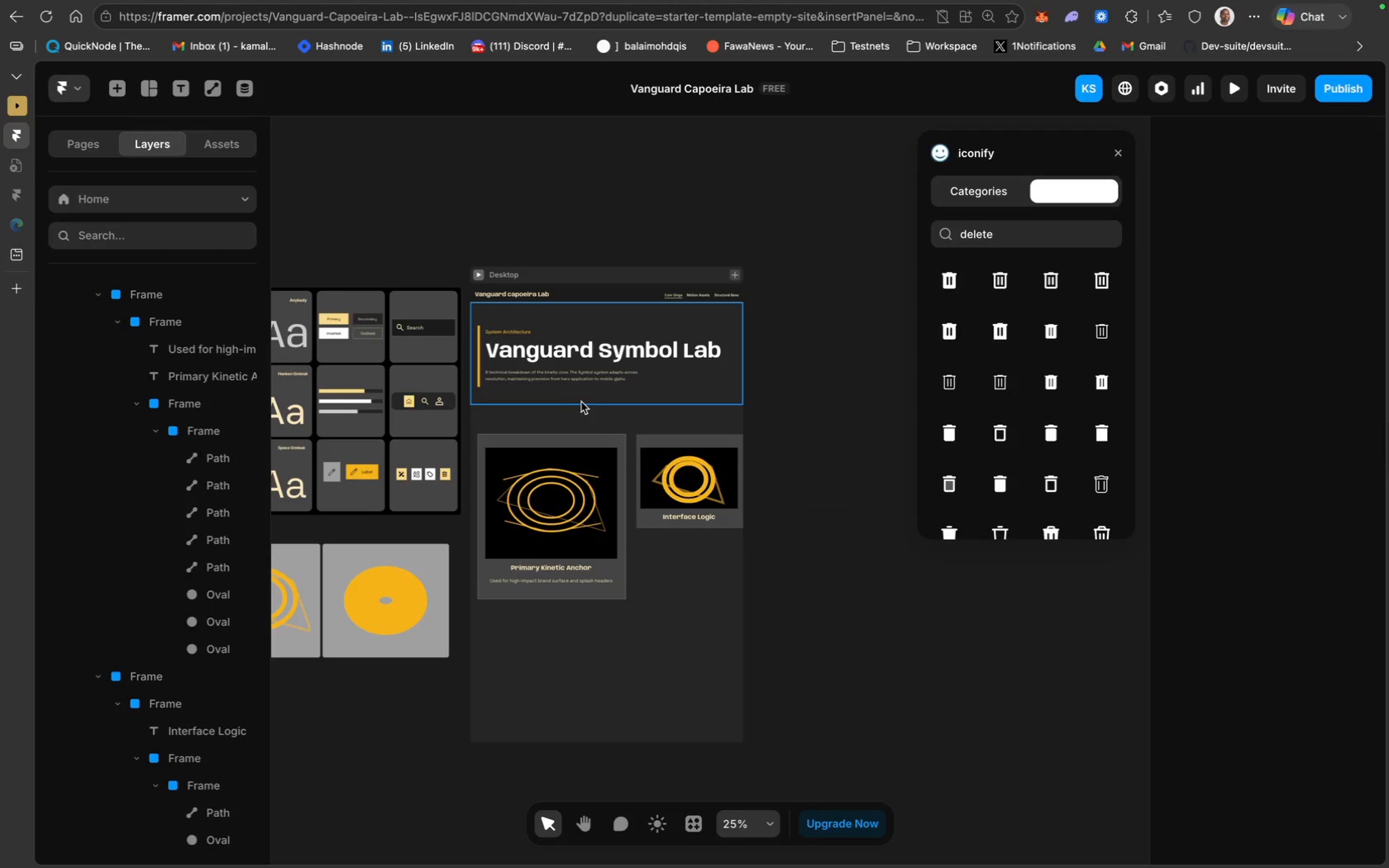 
wait(6.42)
 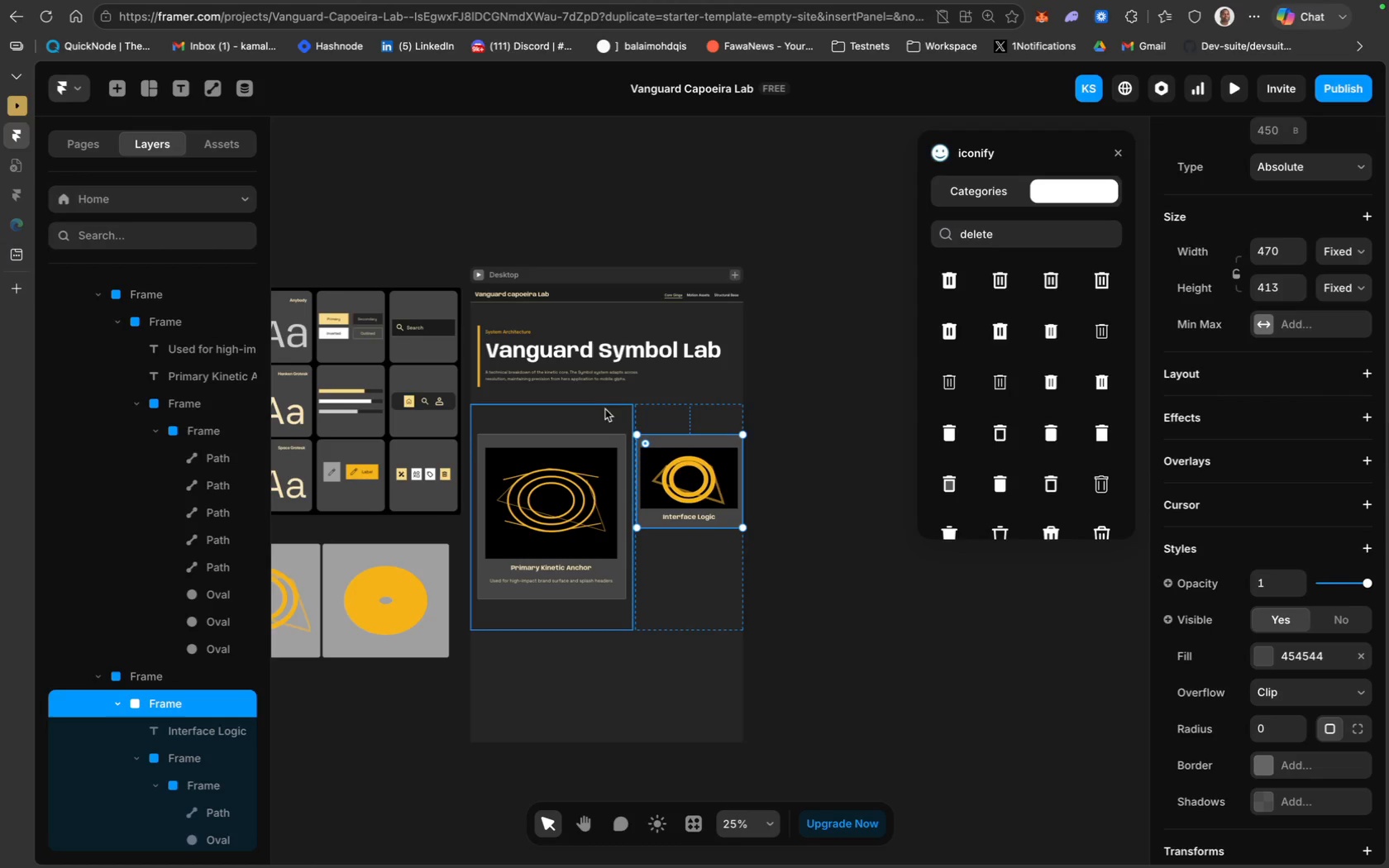 
left_click_drag(start_coordinate=[588, 441], to_coordinate=[585, 429])
 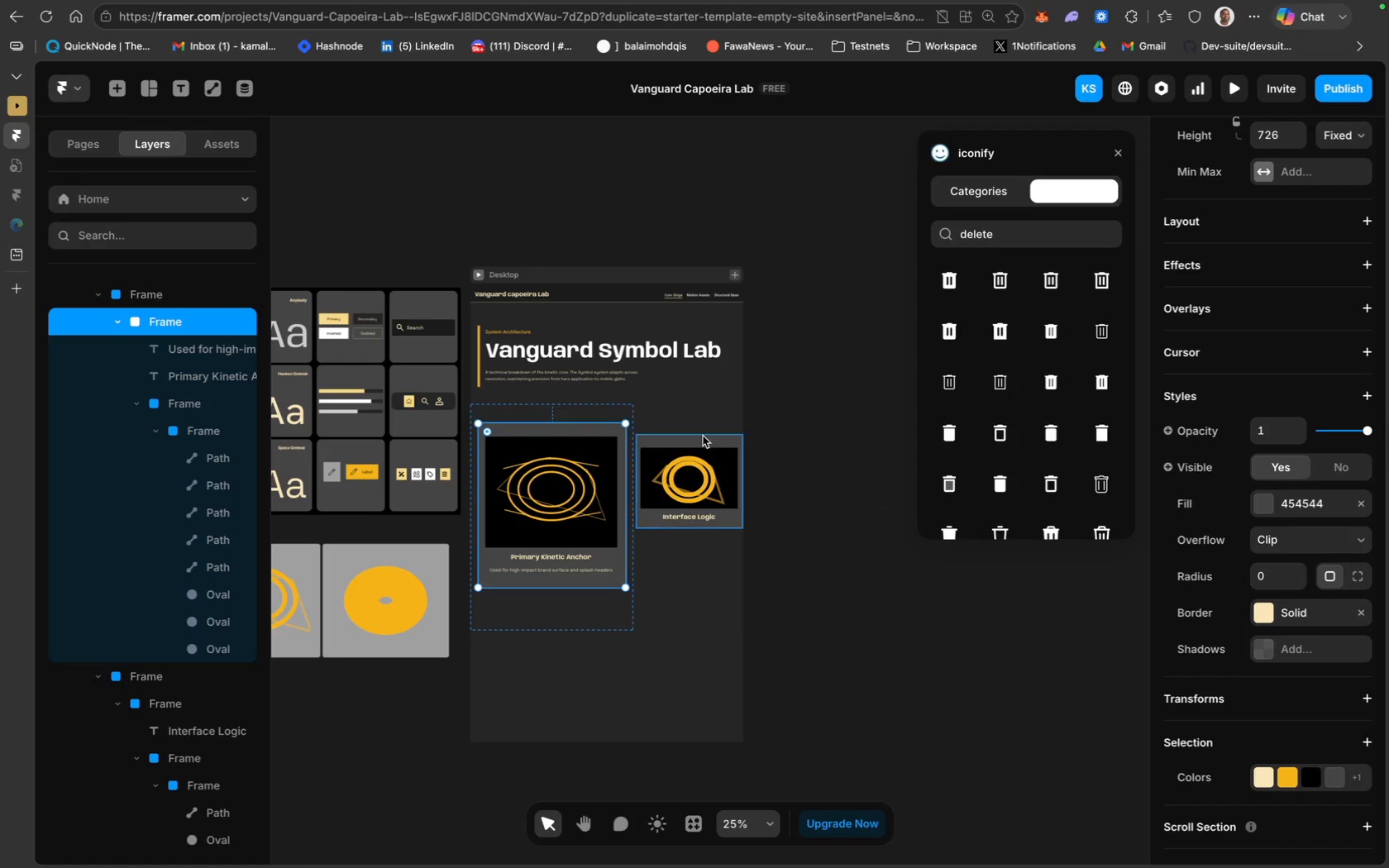 
left_click_drag(start_coordinate=[703, 439], to_coordinate=[703, 430])
 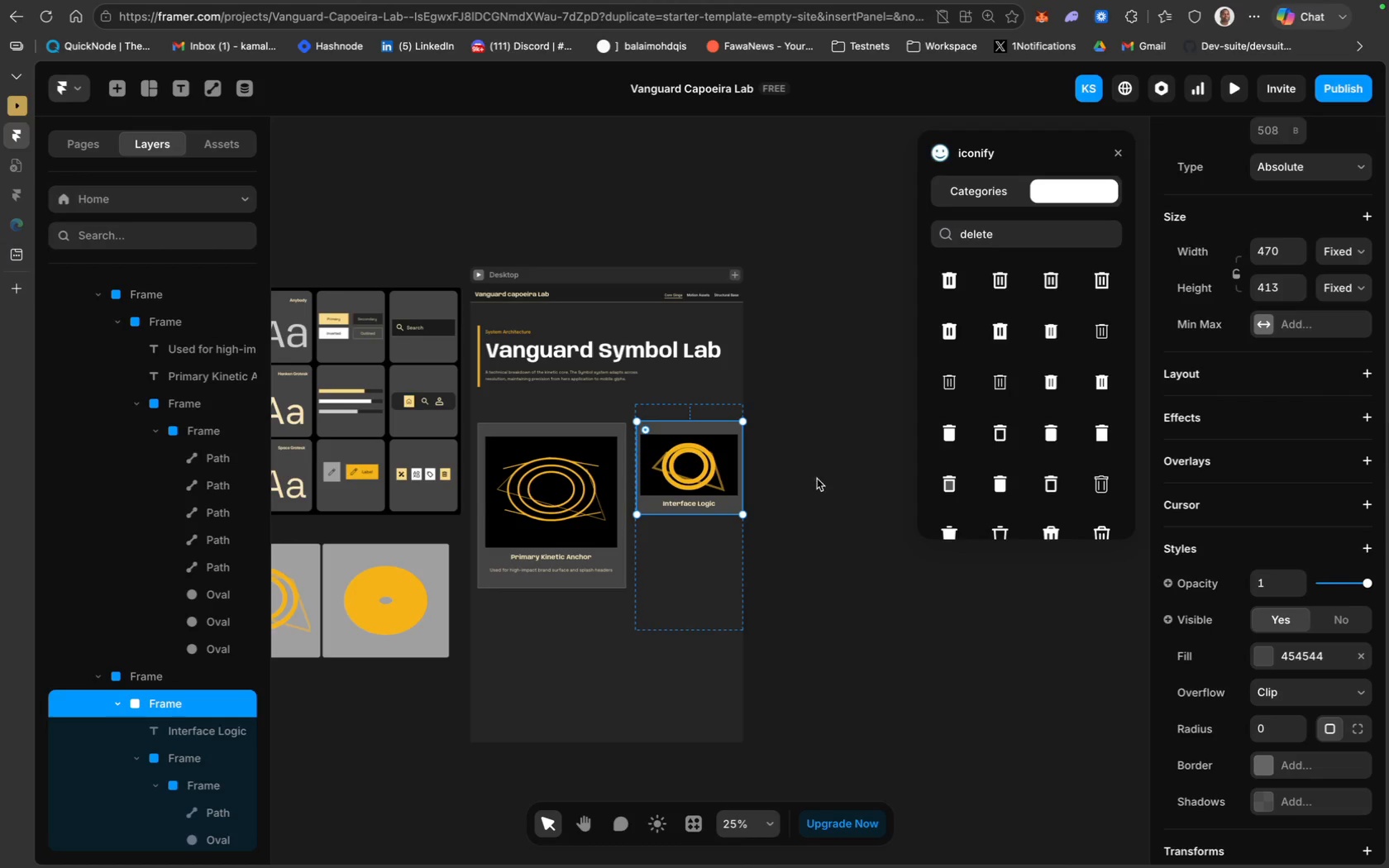 
left_click([818, 480])
 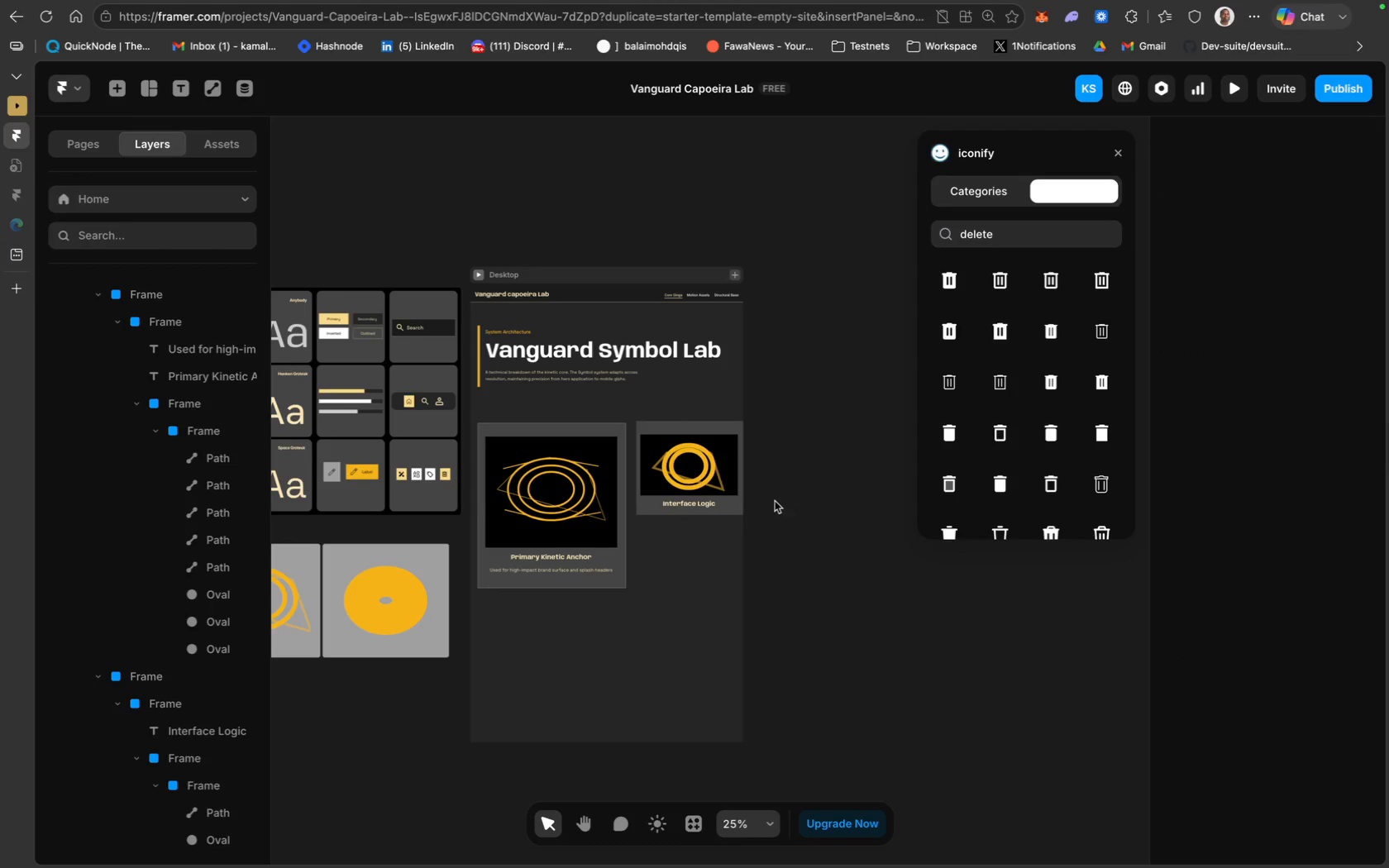 
mouse_move([715, 436])
 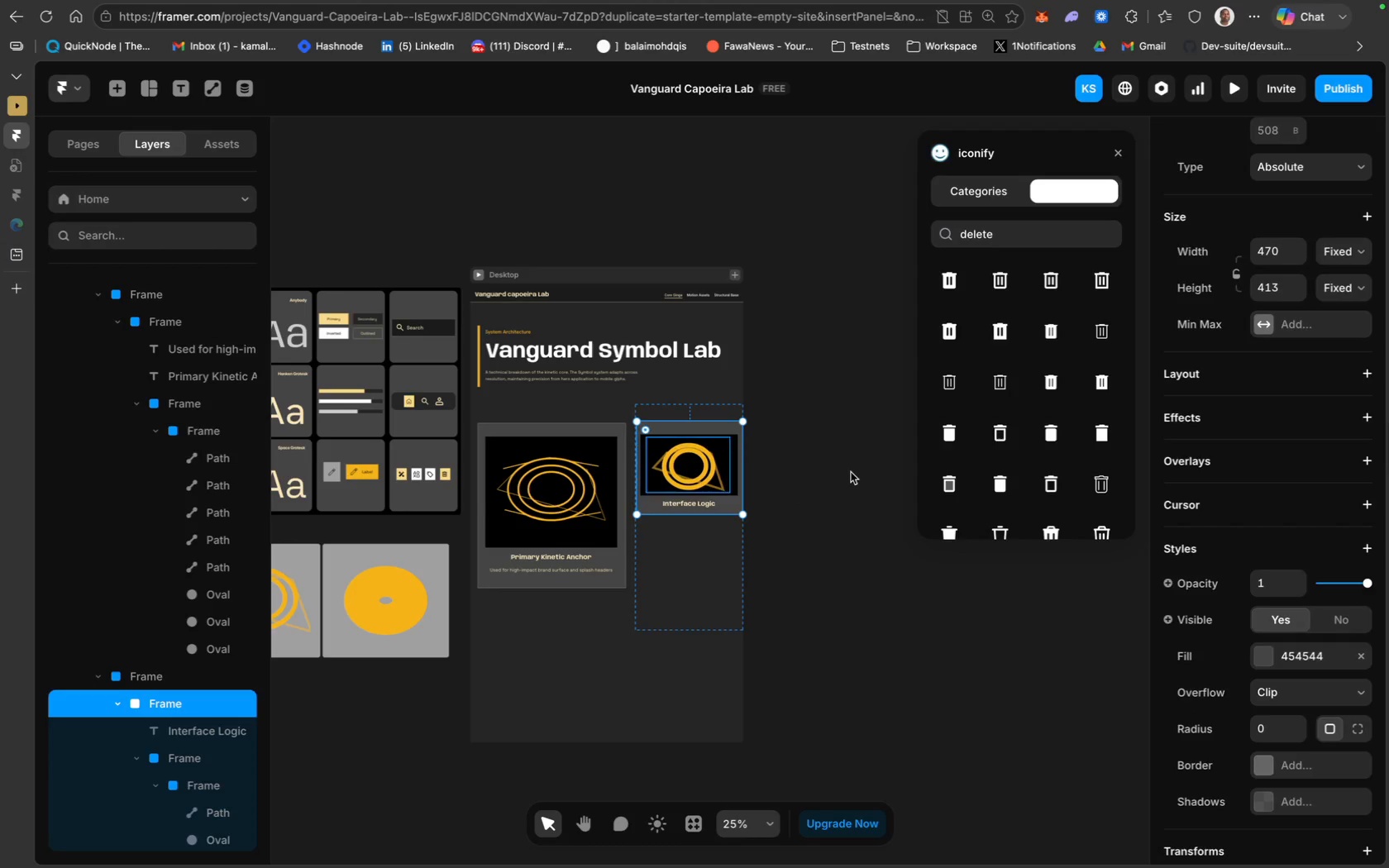 
left_click([857, 476])
 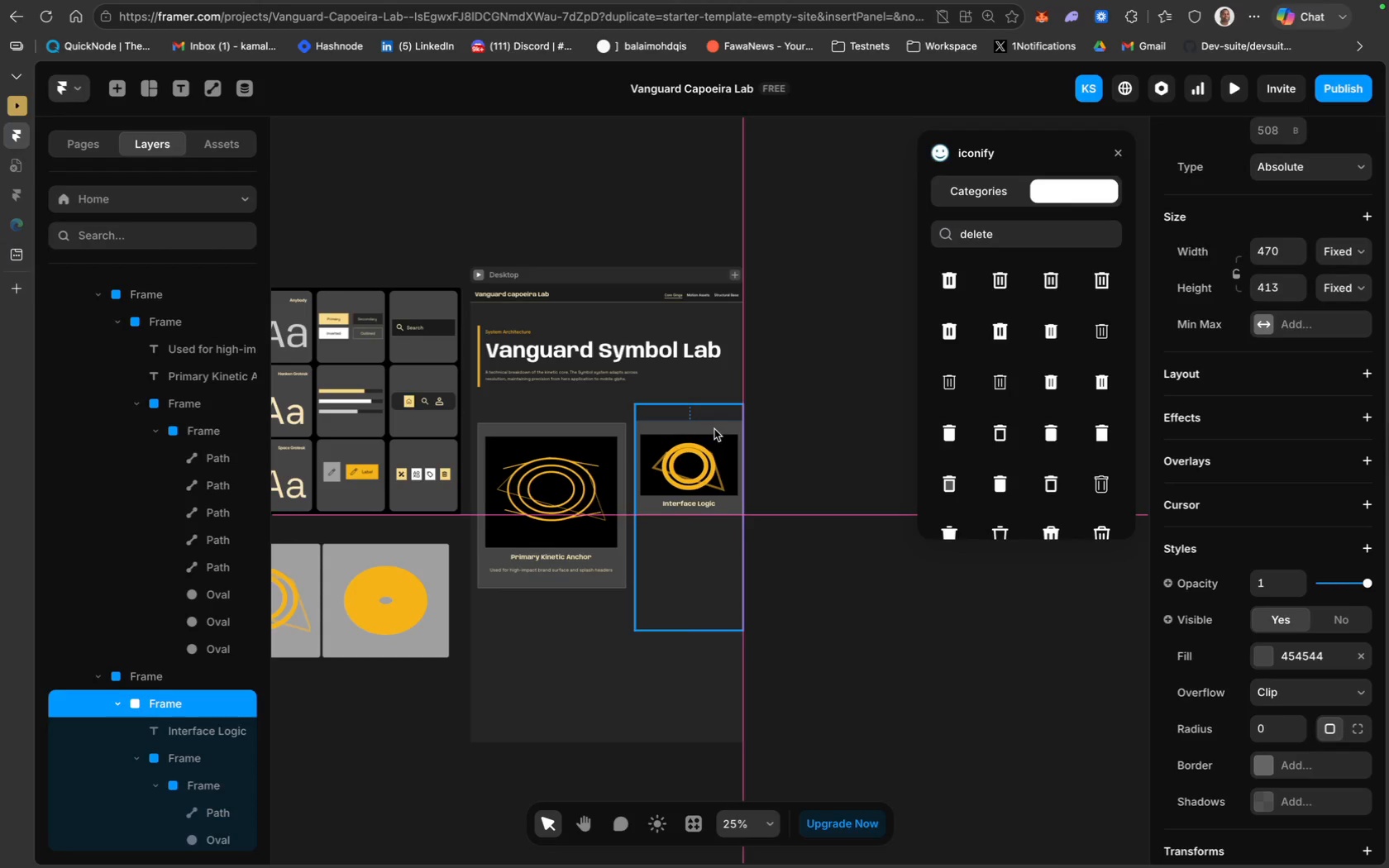 
wait(5.56)
 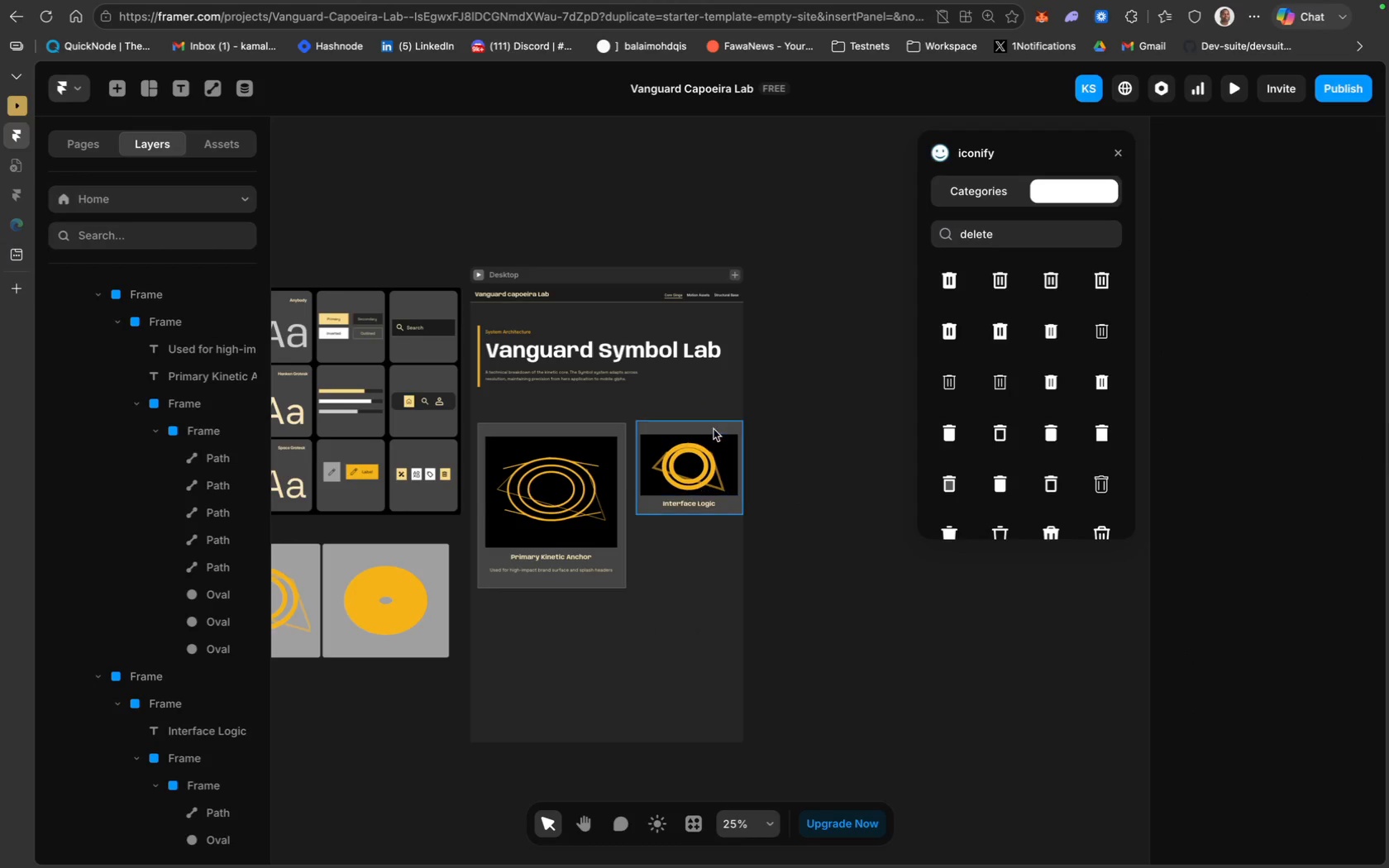 
left_click([843, 460])
 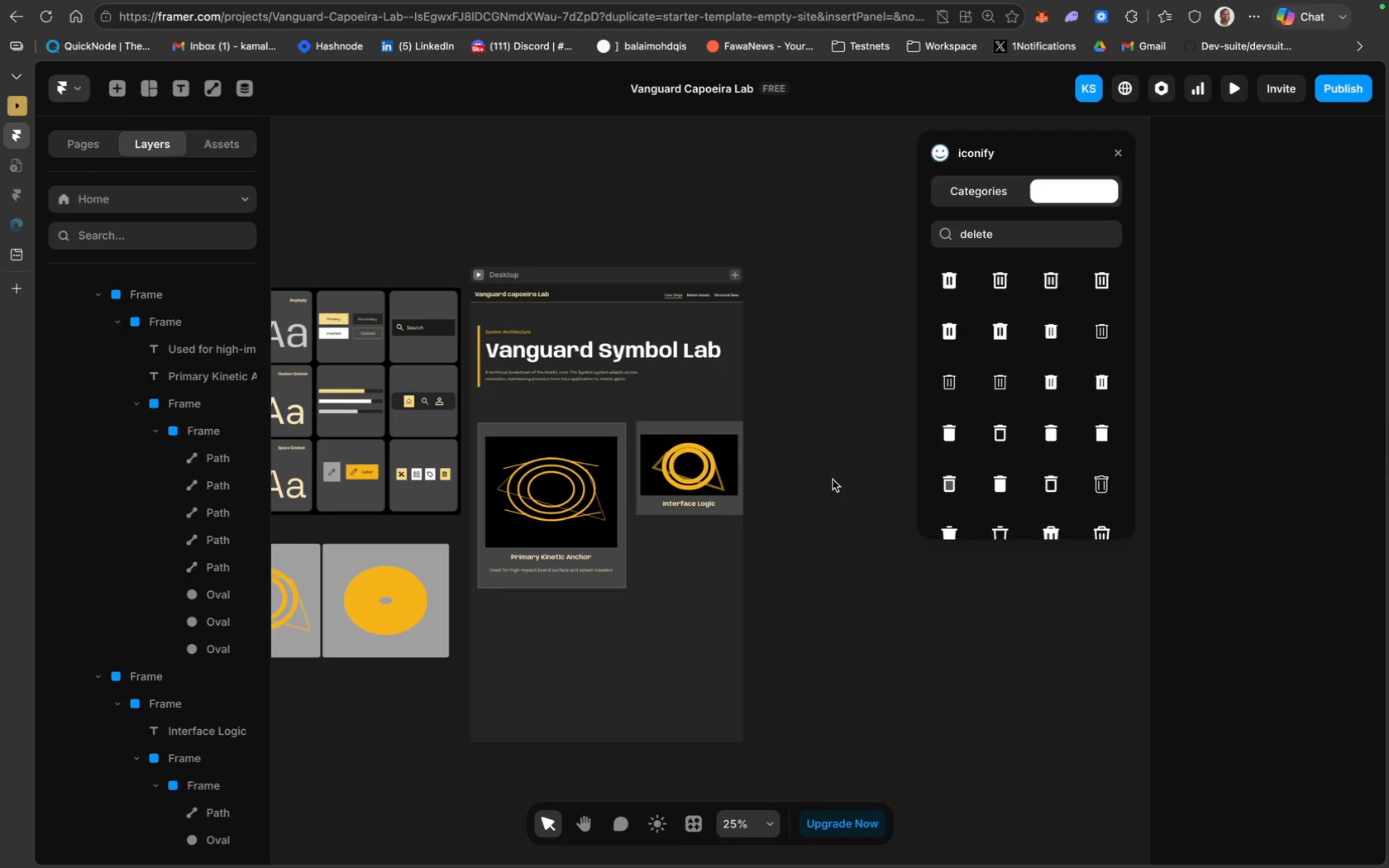 
left_click_drag(start_coordinate=[714, 429], to_coordinate=[714, 436])
 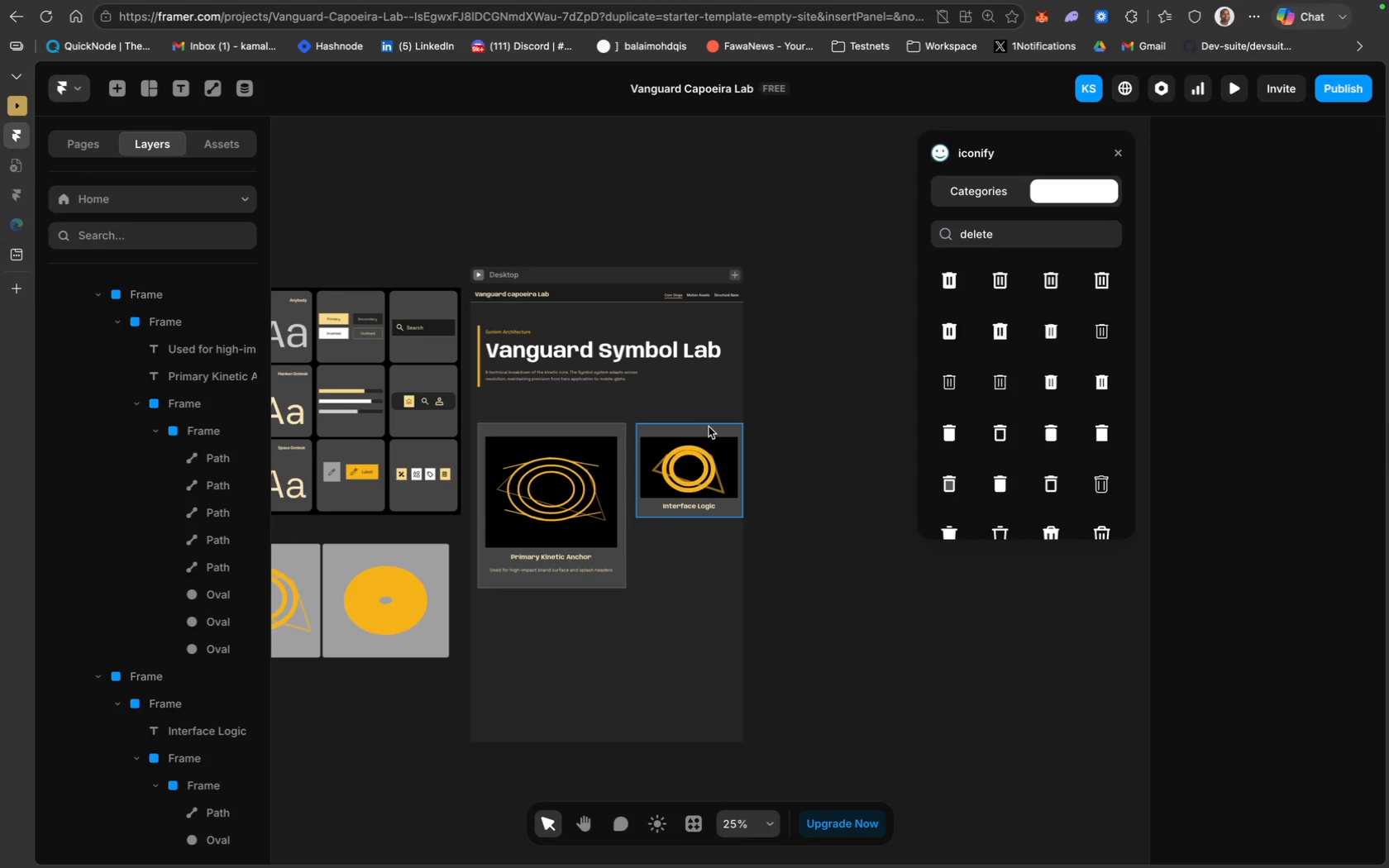 
left_click([710, 426])
 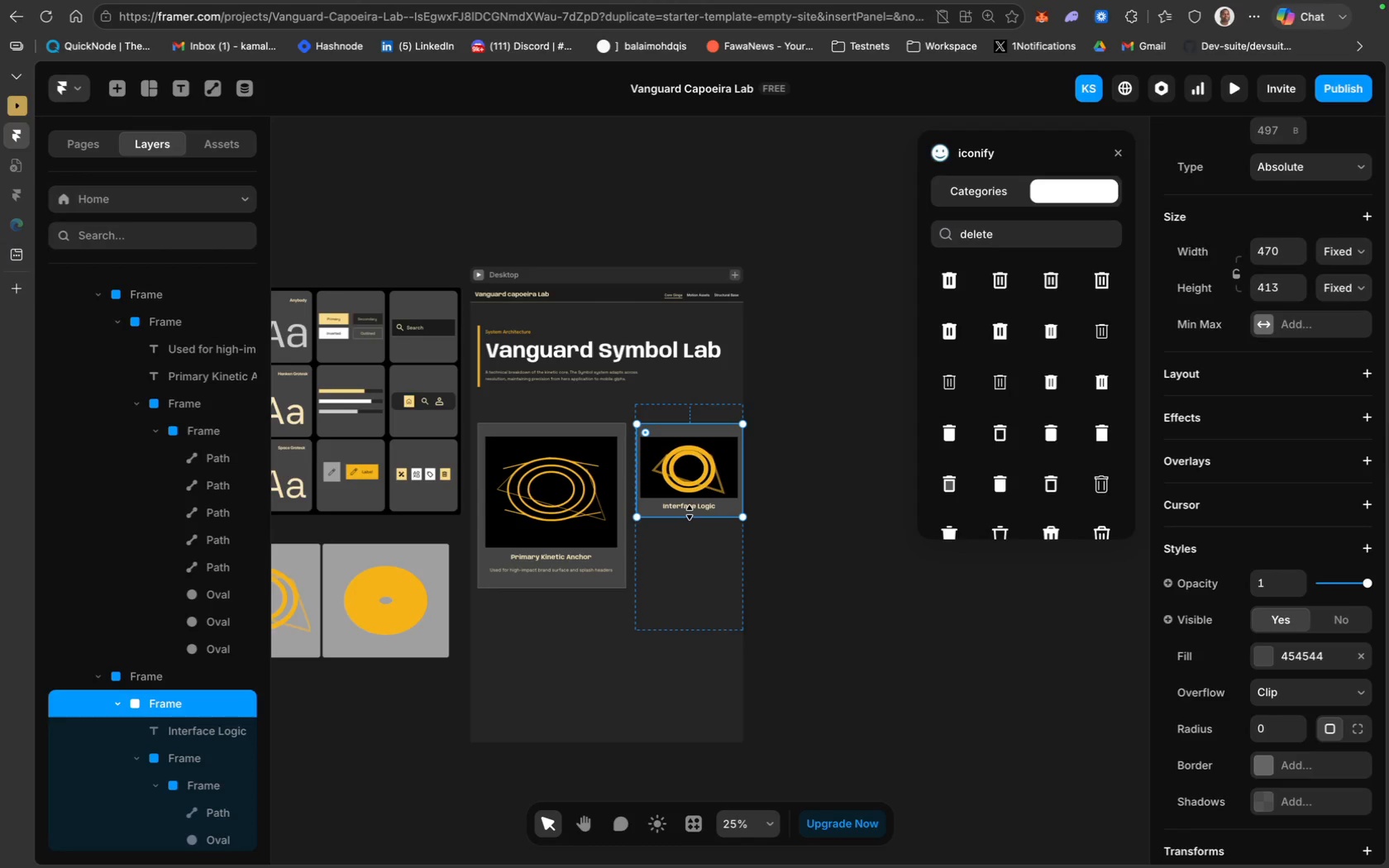 
left_click_drag(start_coordinate=[689, 517], to_coordinate=[689, 531])
 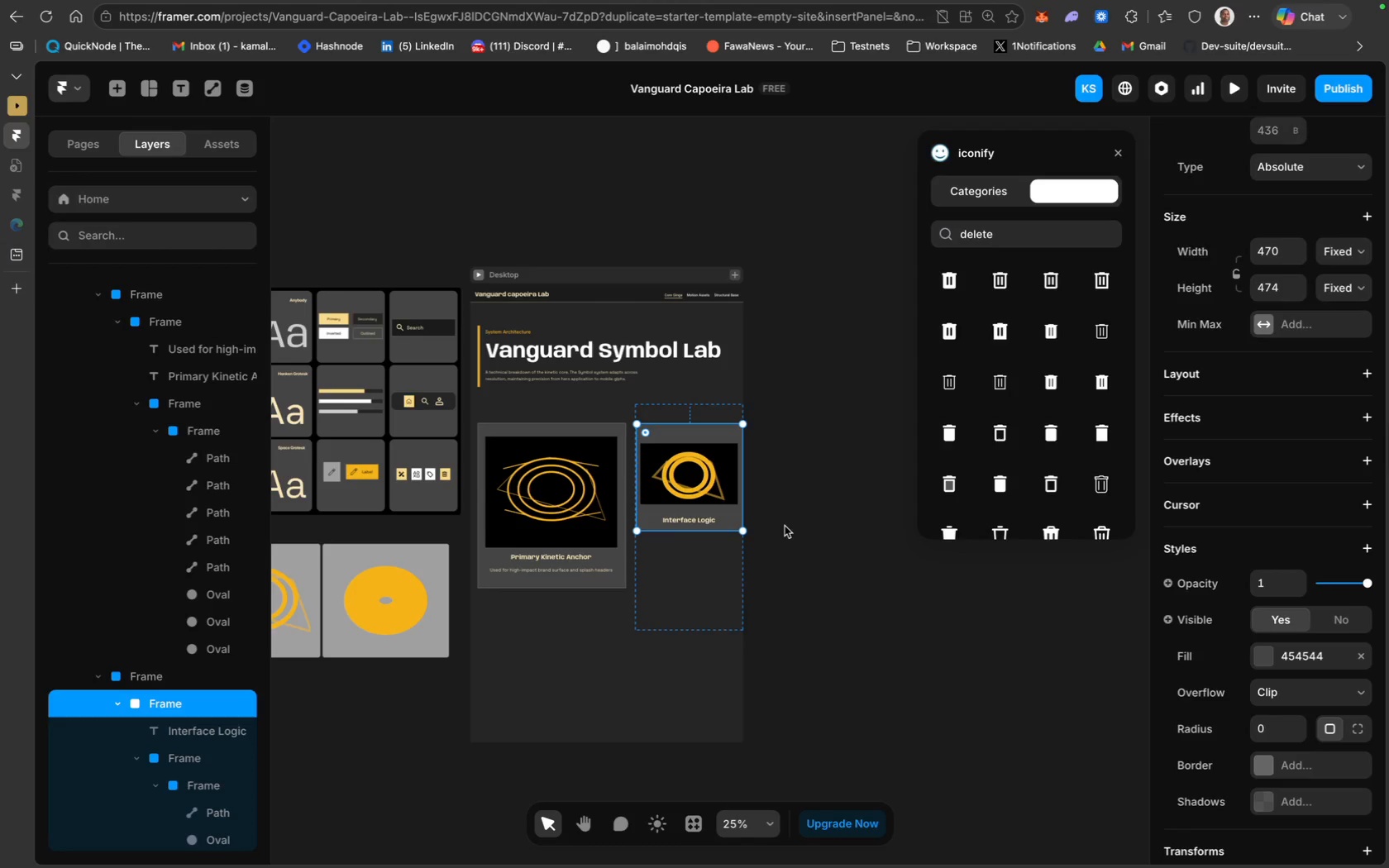 
left_click([796, 526])
 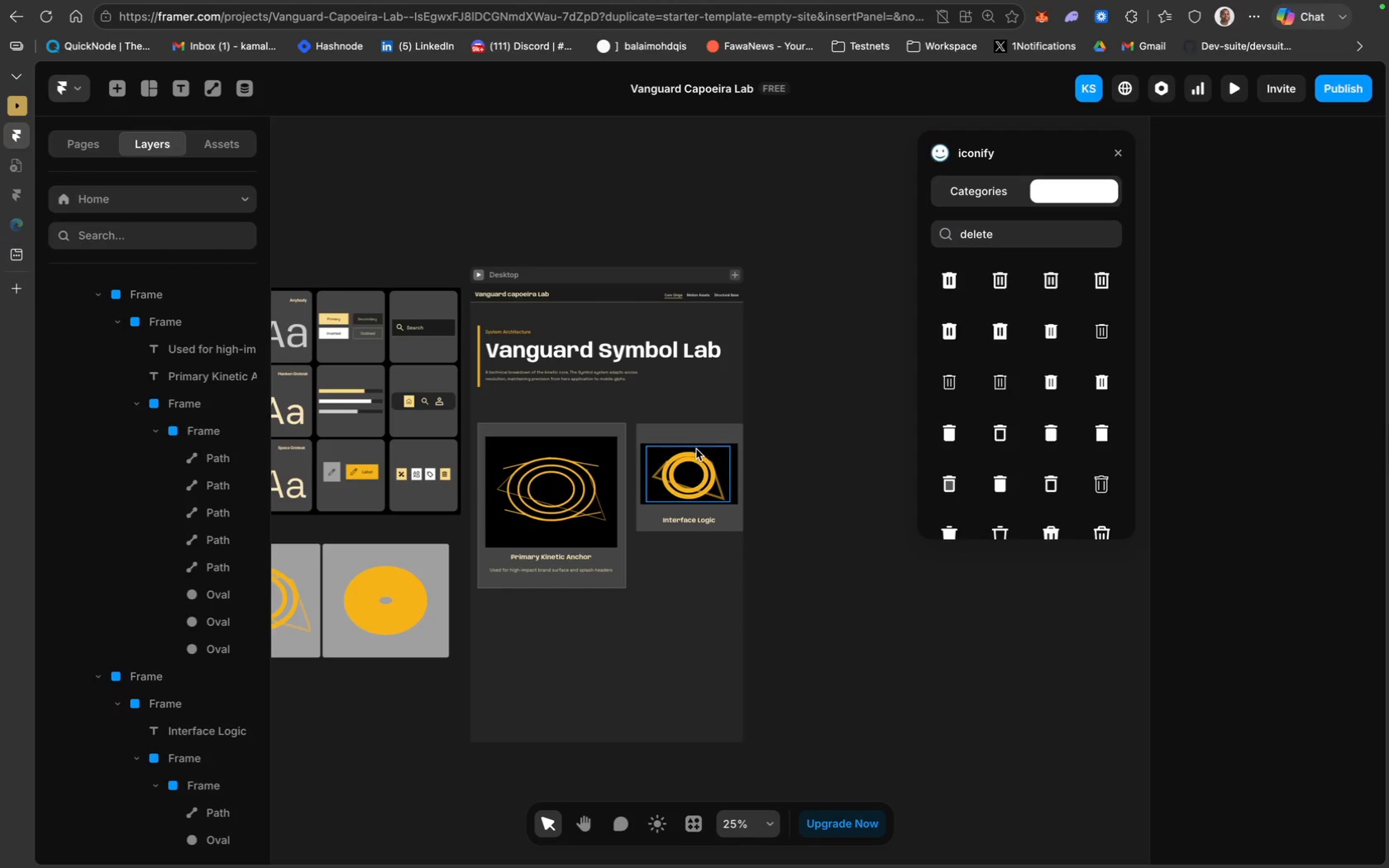 
left_click([643, 448])
 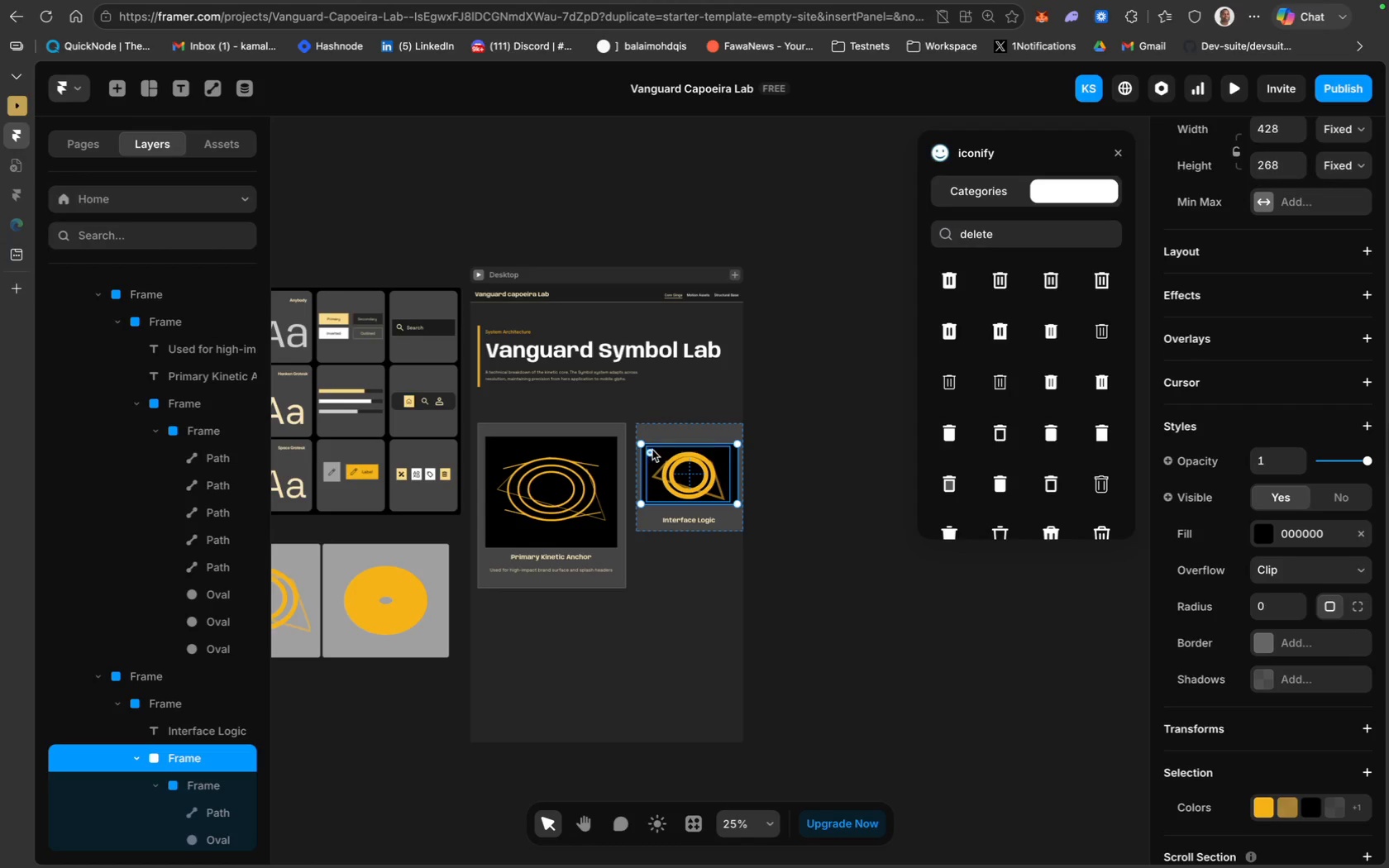 
mouse_move([703, 451])
 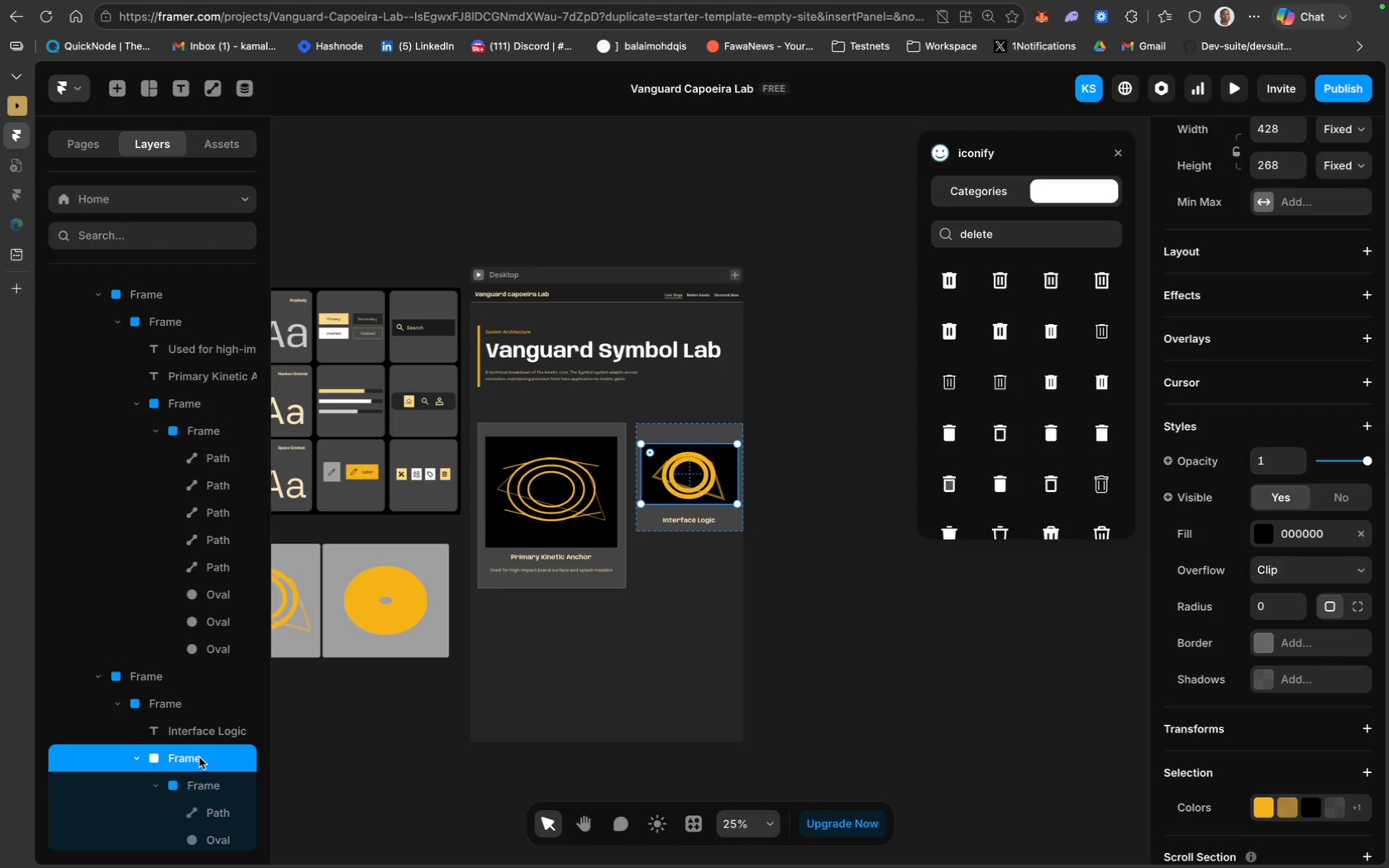 
left_click([199, 757])
 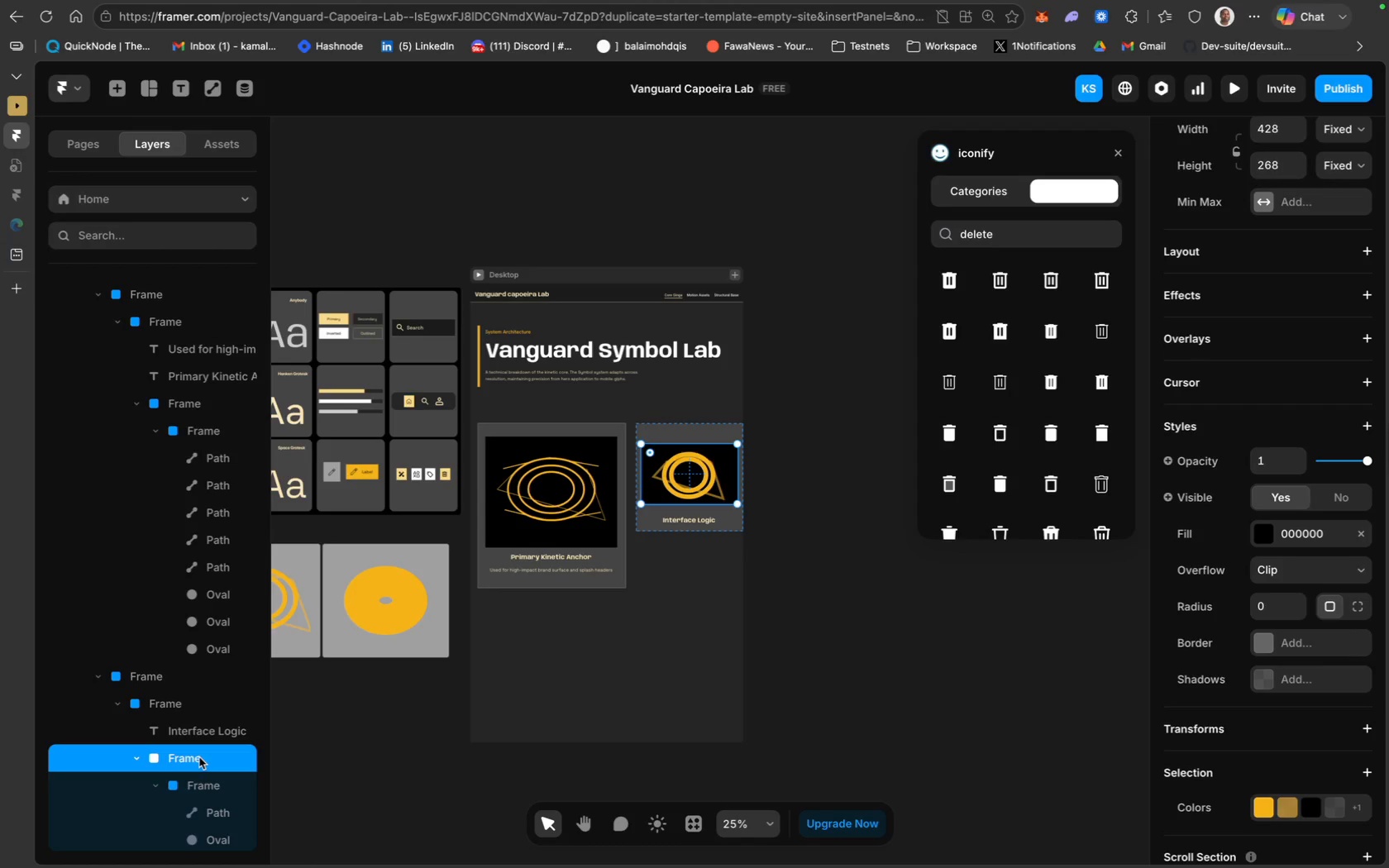 
hold_key(key=ShiftLeft, duration=1.36)
left_click([199, 729])
 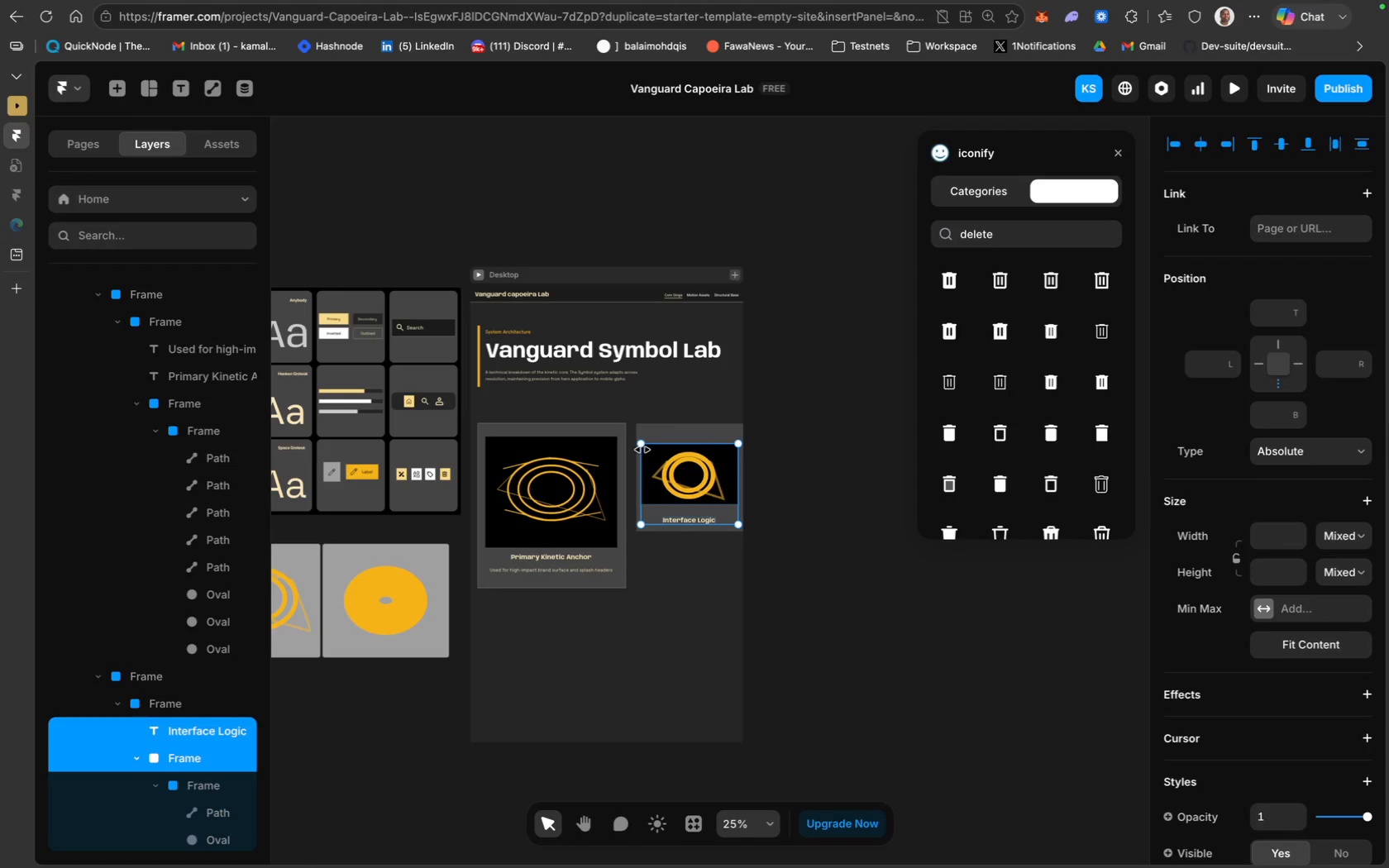 
left_click_drag(start_coordinate=[646, 450], to_coordinate=[647, 440])
 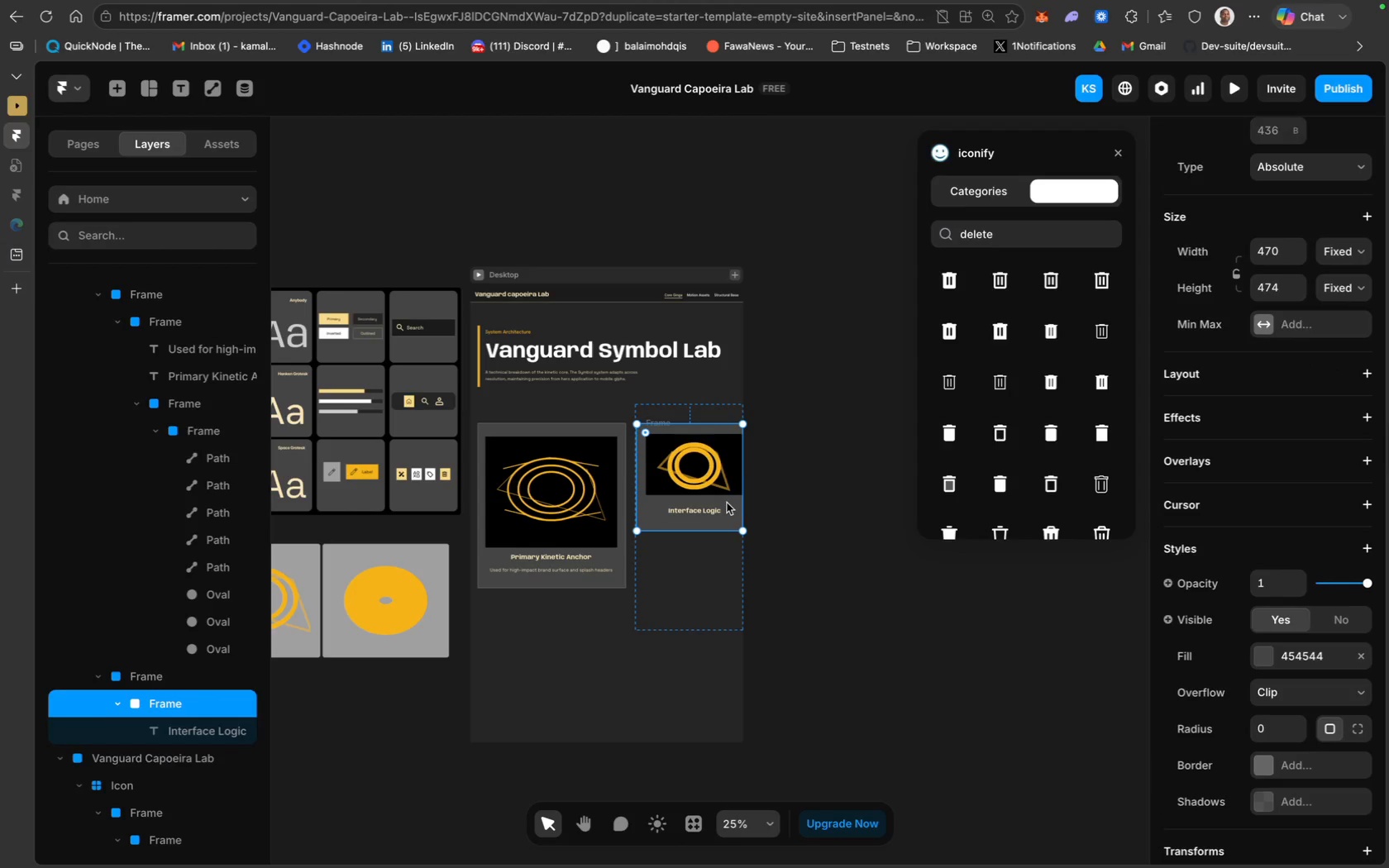 
wait(7.05)
 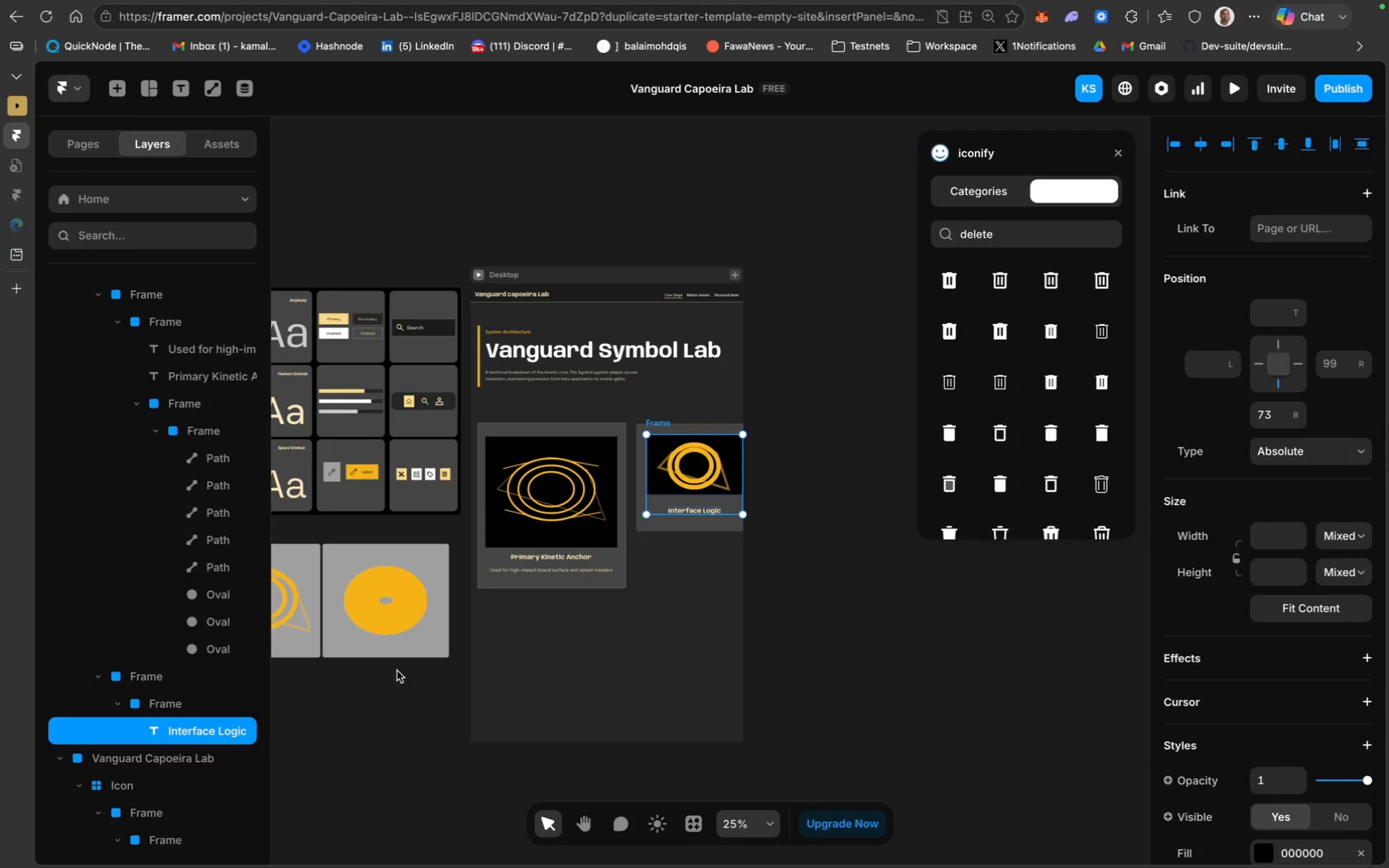 
left_click([793, 546])
 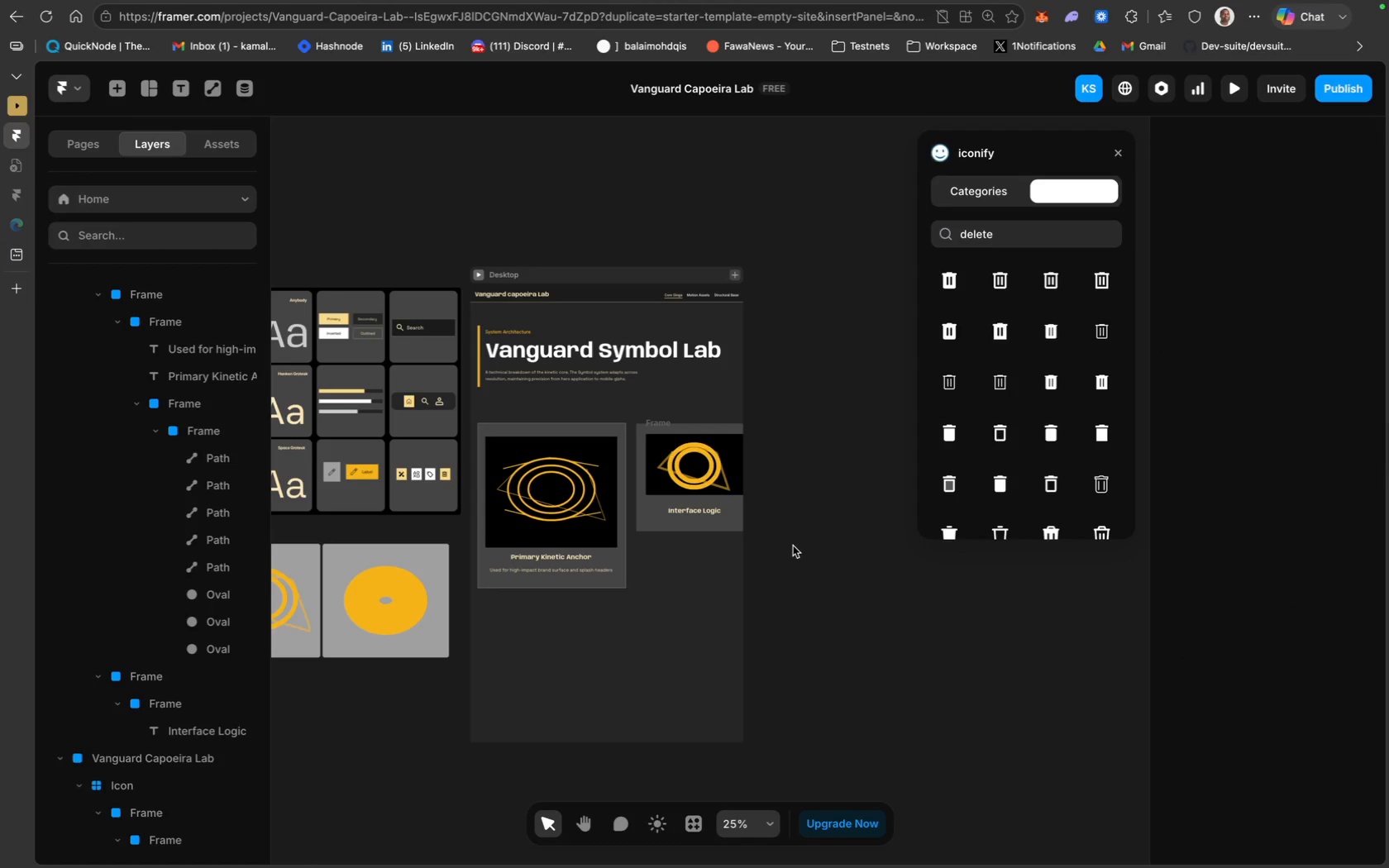 
key(Meta+Z)
 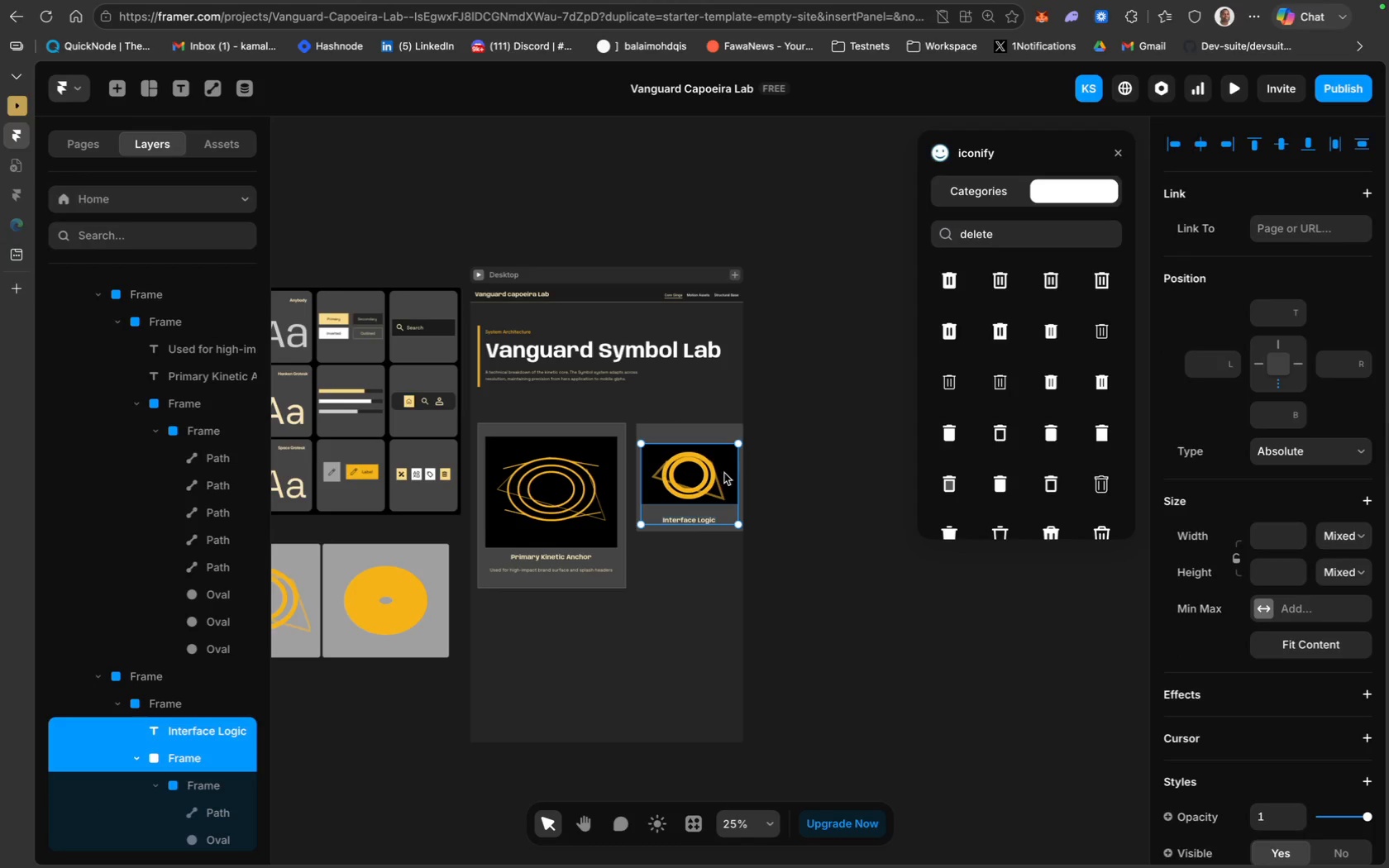 
left_click_drag(start_coordinate=[723, 465], to_coordinate=[726, 454])
 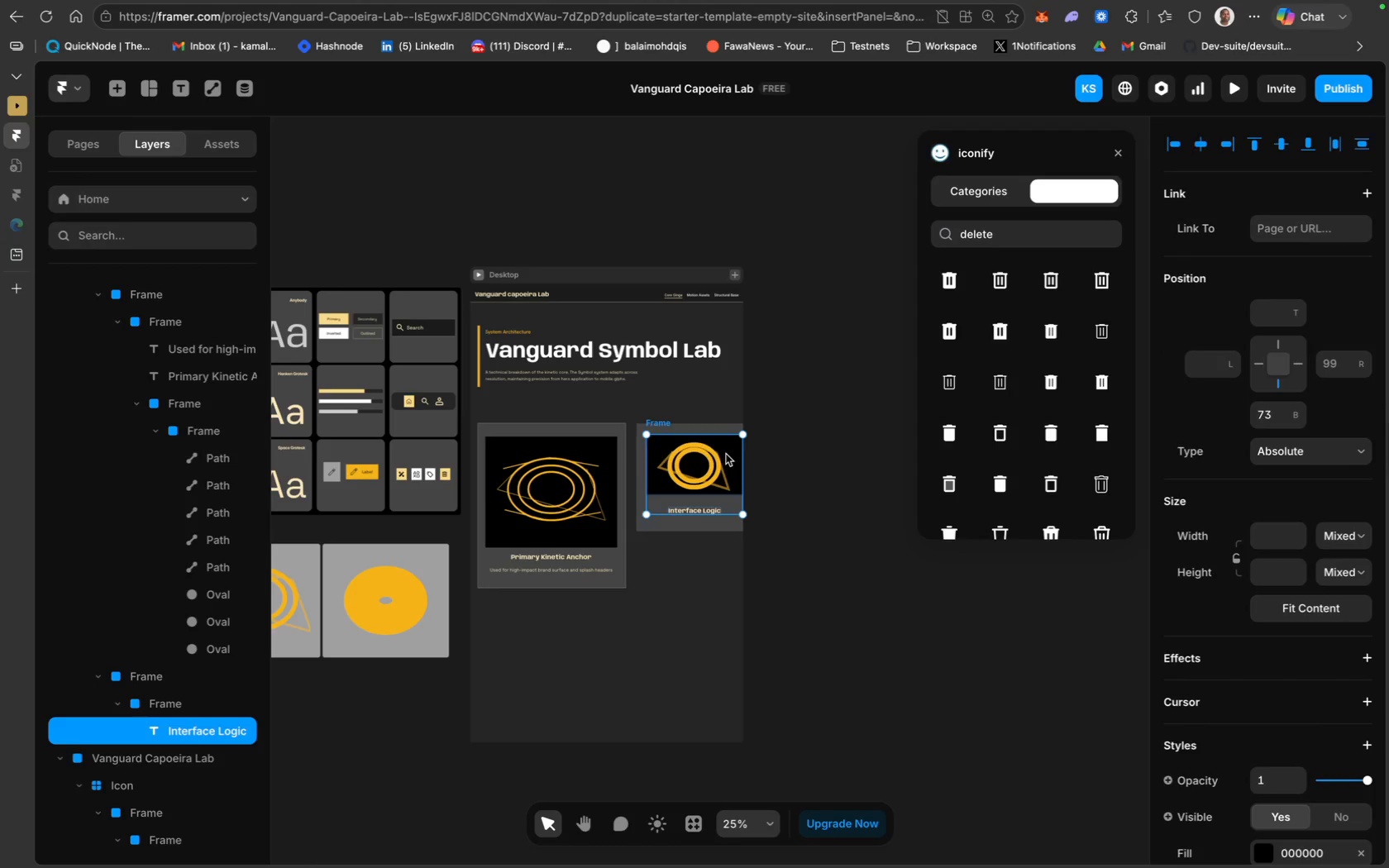 
key(ArrowLeft)
 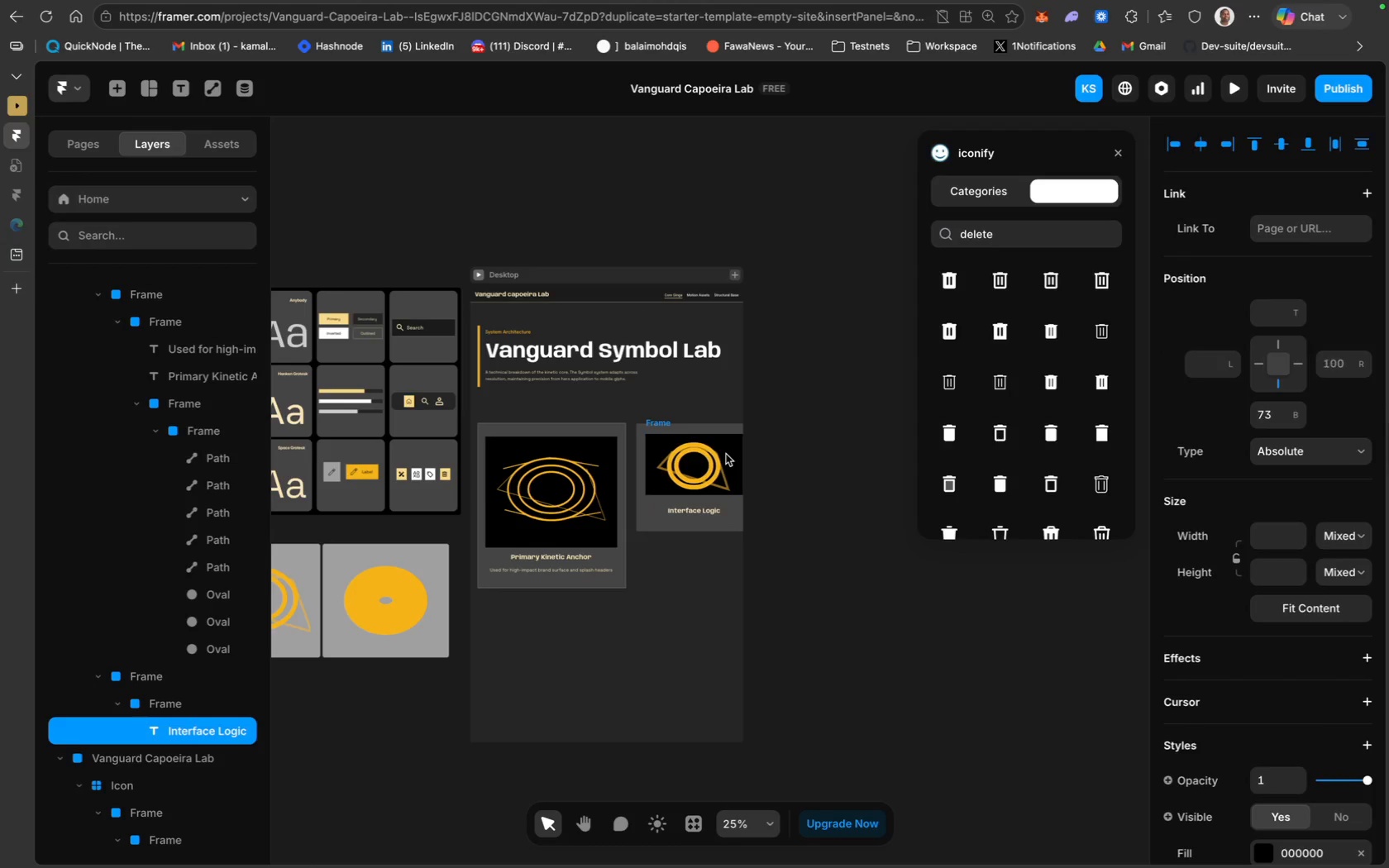 
key(ArrowLeft)
 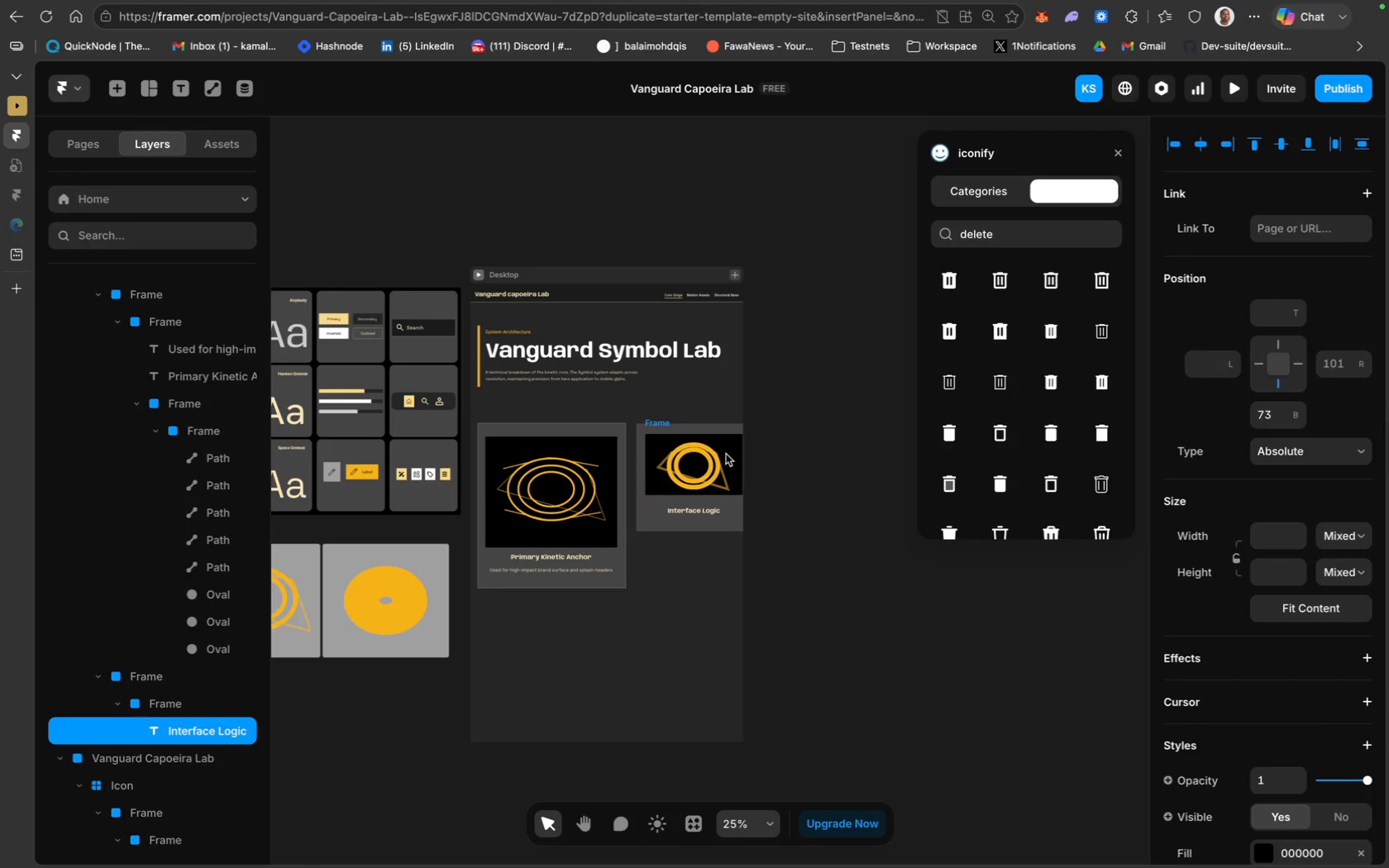 
key(ArrowLeft)
 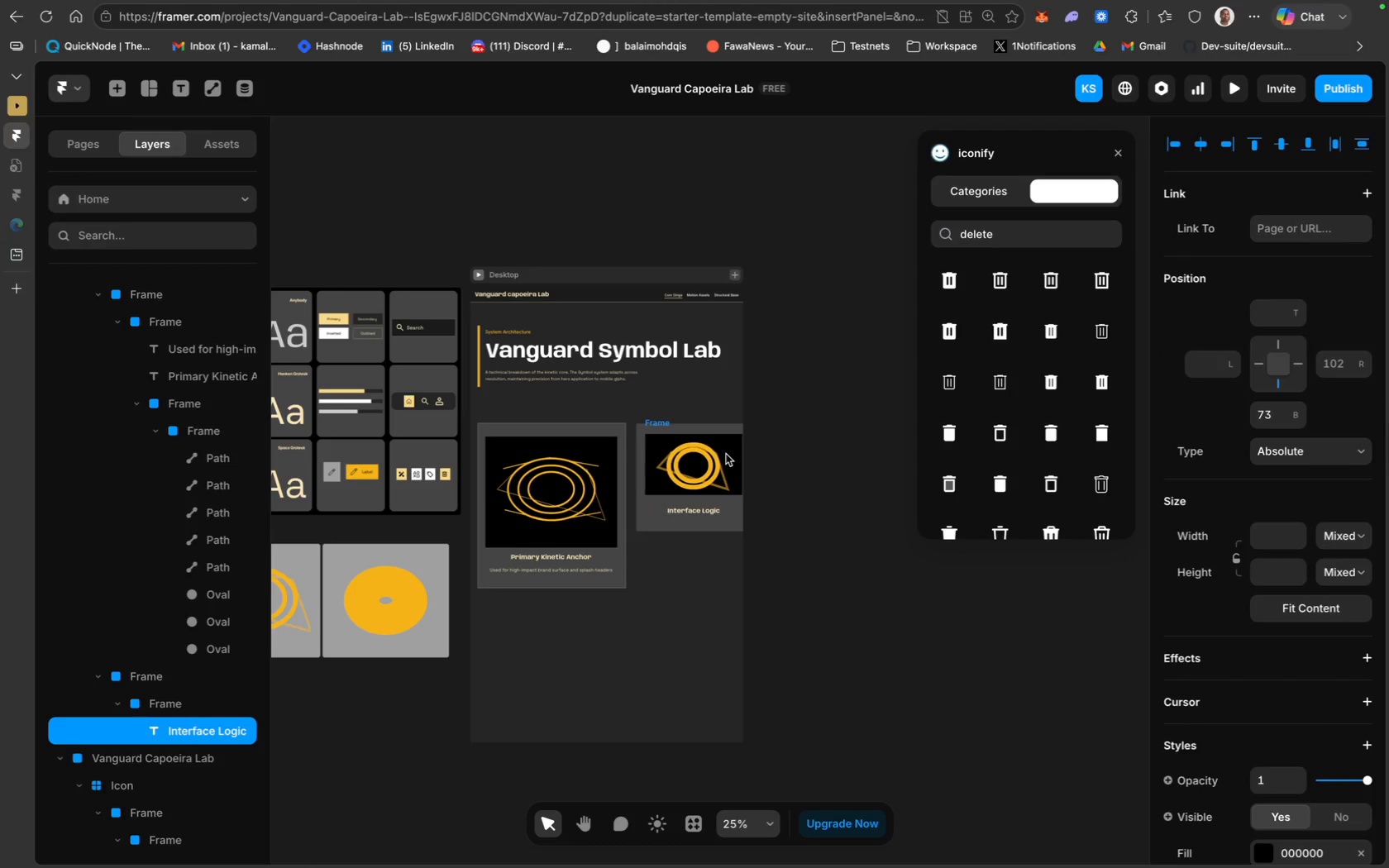 
key(ArrowLeft)
 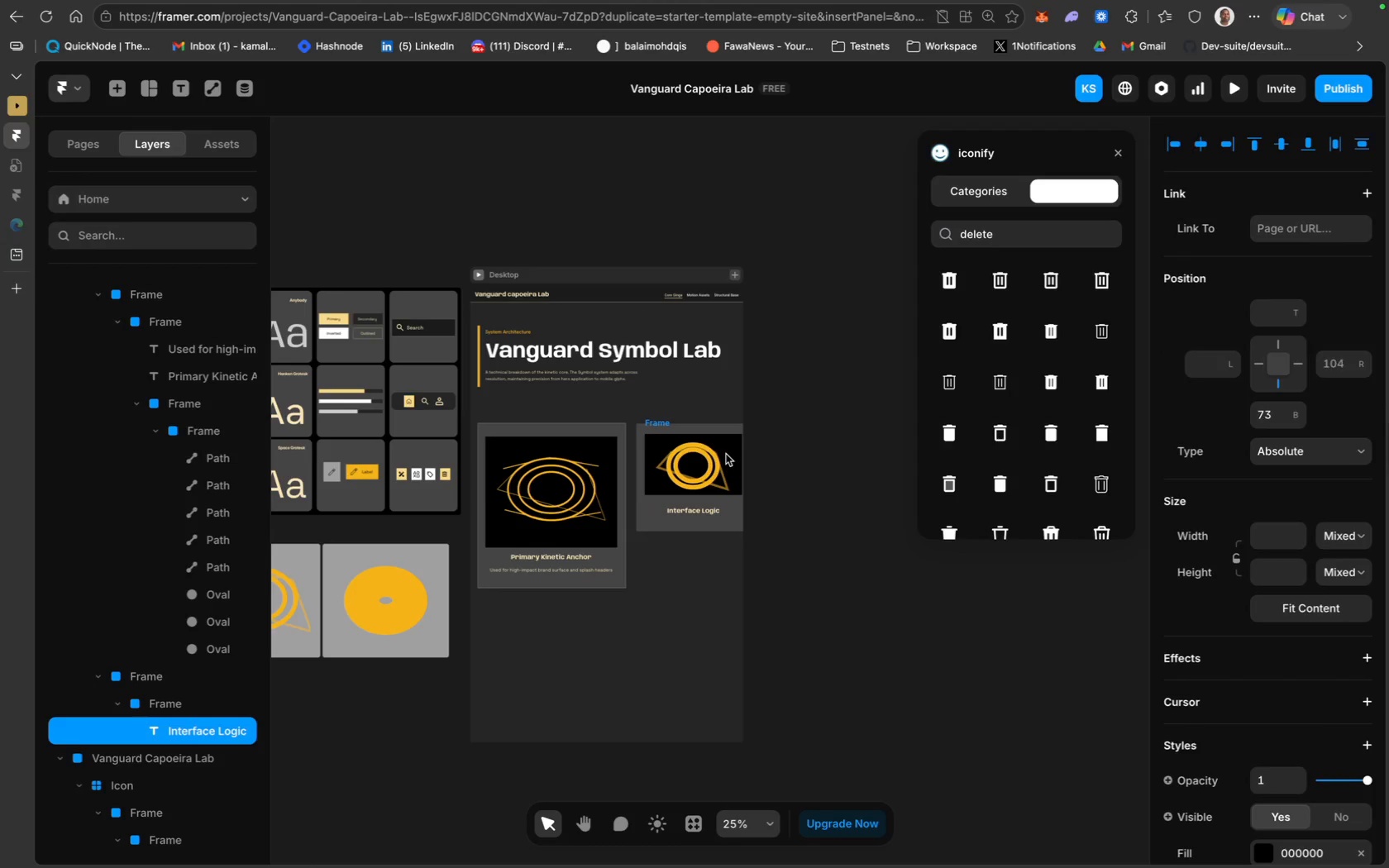 
key(ArrowLeft)
 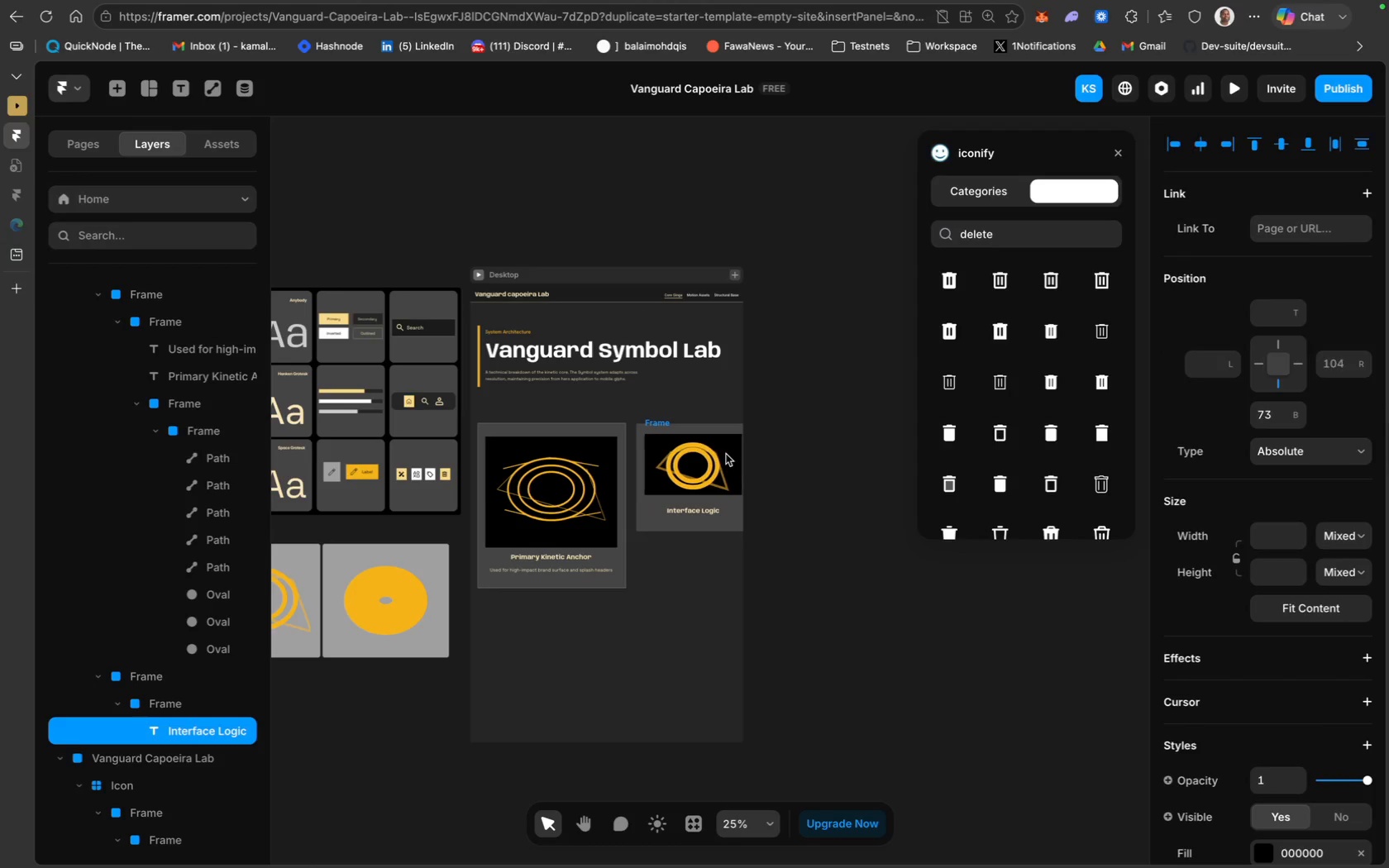 
hold_key(key=ArrowLeft, duration=1.5)
 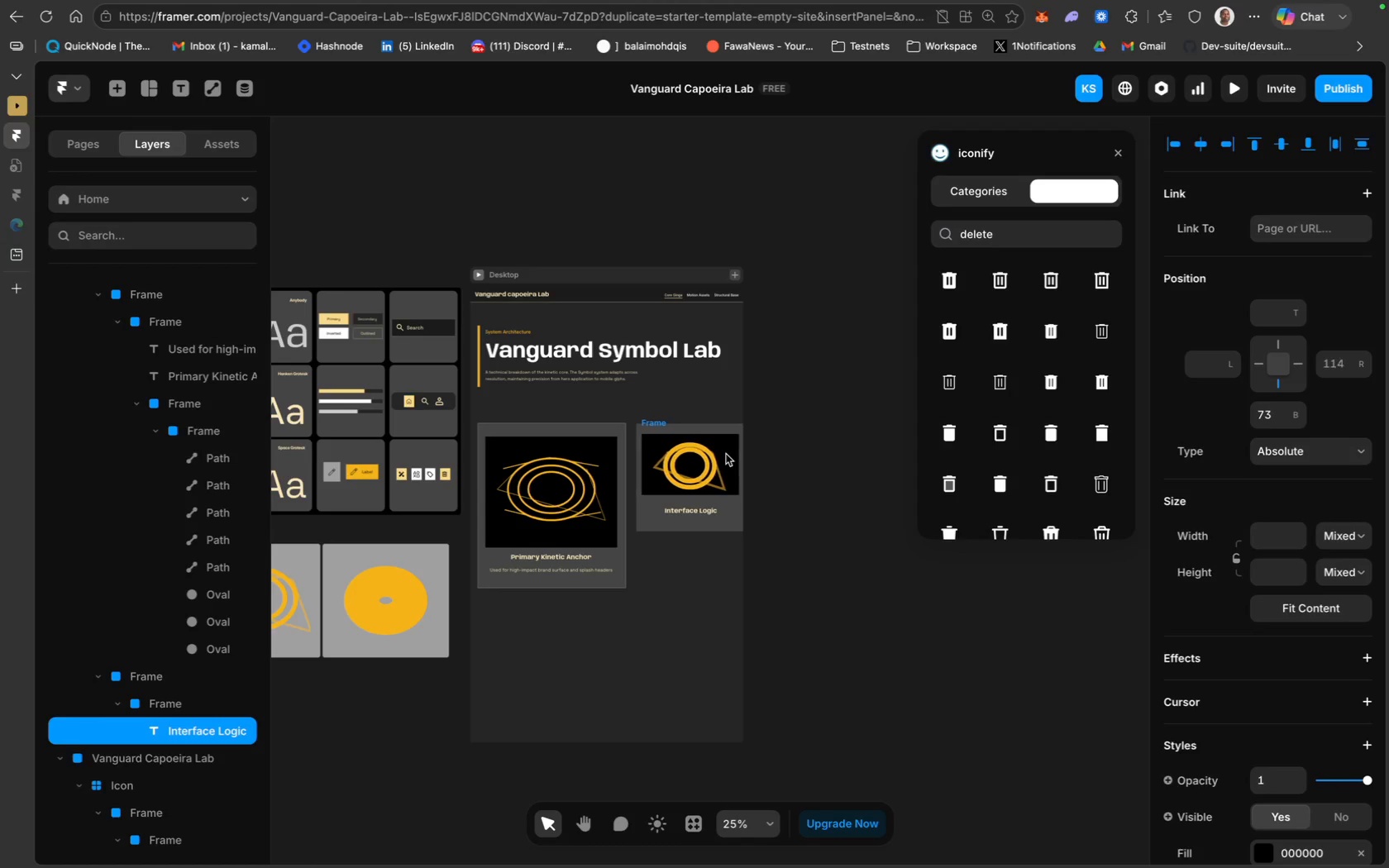 
key(ArrowLeft)
 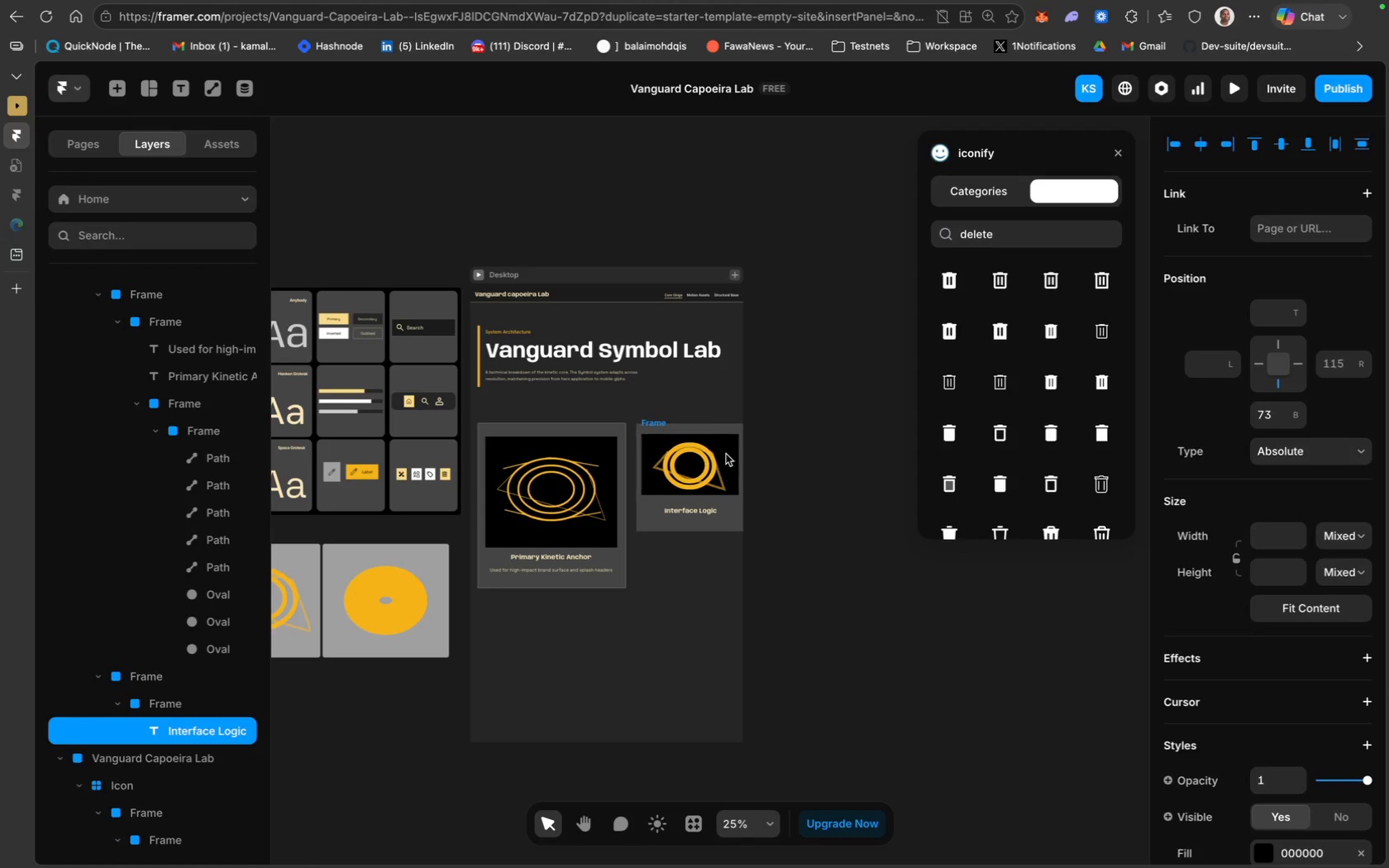 
key(ArrowLeft)
 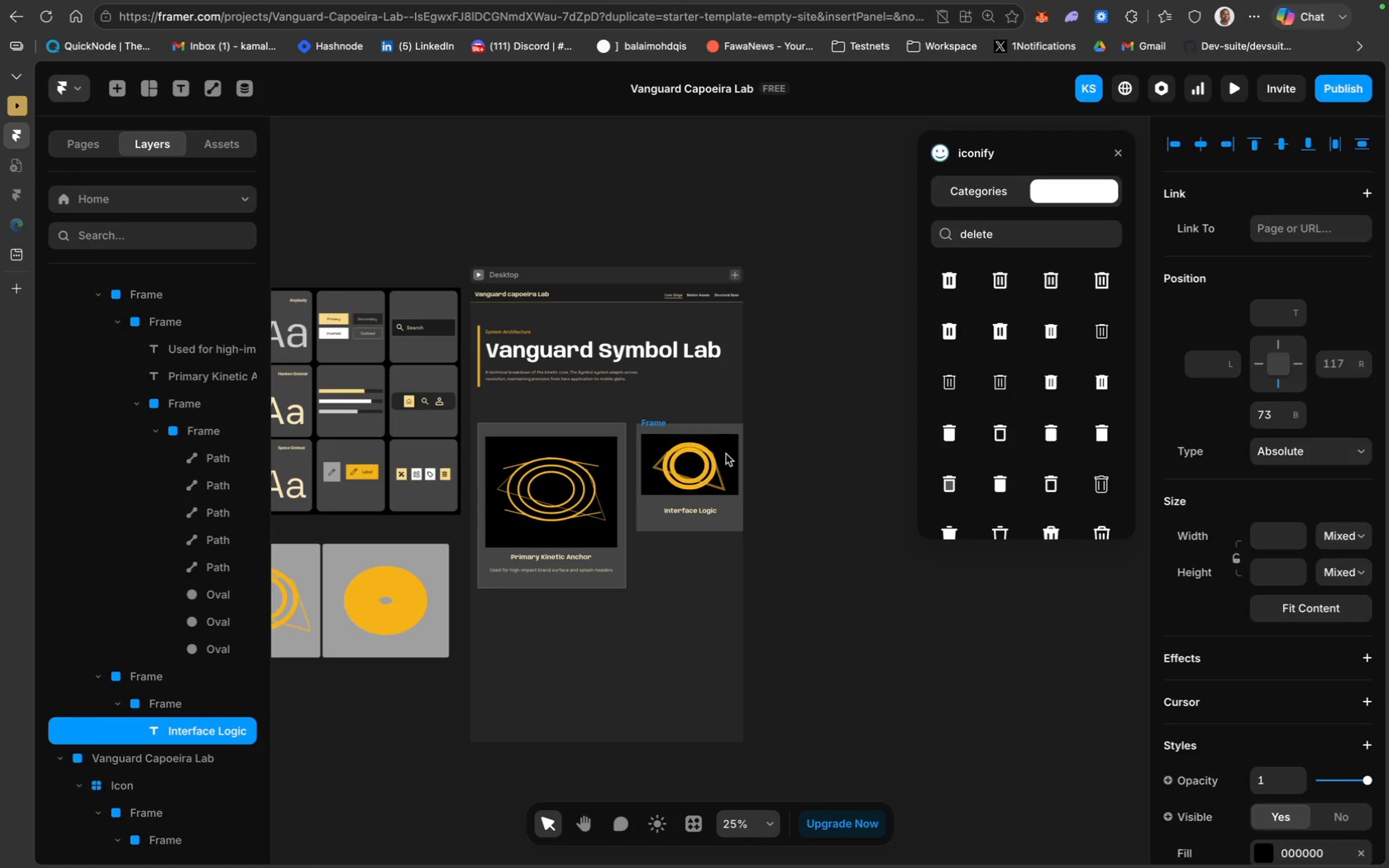 
key(ArrowLeft)
 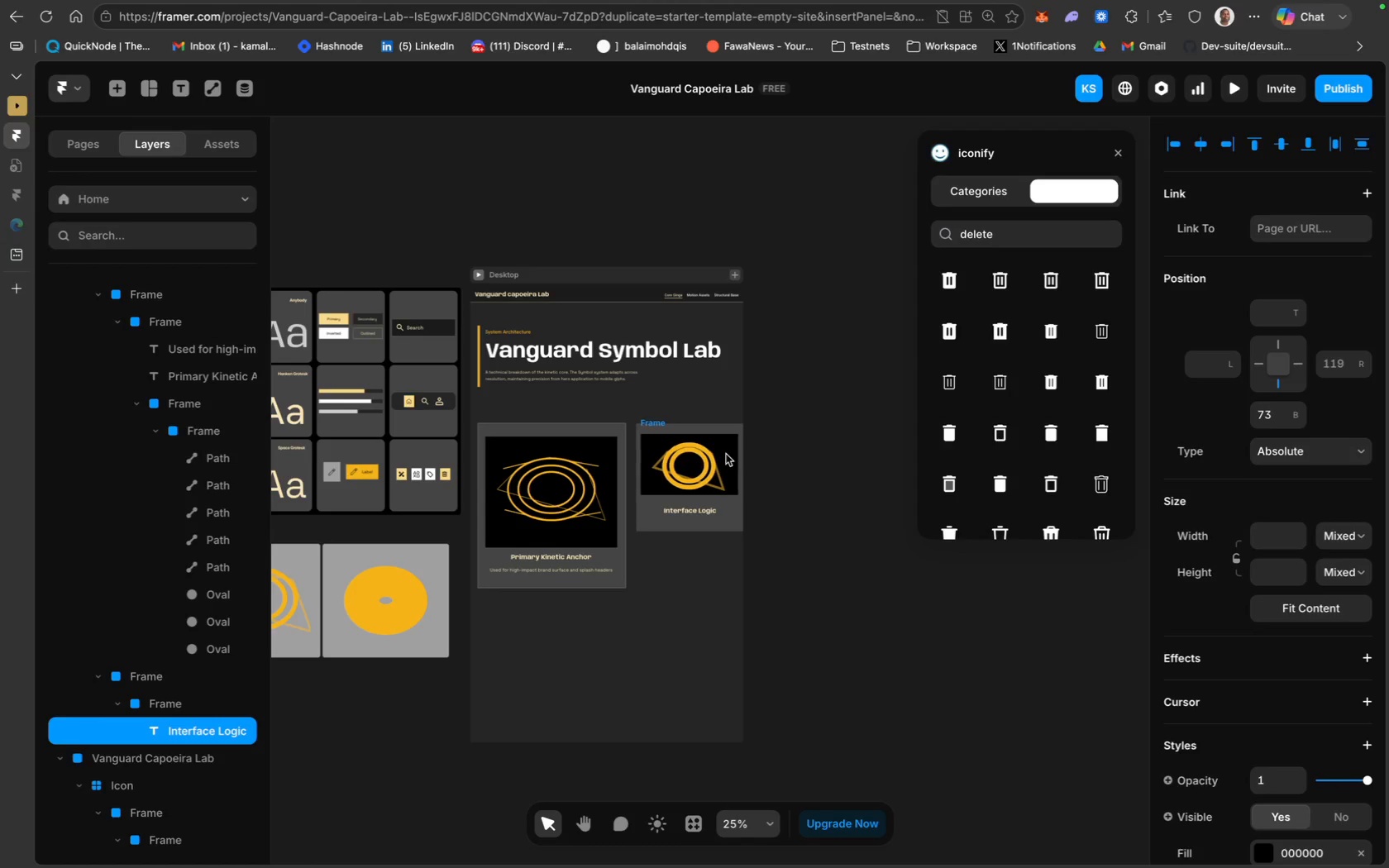 
key(ArrowLeft)
 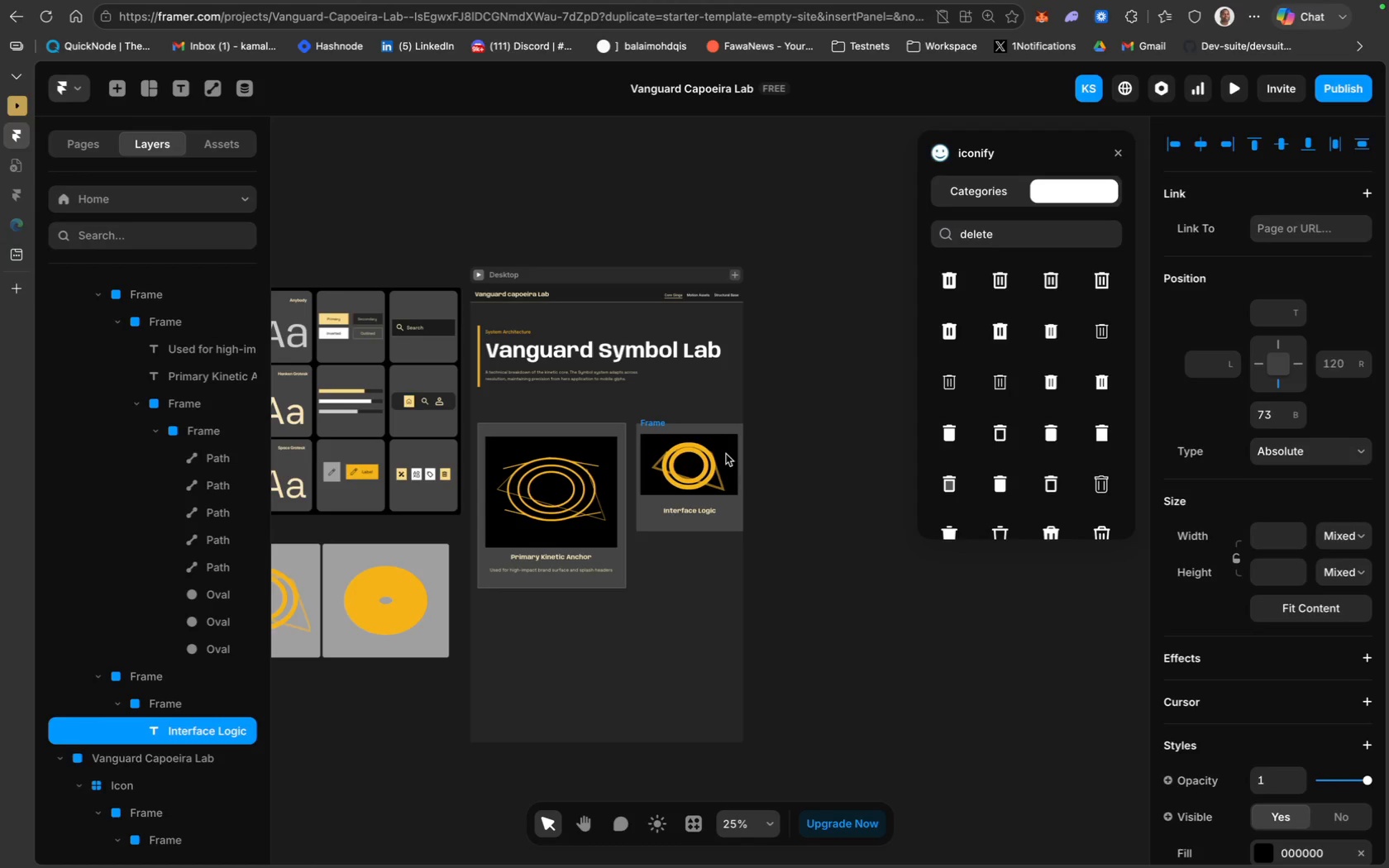 
key(ArrowLeft)
 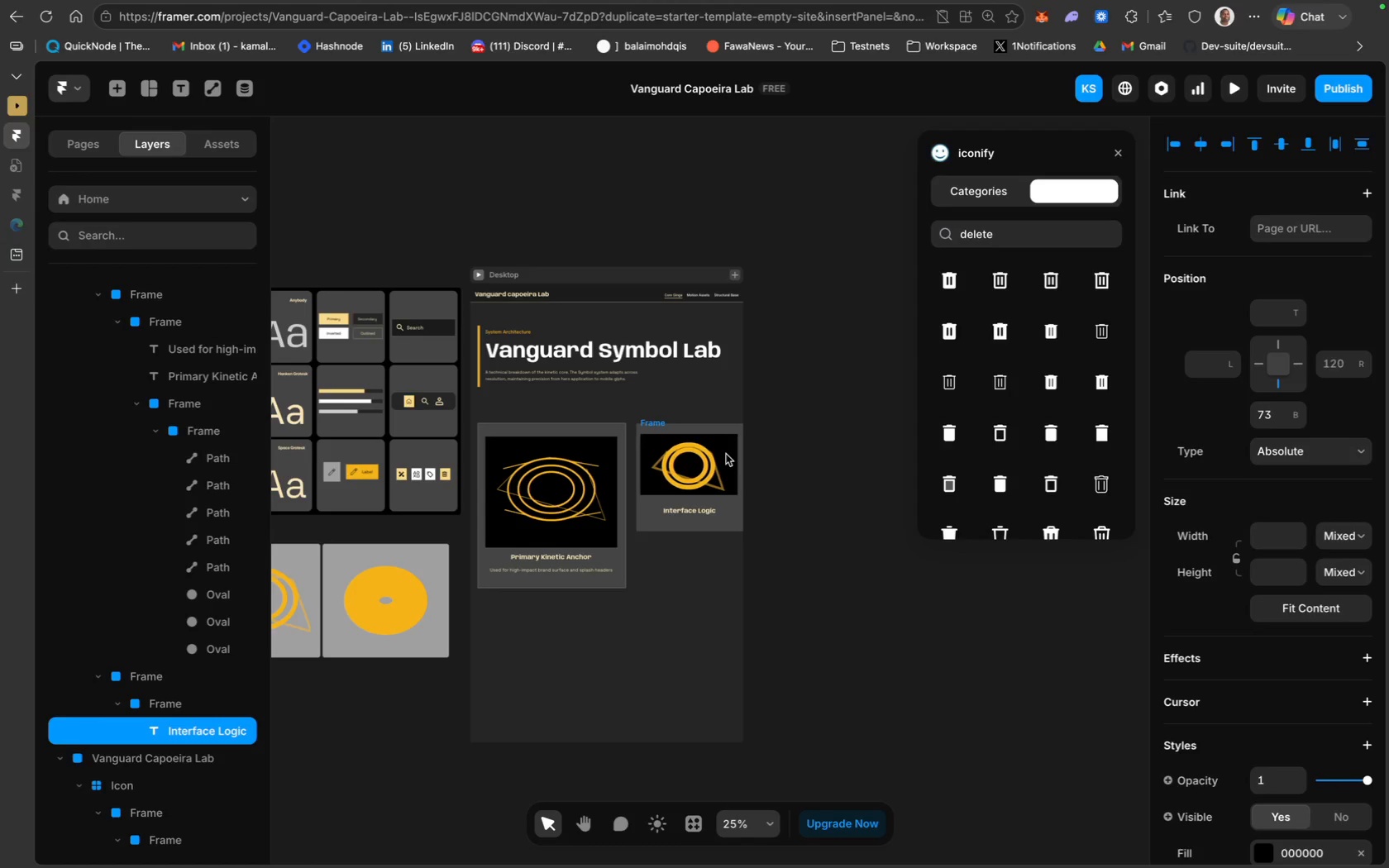 
hold_key(key=ArrowLeft, duration=0.3)
 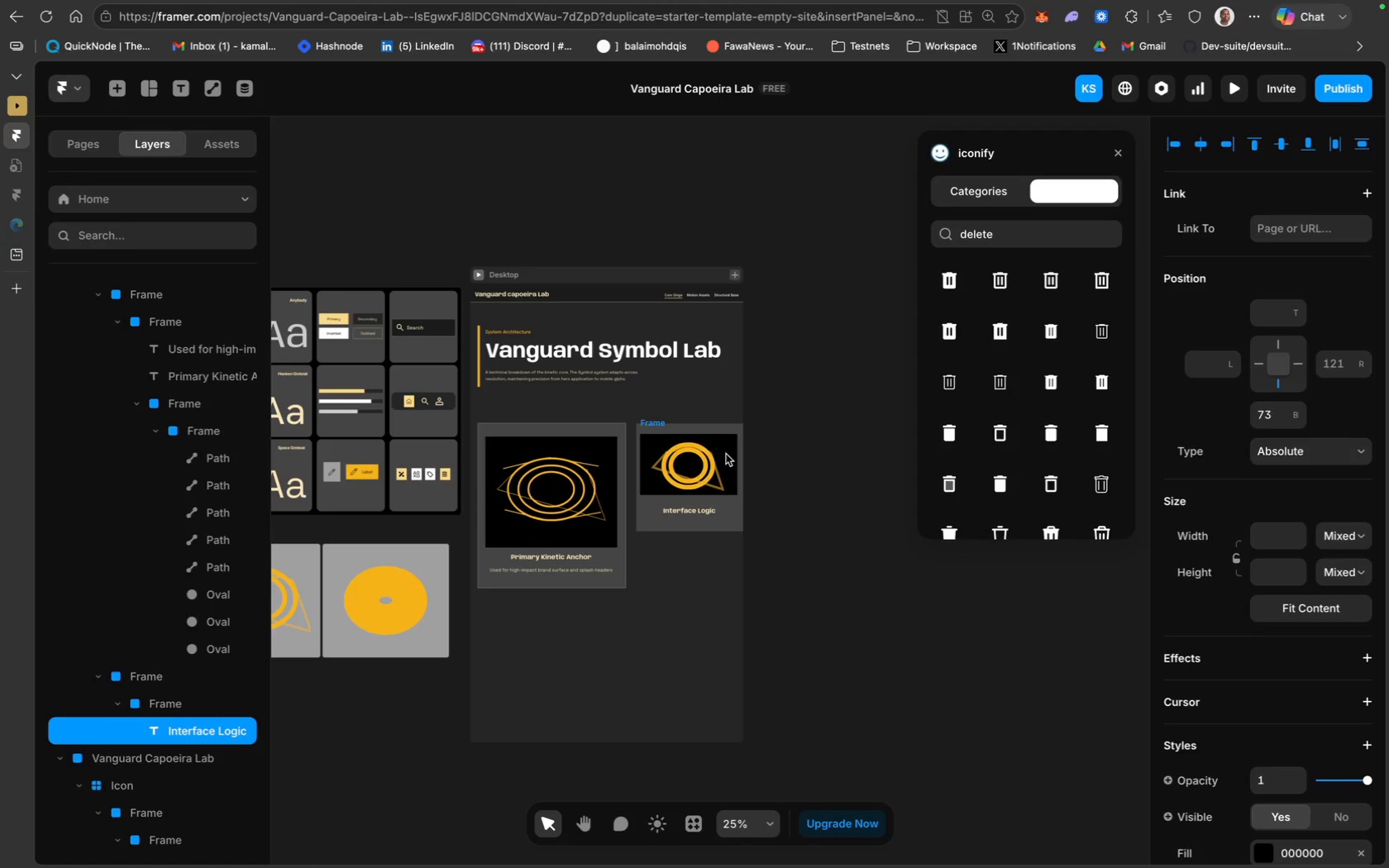 
key(ArrowLeft)
 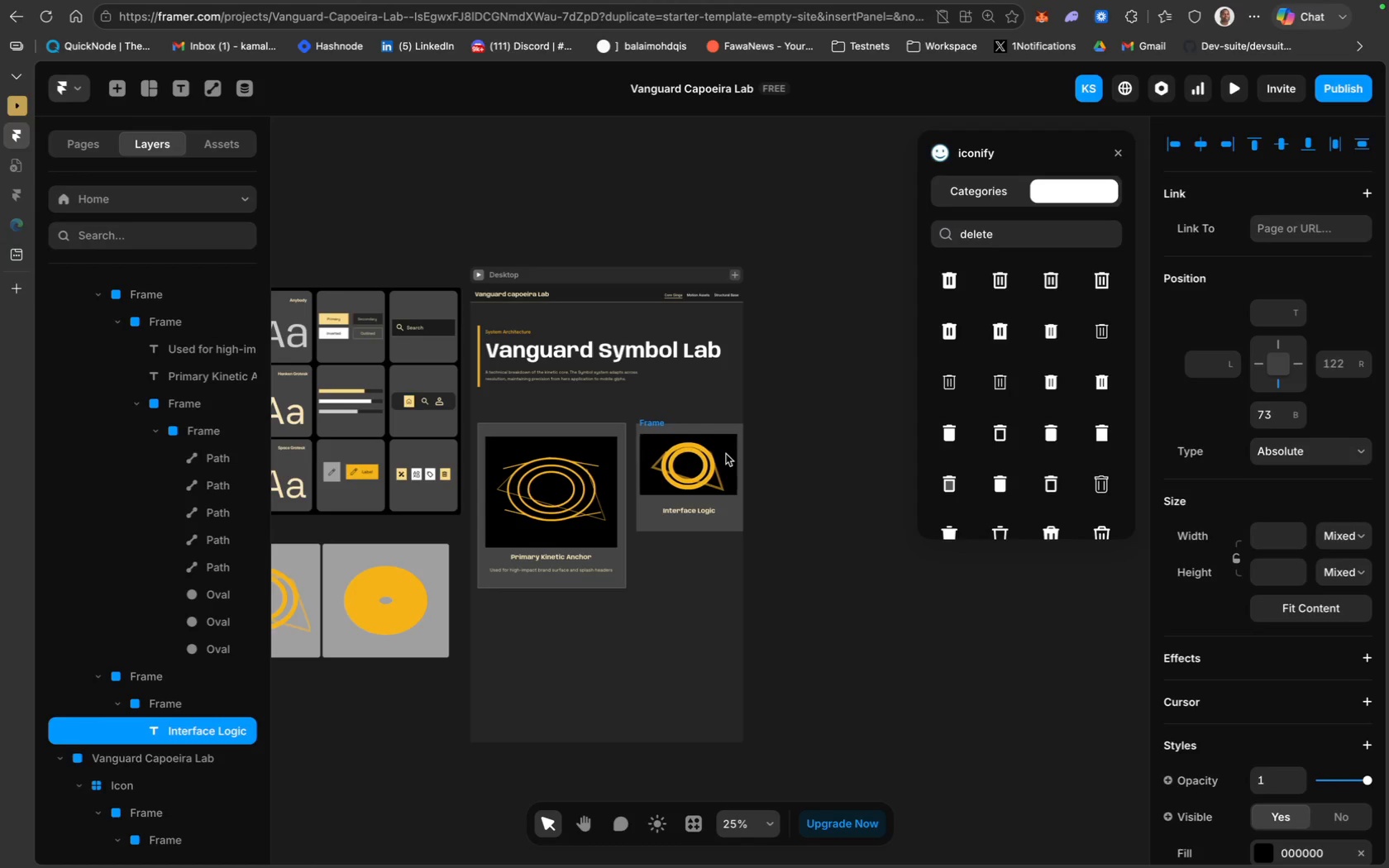 
key(ArrowLeft)
 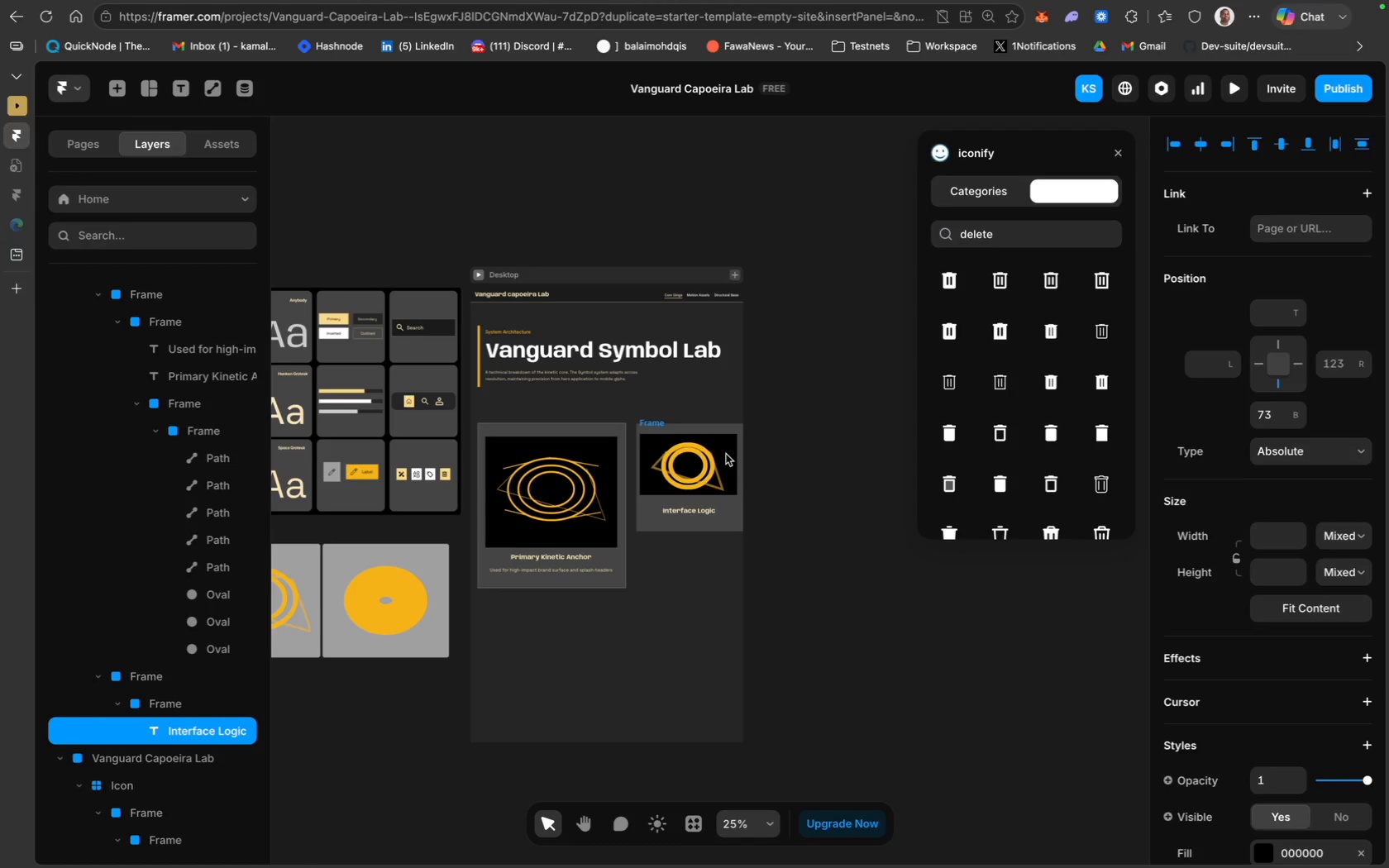 
key(ArrowDown)
 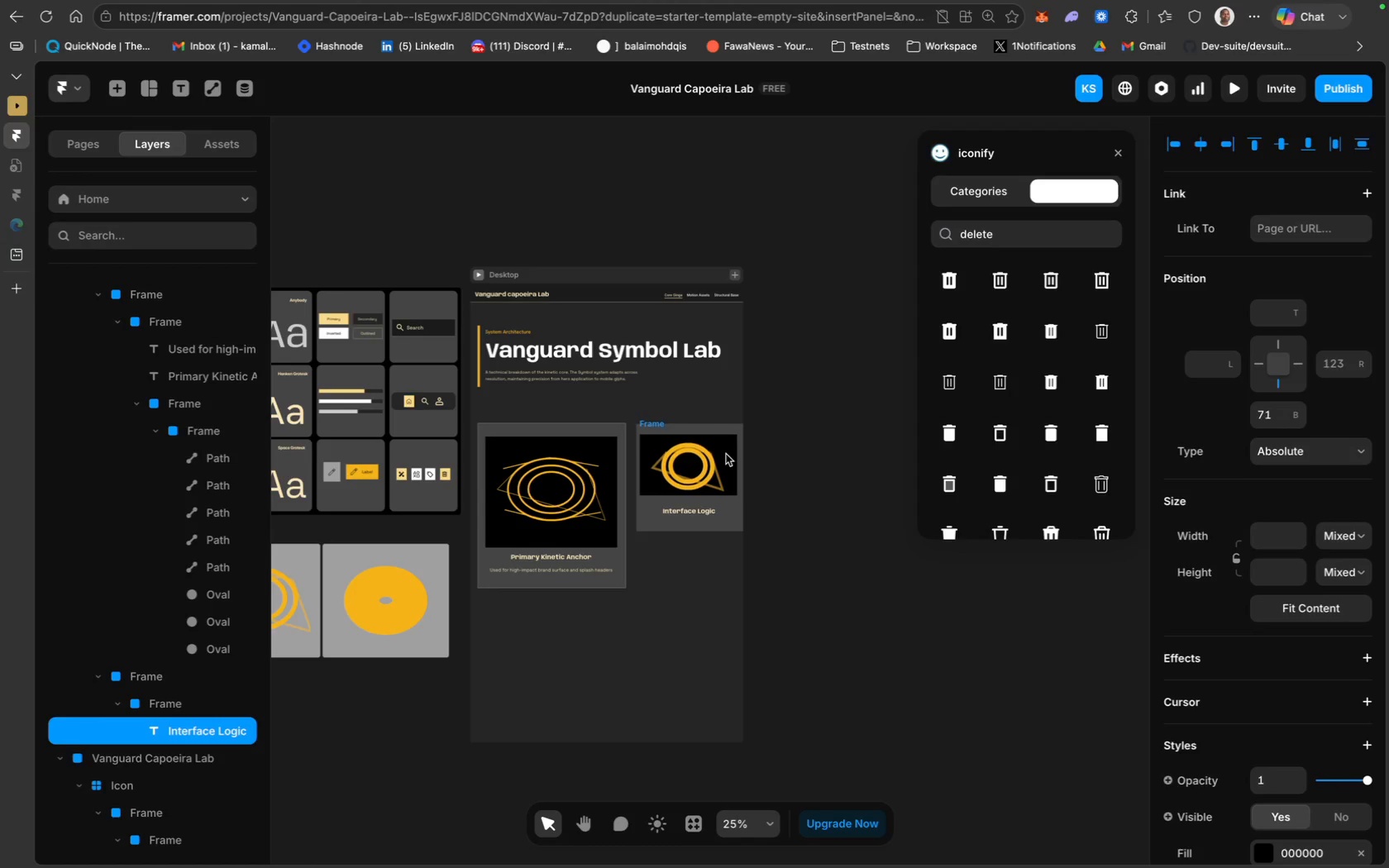 
key(ArrowDown)
 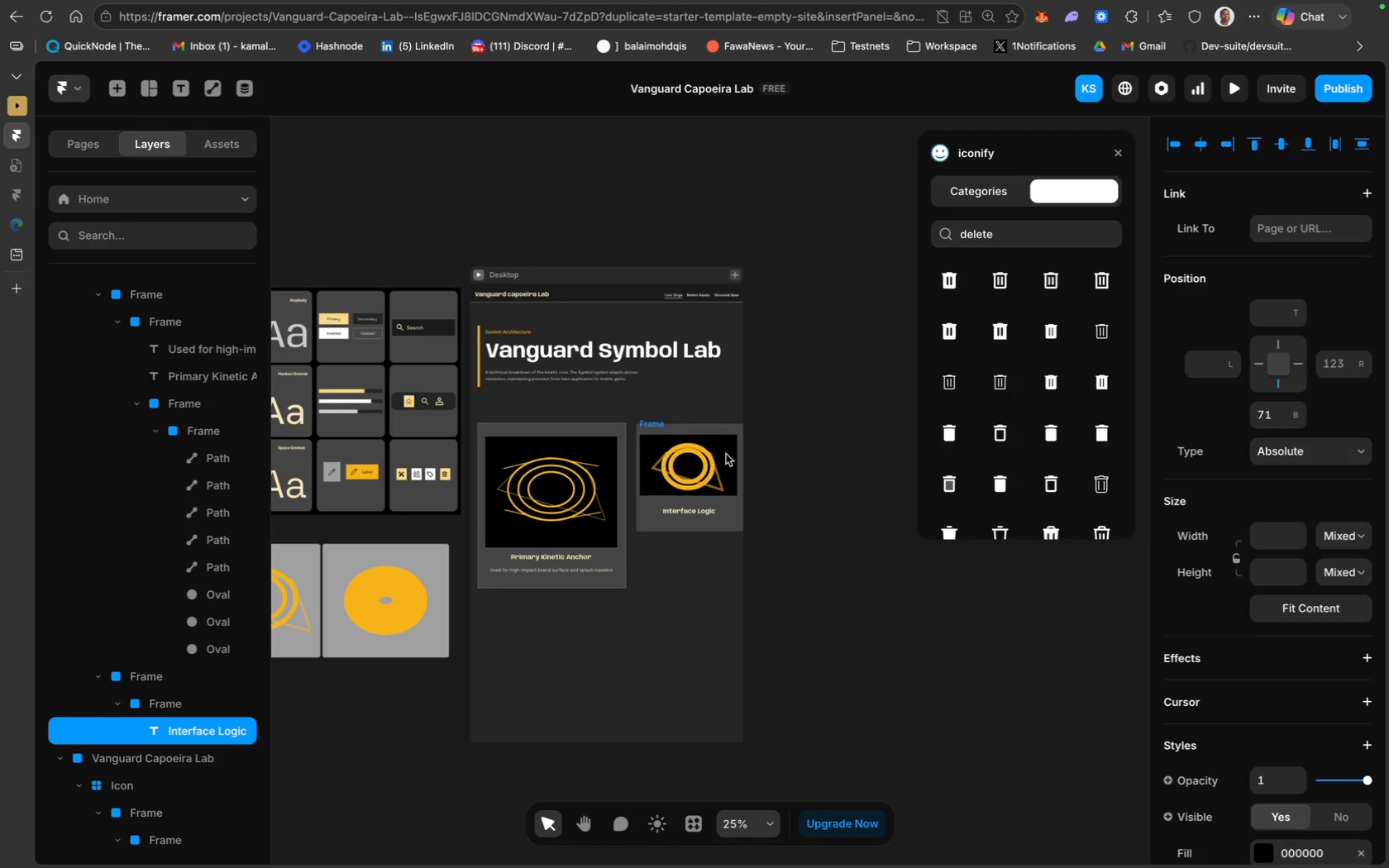 
key(ArrowDown)
 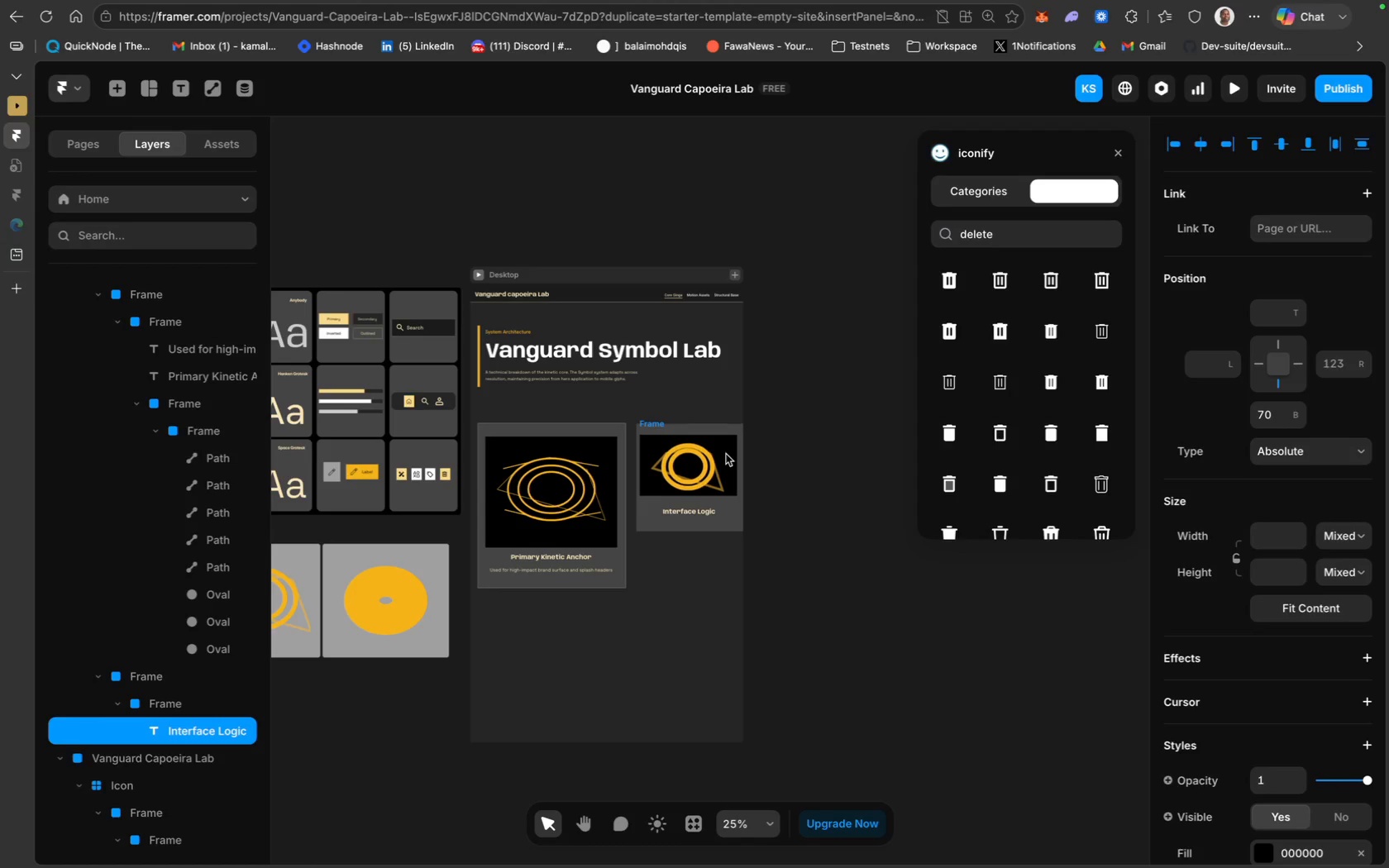 
key(ArrowDown)
 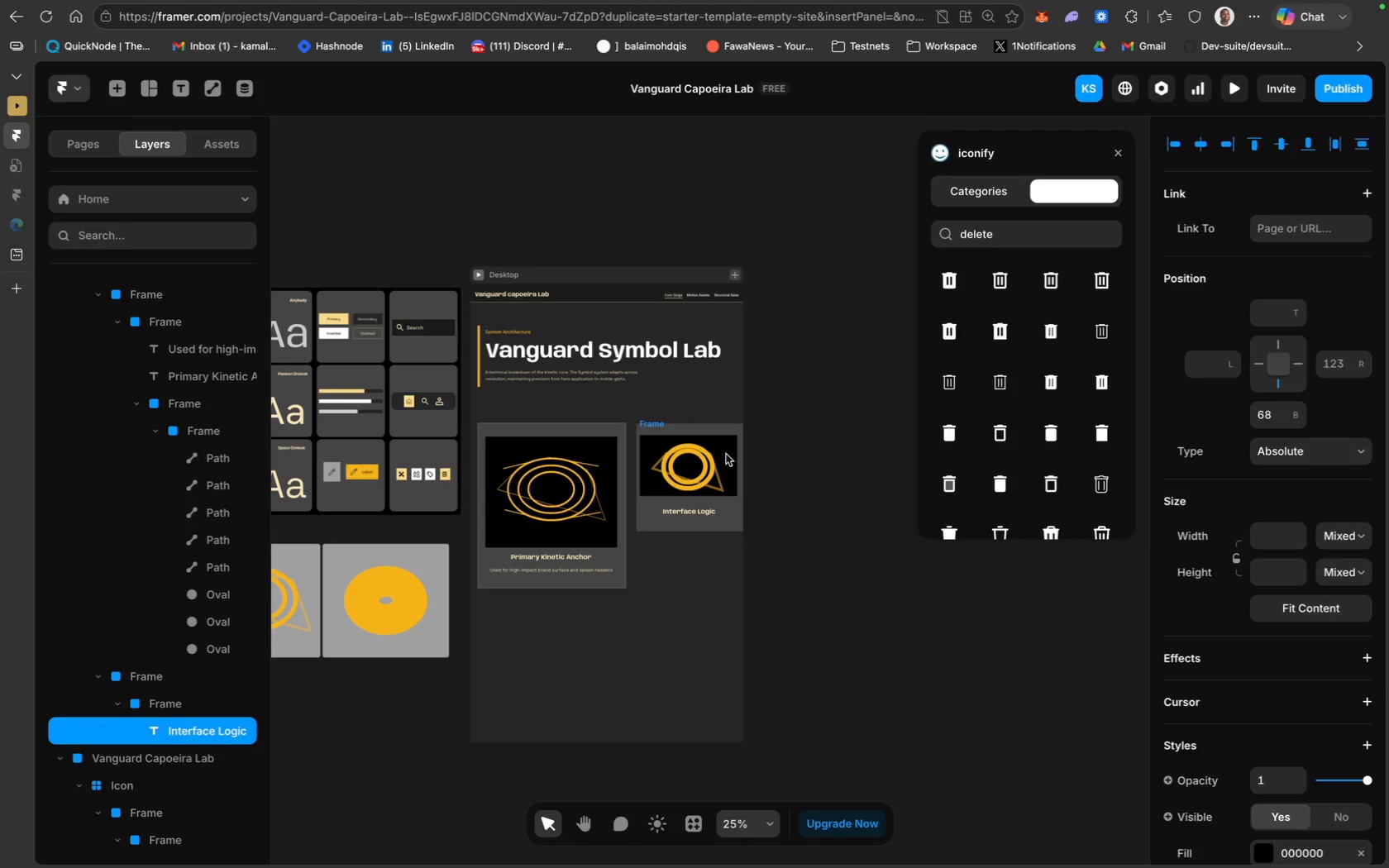 
key(ArrowDown)
 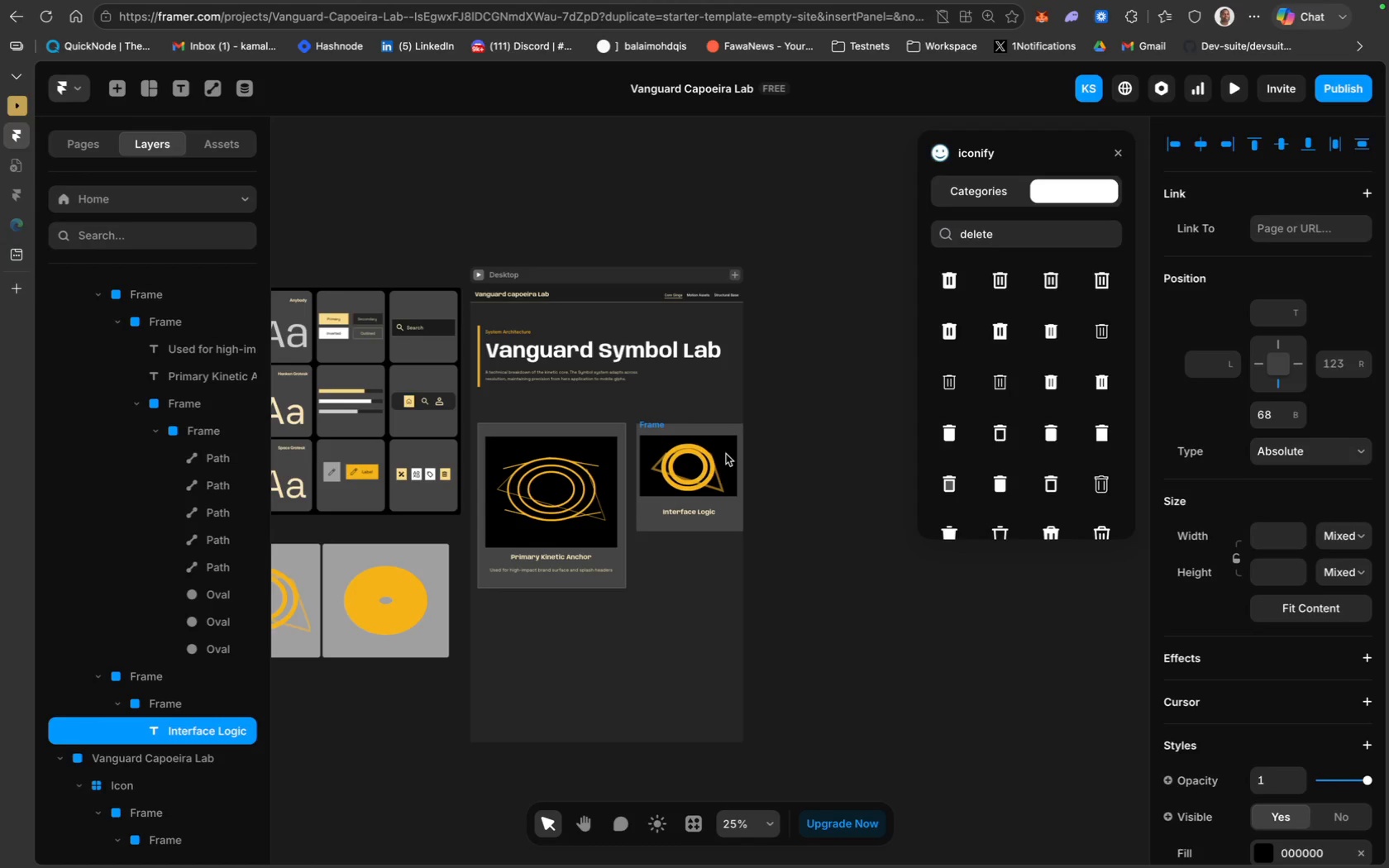 
key(ArrowDown)
 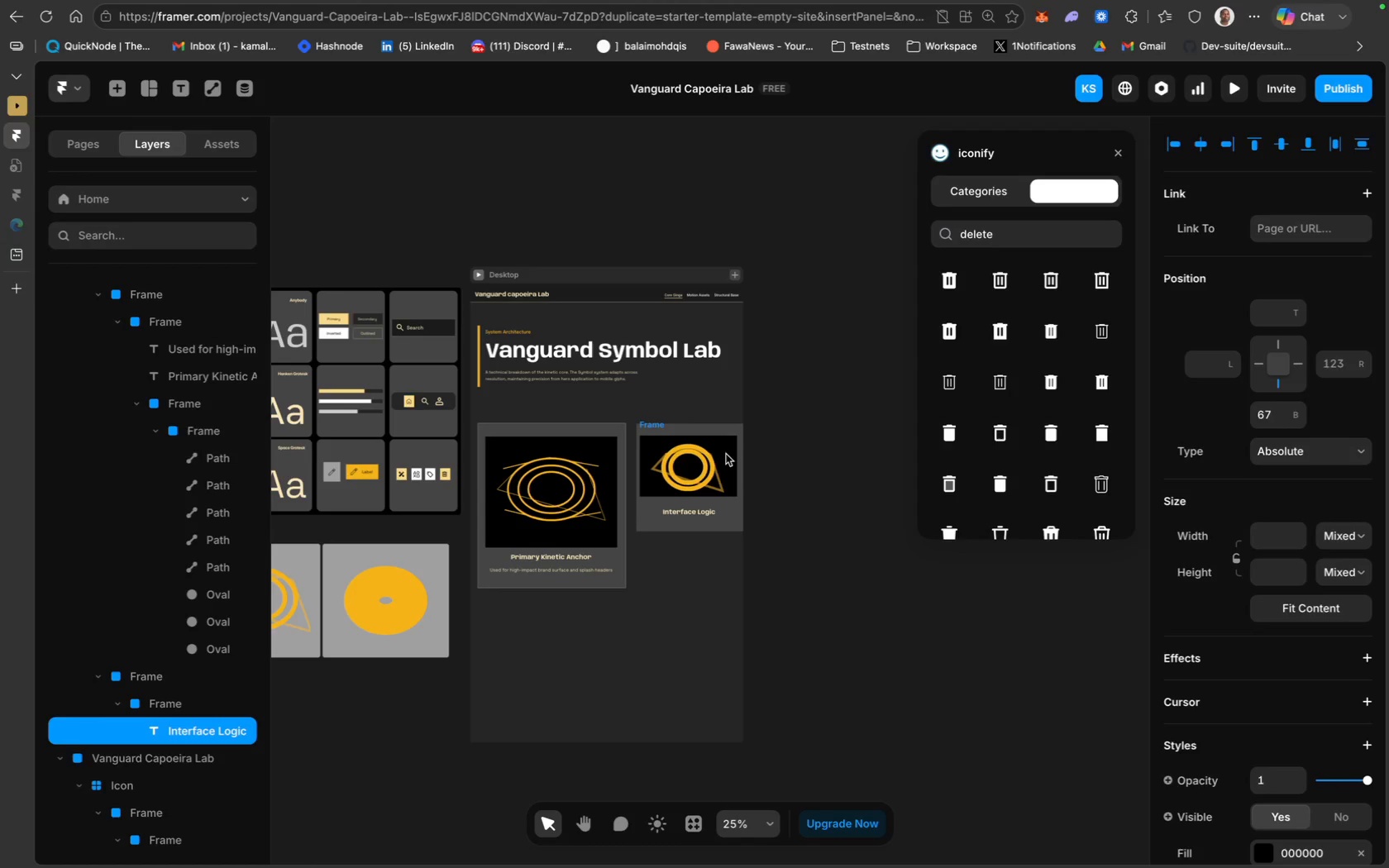 
key(ArrowDown)
 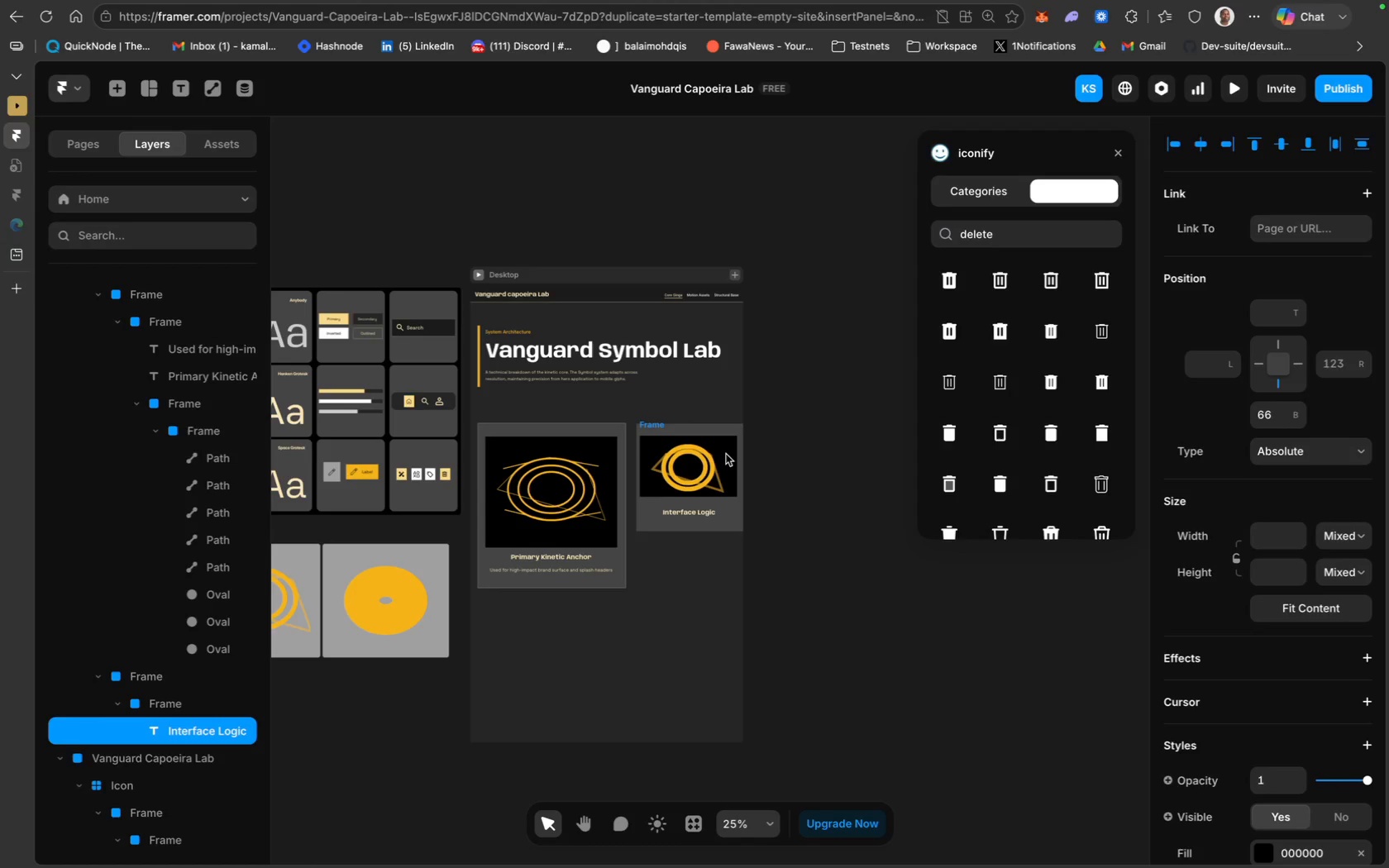 
key(ArrowDown)
 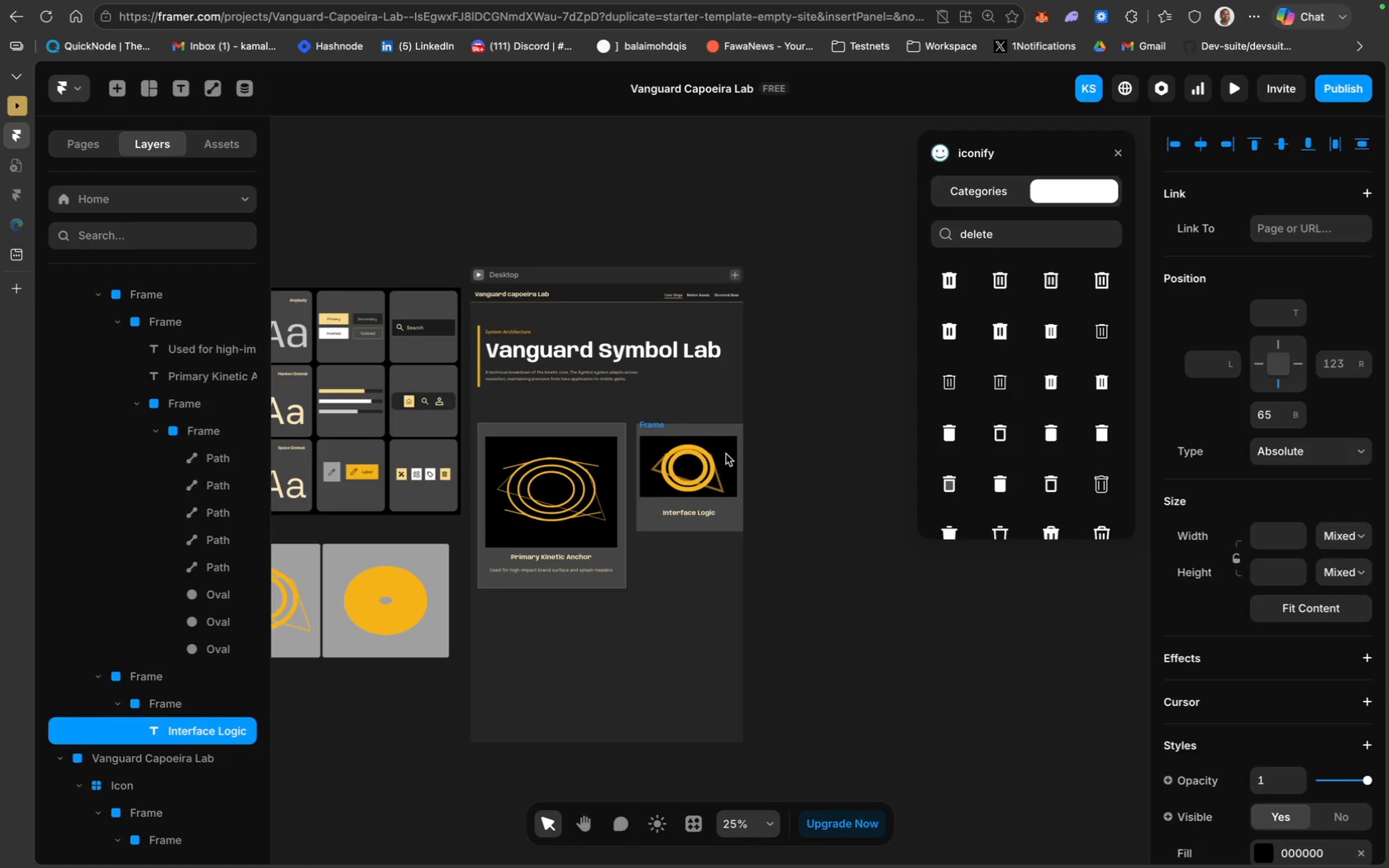 
key(ArrowDown)
 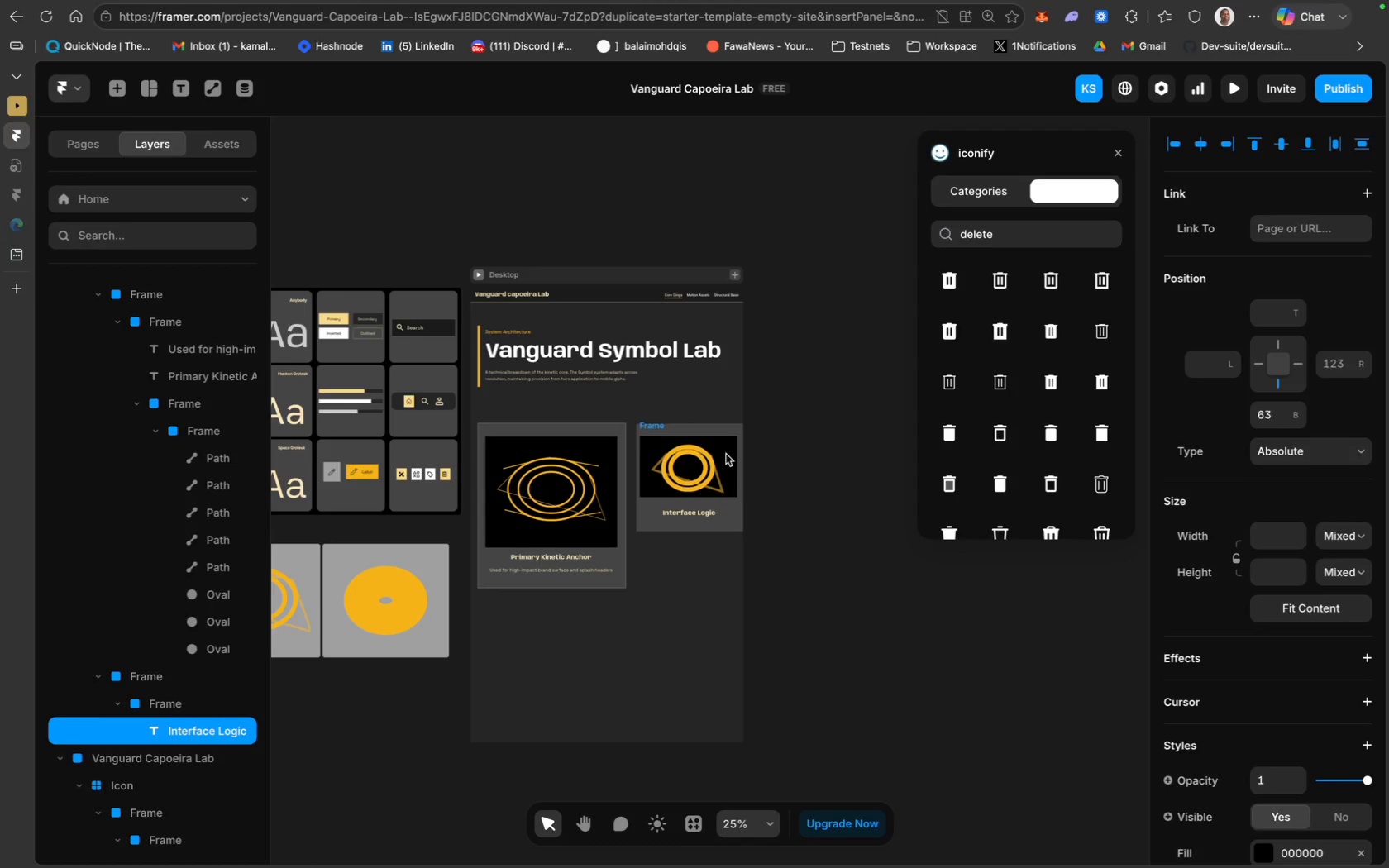 
key(ArrowDown)
 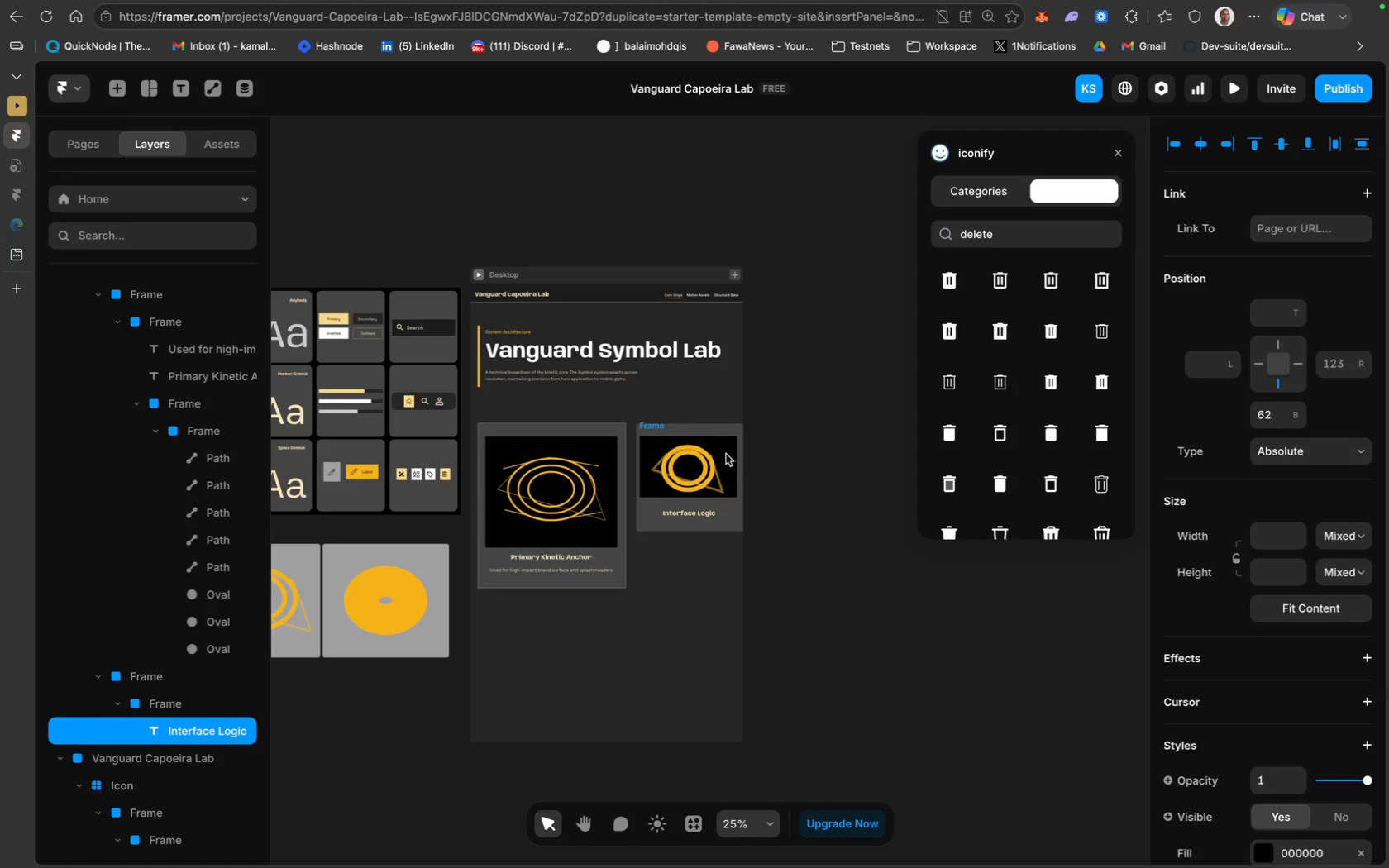 
key(ArrowDown)
 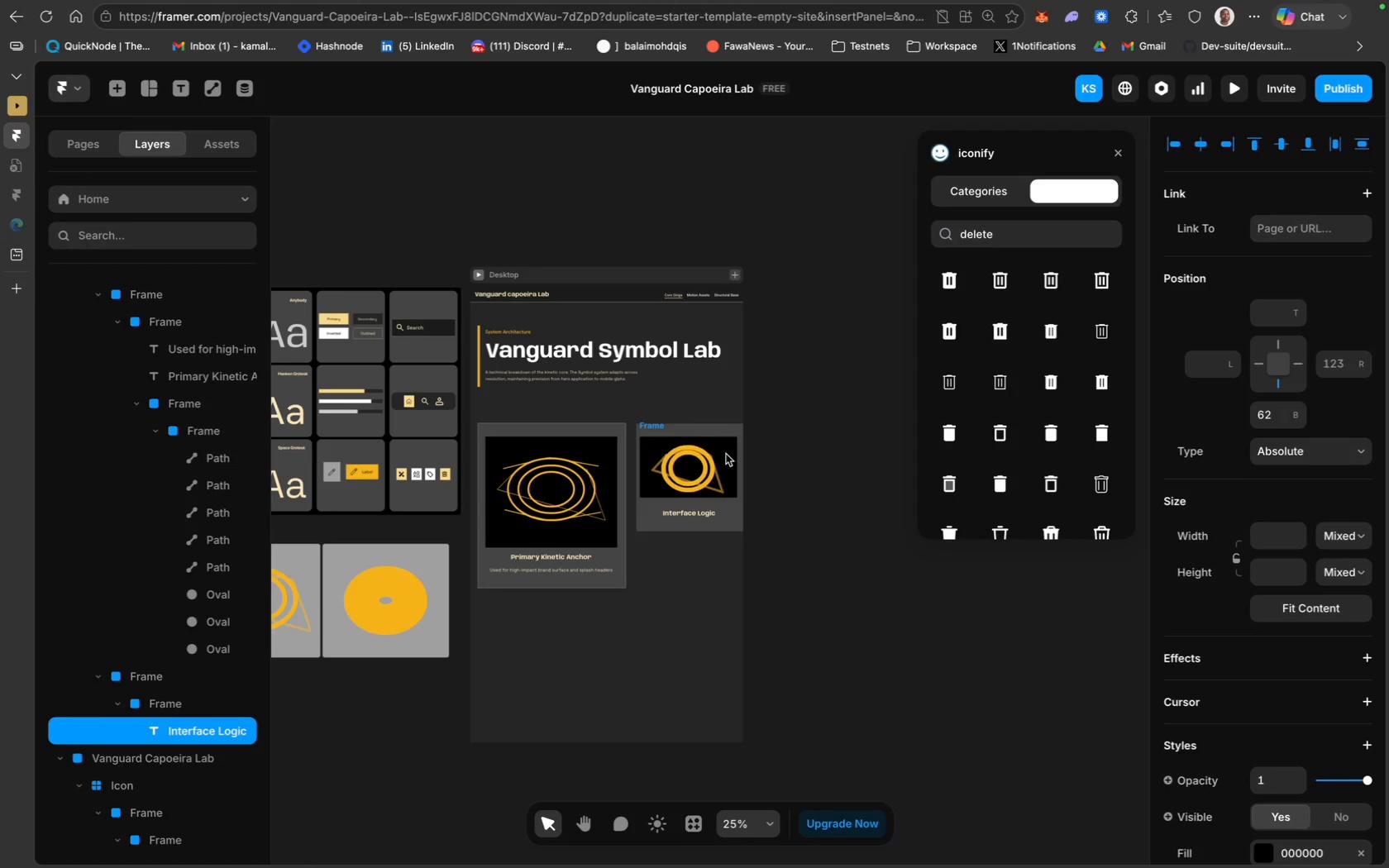 
key(ArrowDown)
 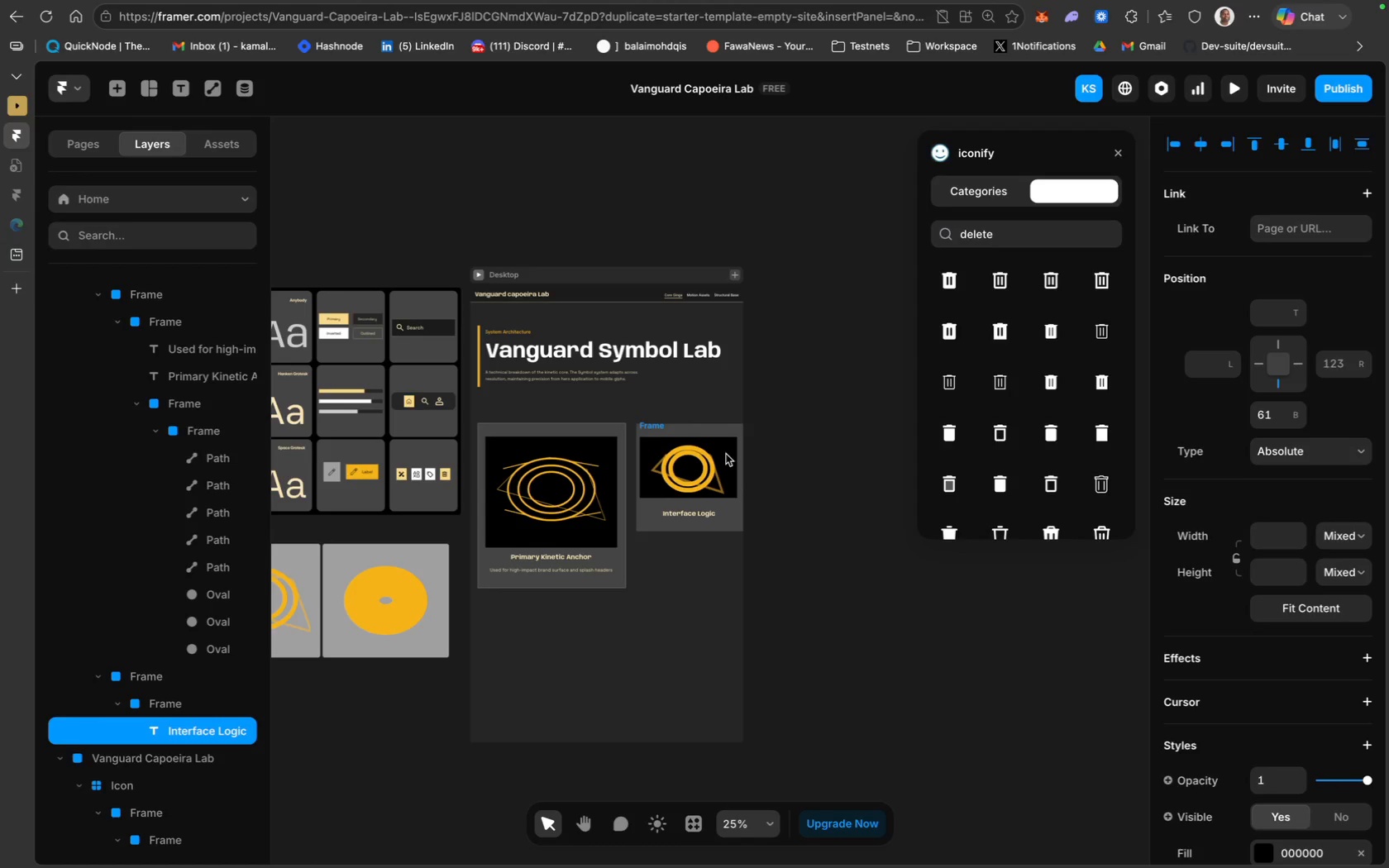 
key(ArrowDown)
 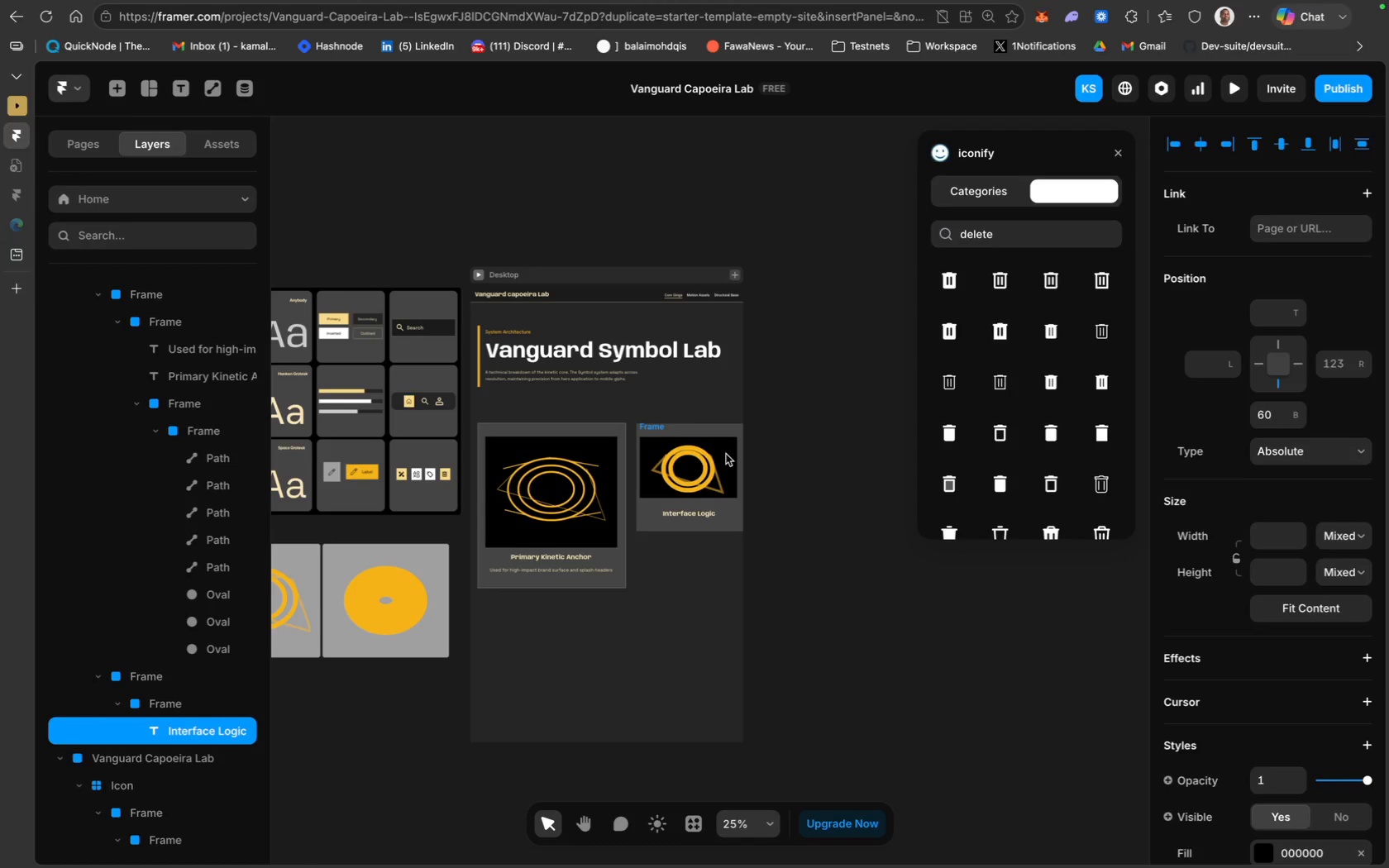 
key(ArrowDown)
 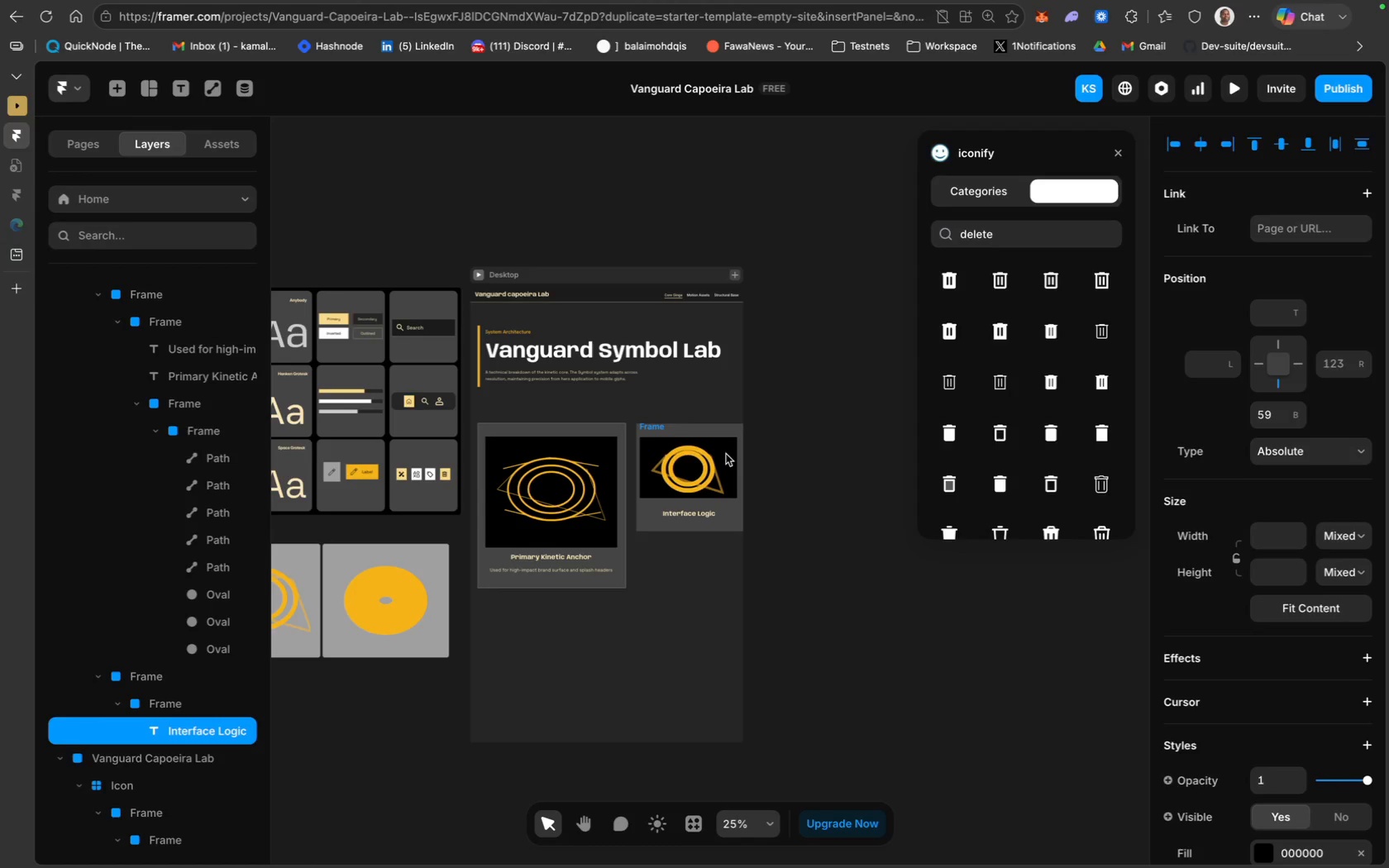 
key(ArrowDown)
 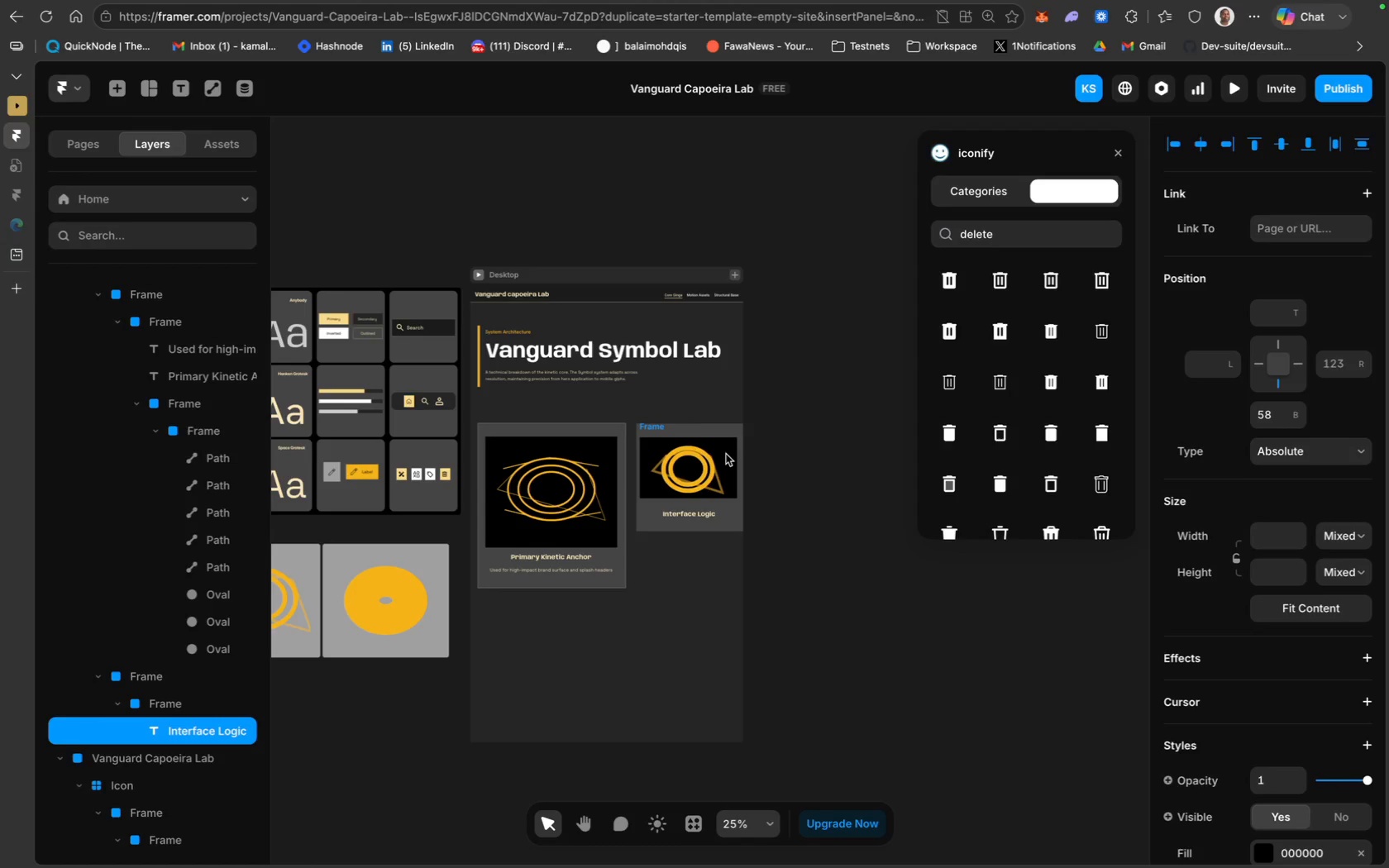 
key(Meta+Equal)
 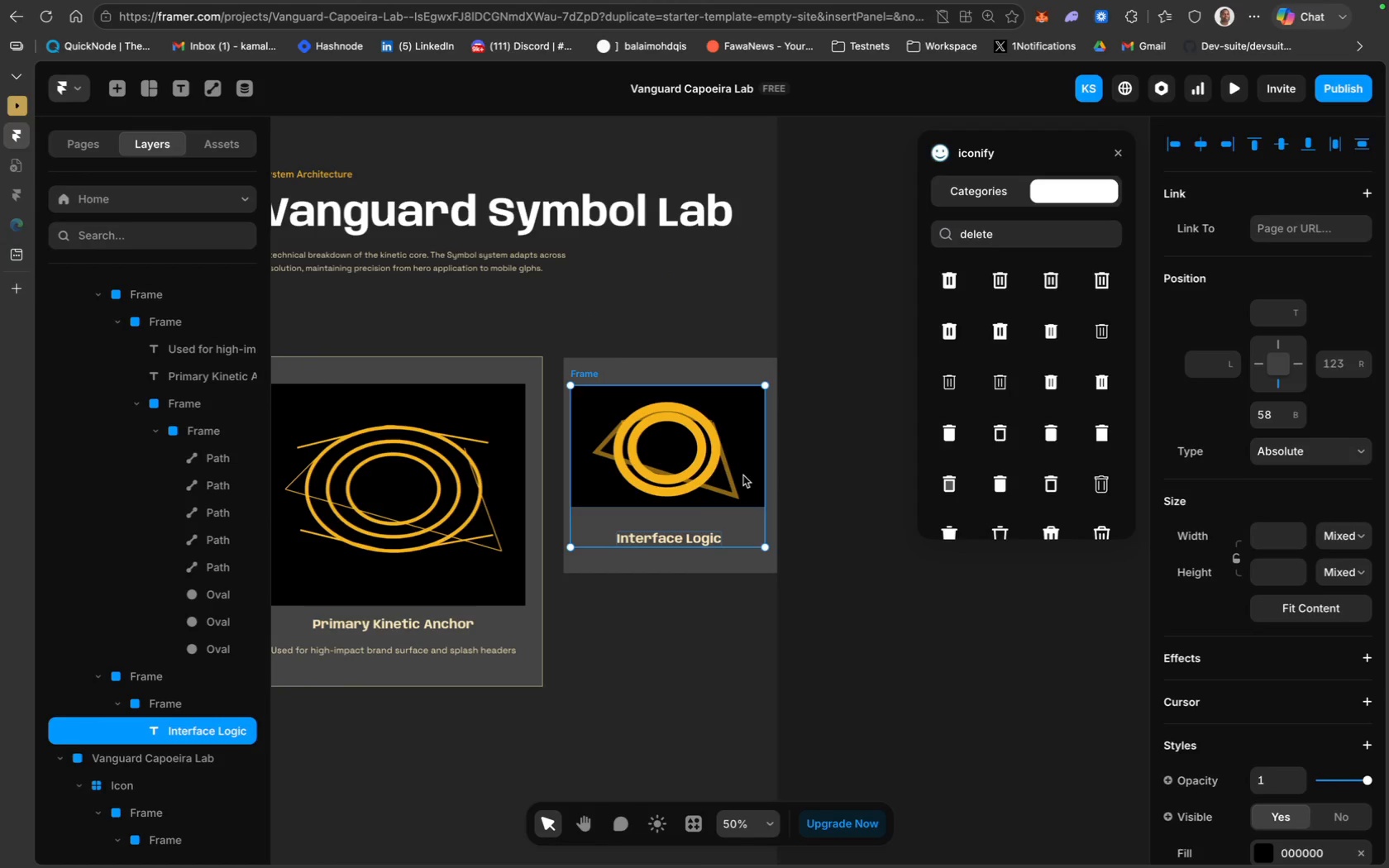 
key(ArrowDown)
 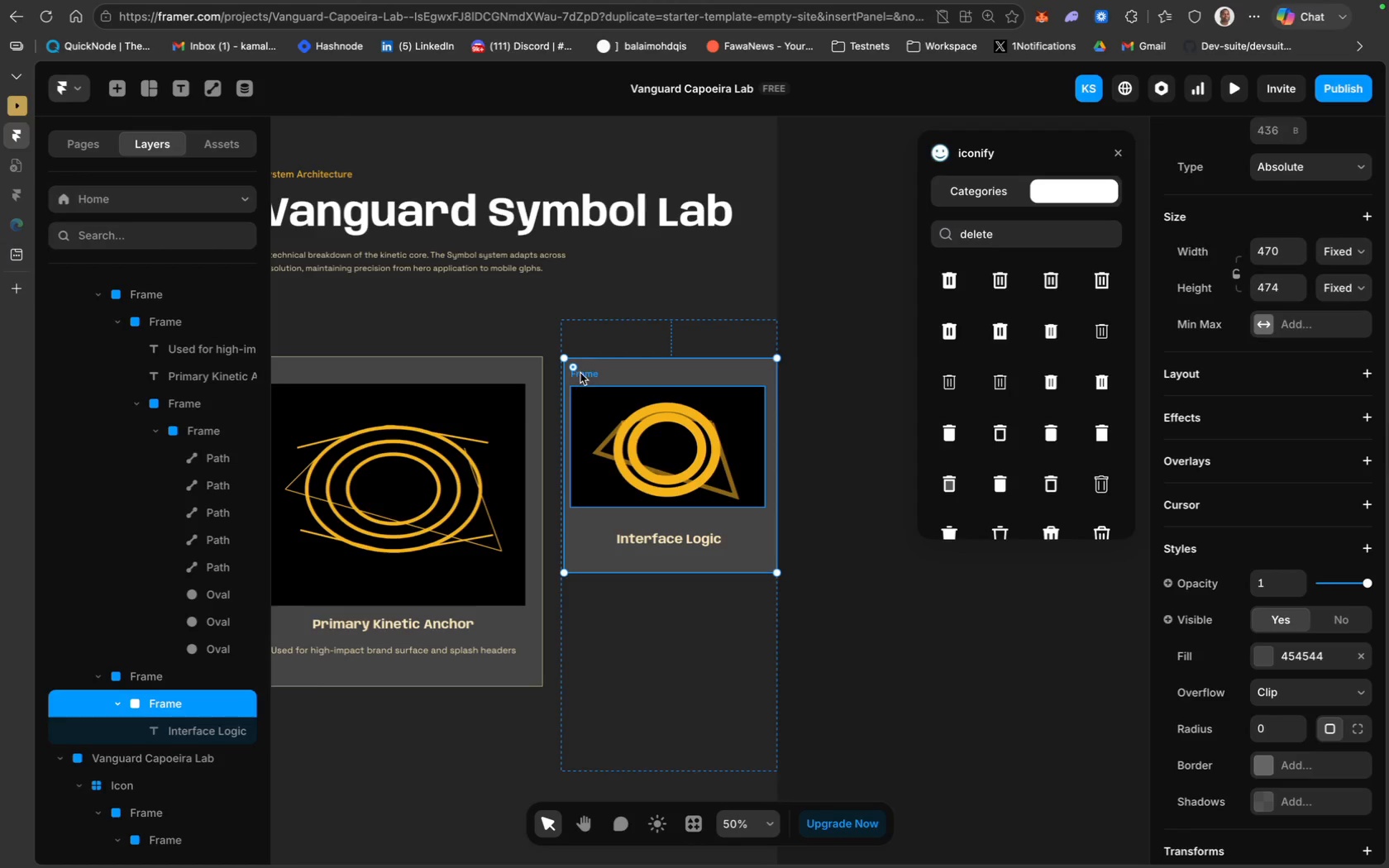 
left_click([142, 676])
 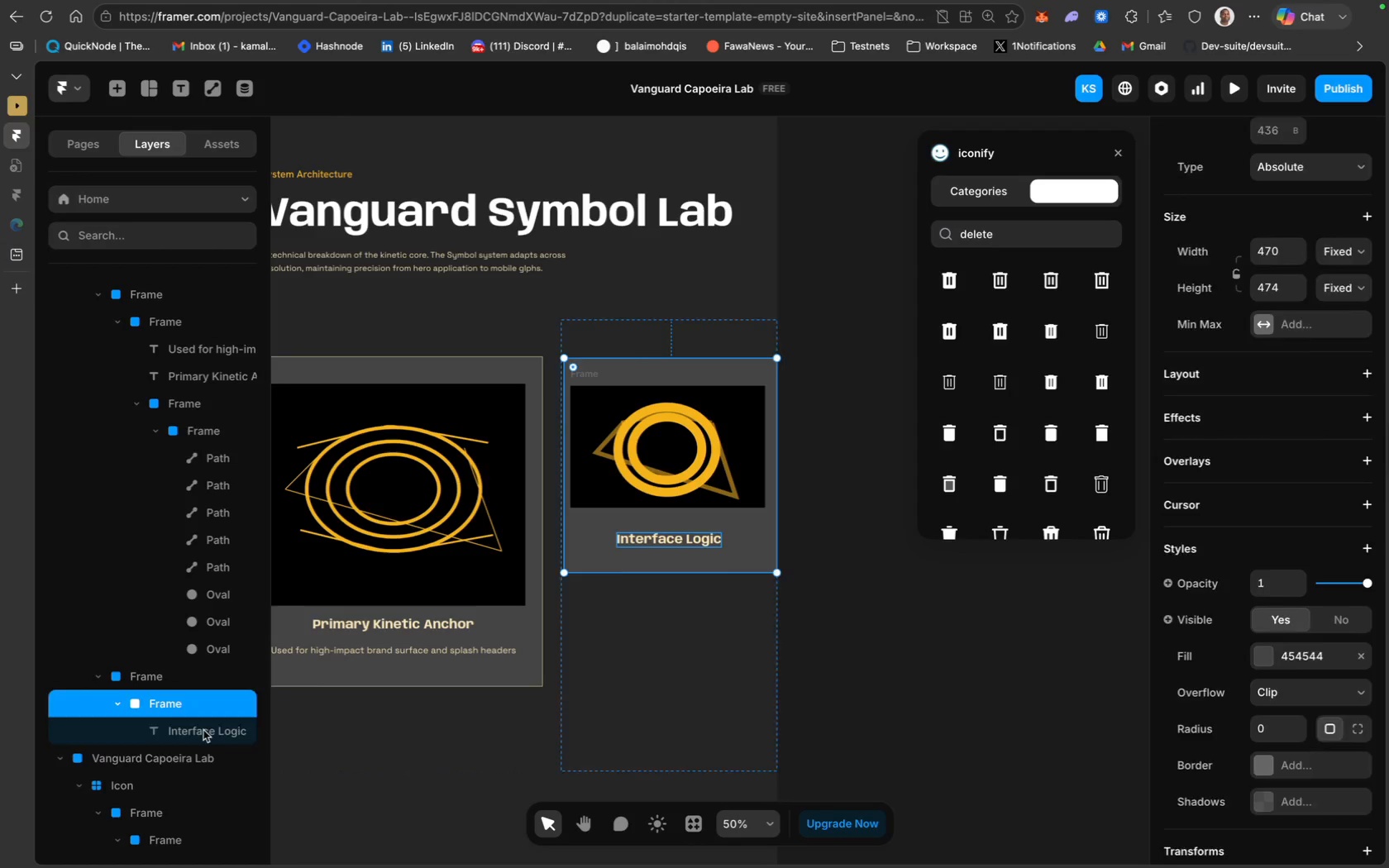 
scroll: coordinate [203, 730], scroll_direction: down, amount: 16.0
 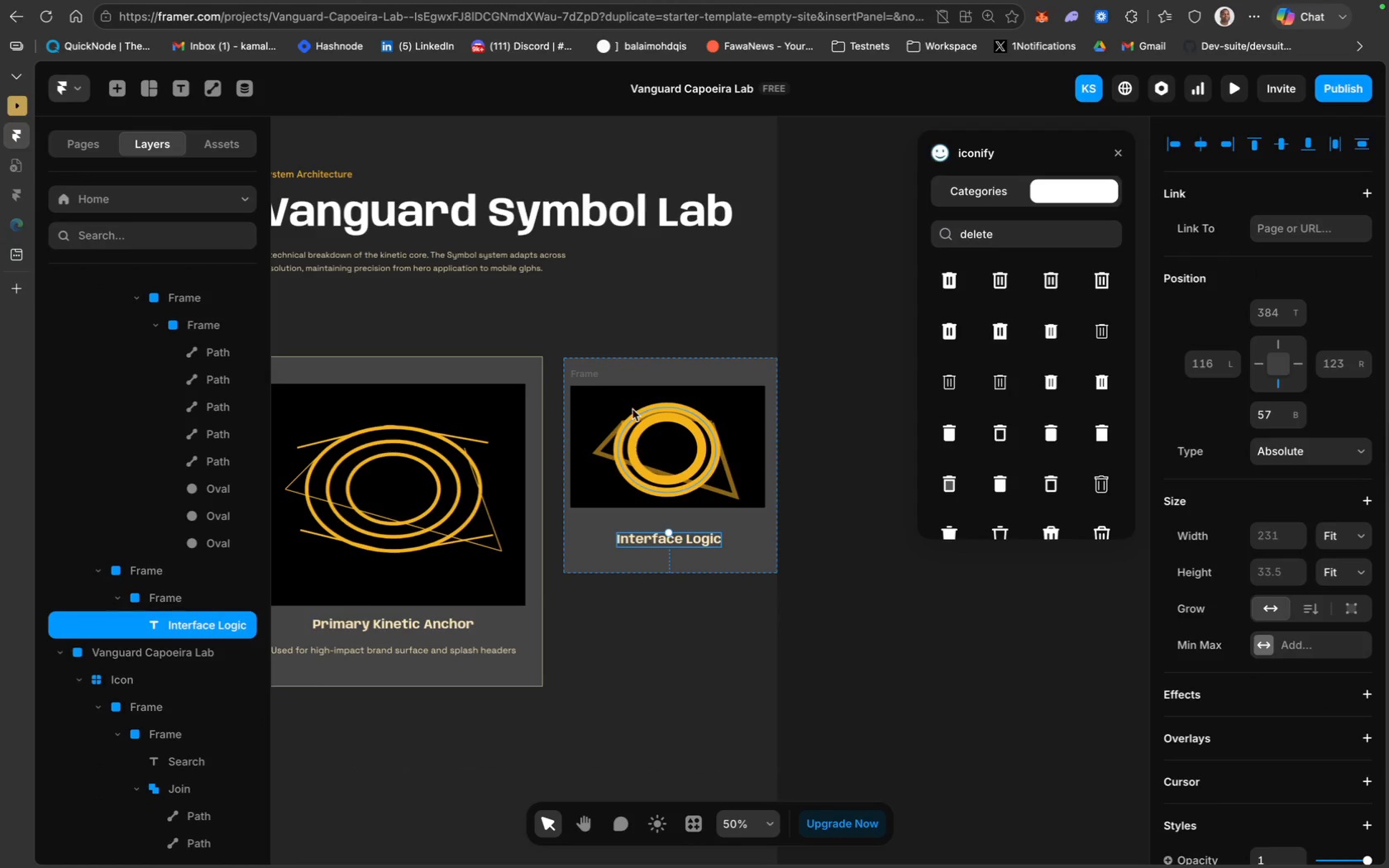 
wait(5.34)
 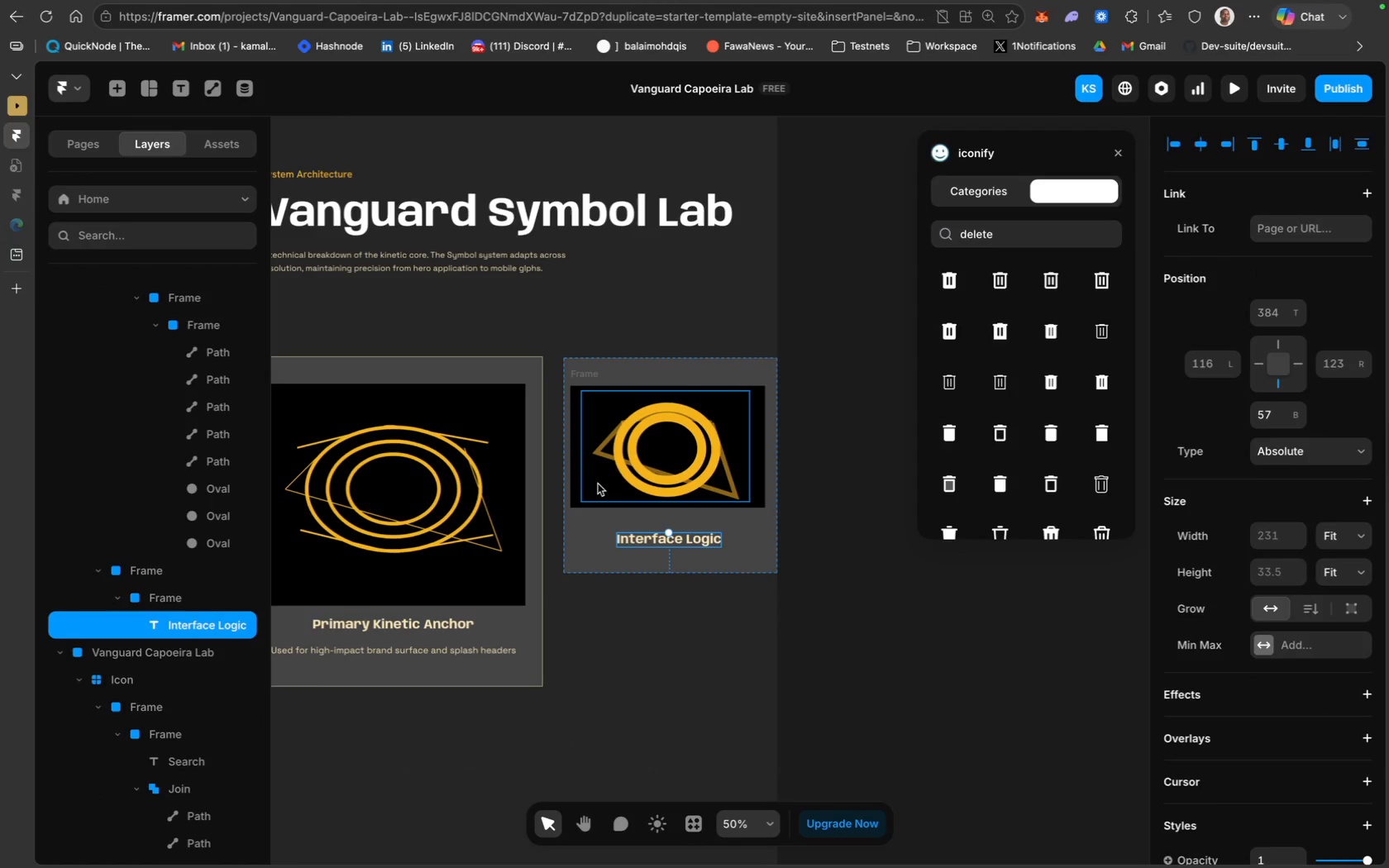 
double_click([582, 373])
 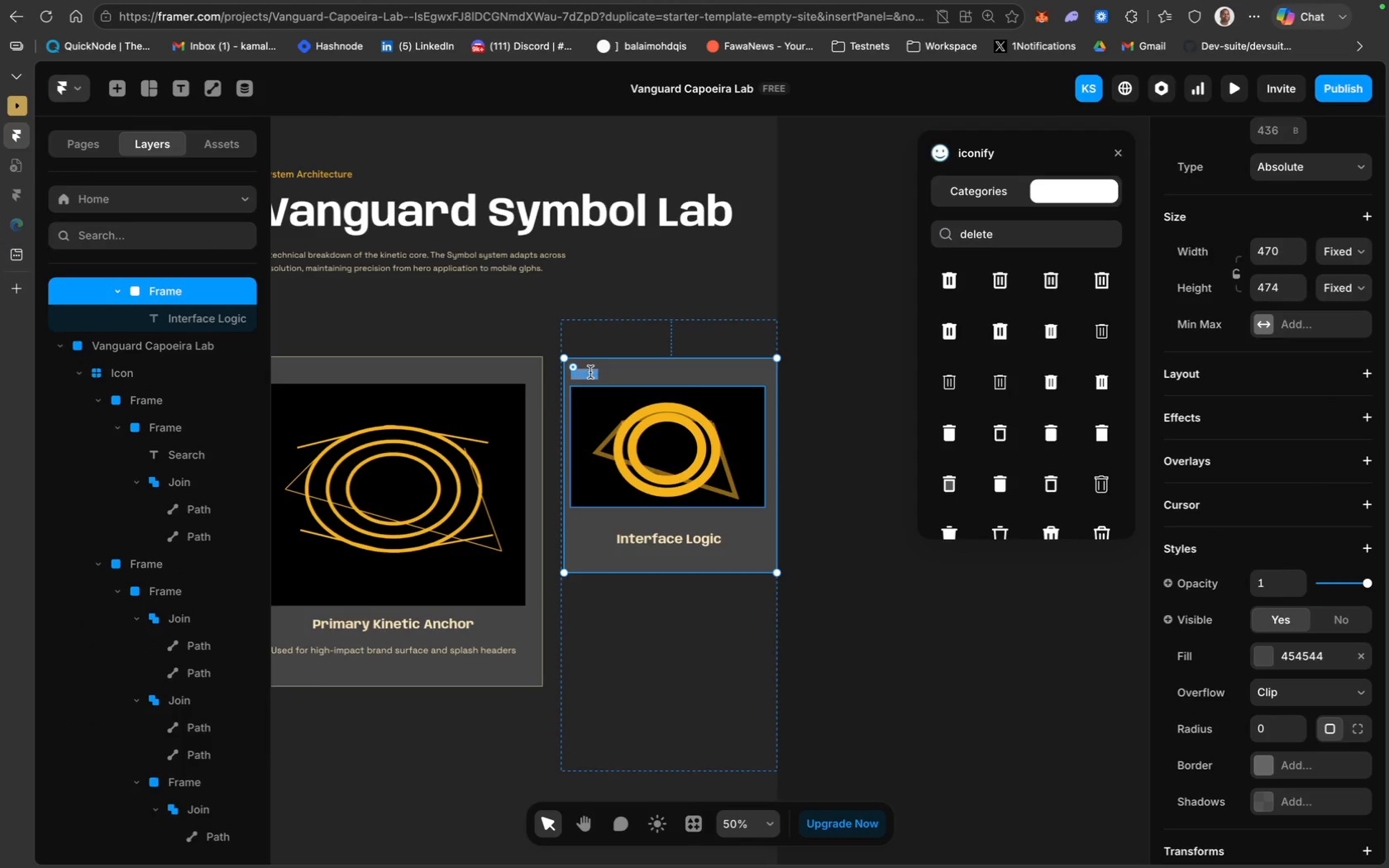 
scroll: coordinate [181, 400], scroll_direction: up, amount: 19.0
 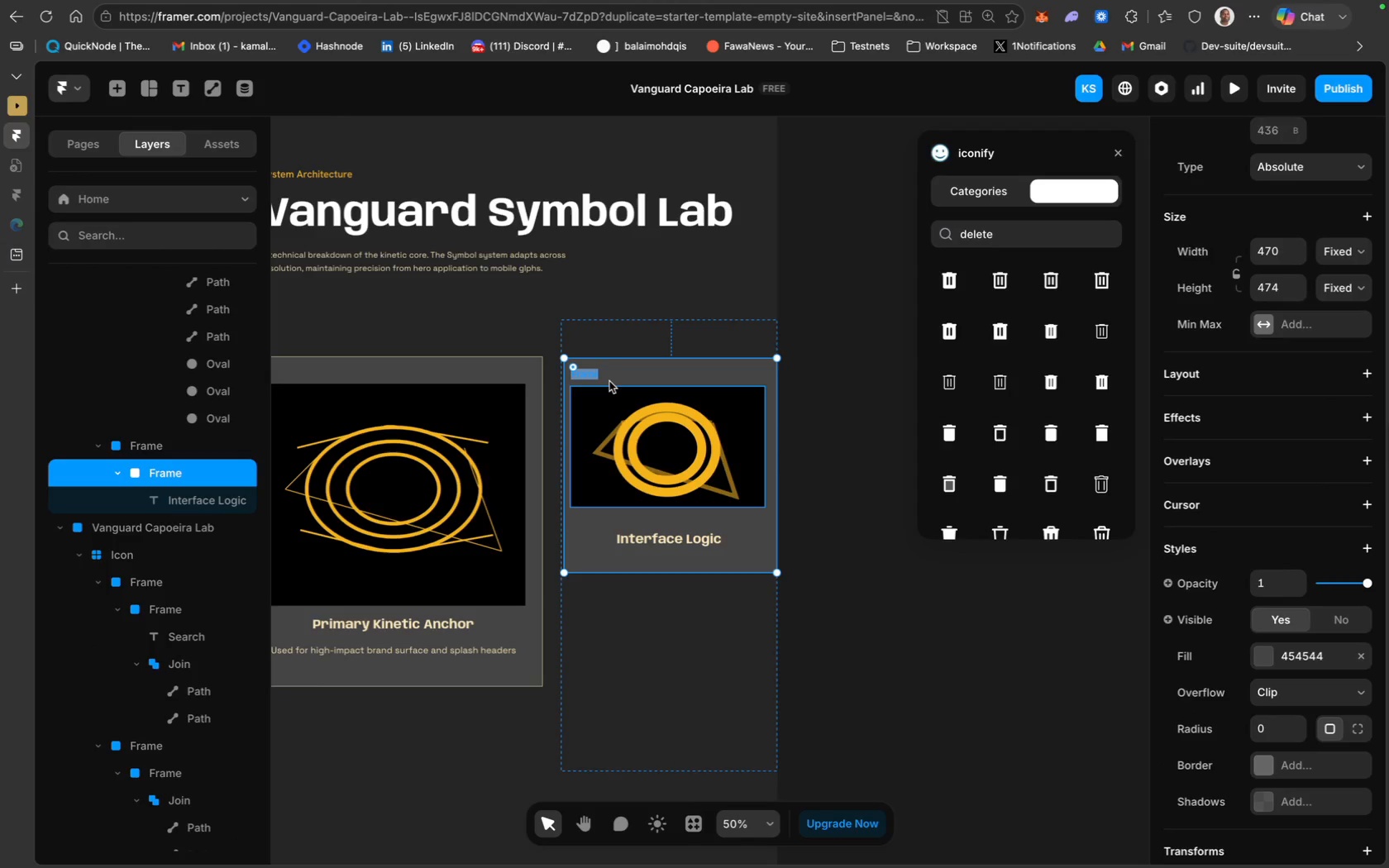 
left_click([591, 368])
 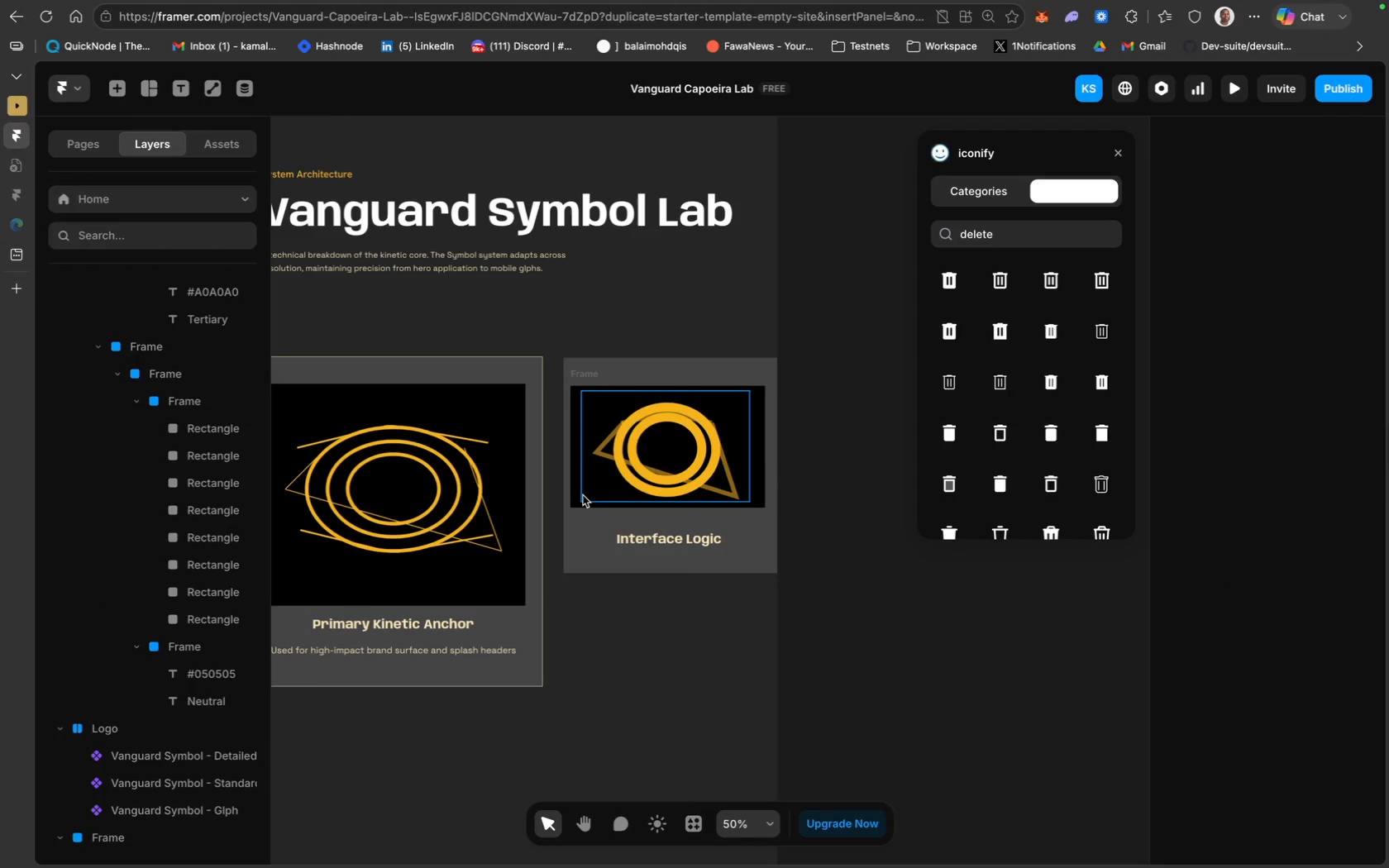 
wait(5.73)
 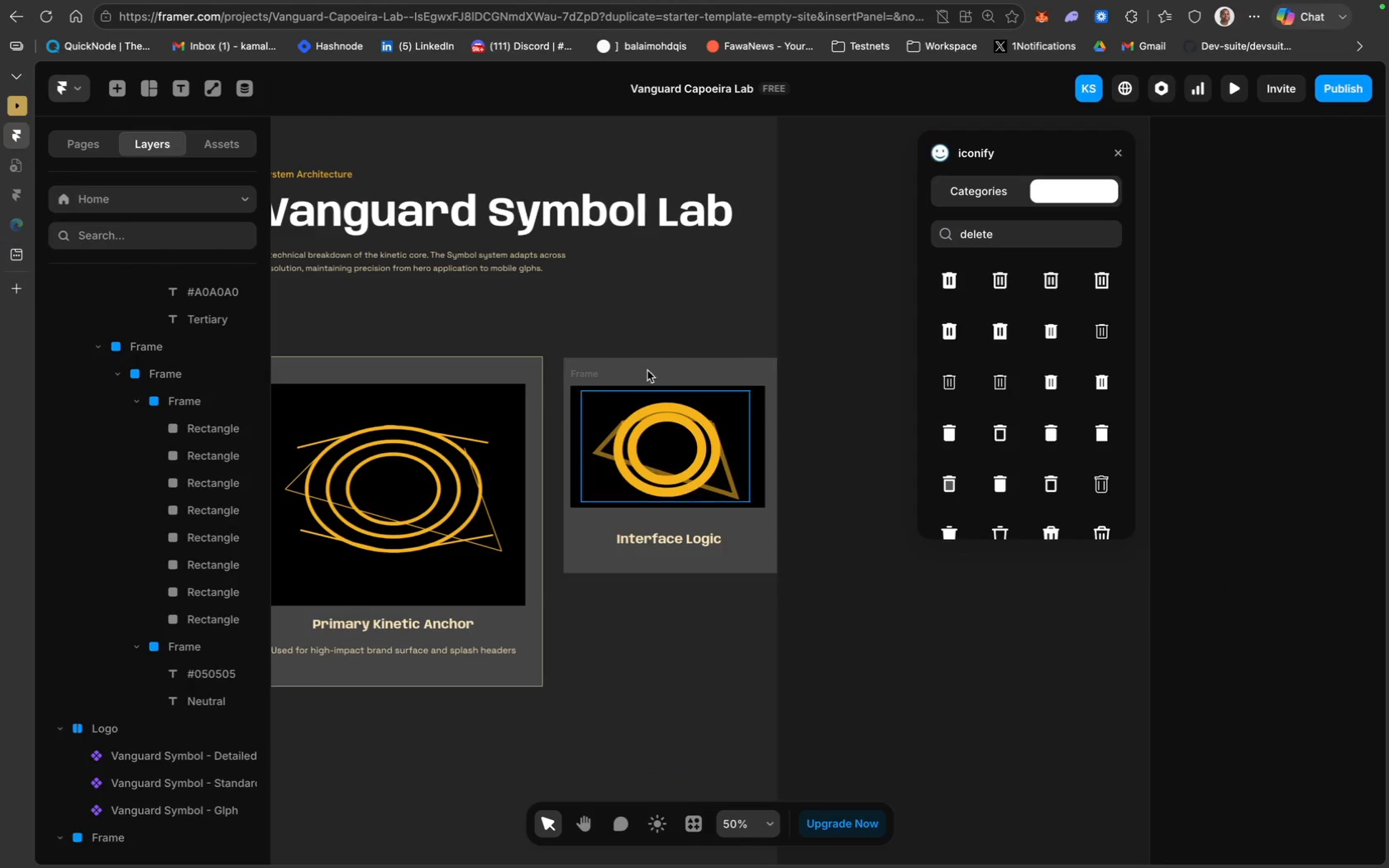 
hold_key(key=ShiftLeft, duration=1.51)
left_click([583, 490])
 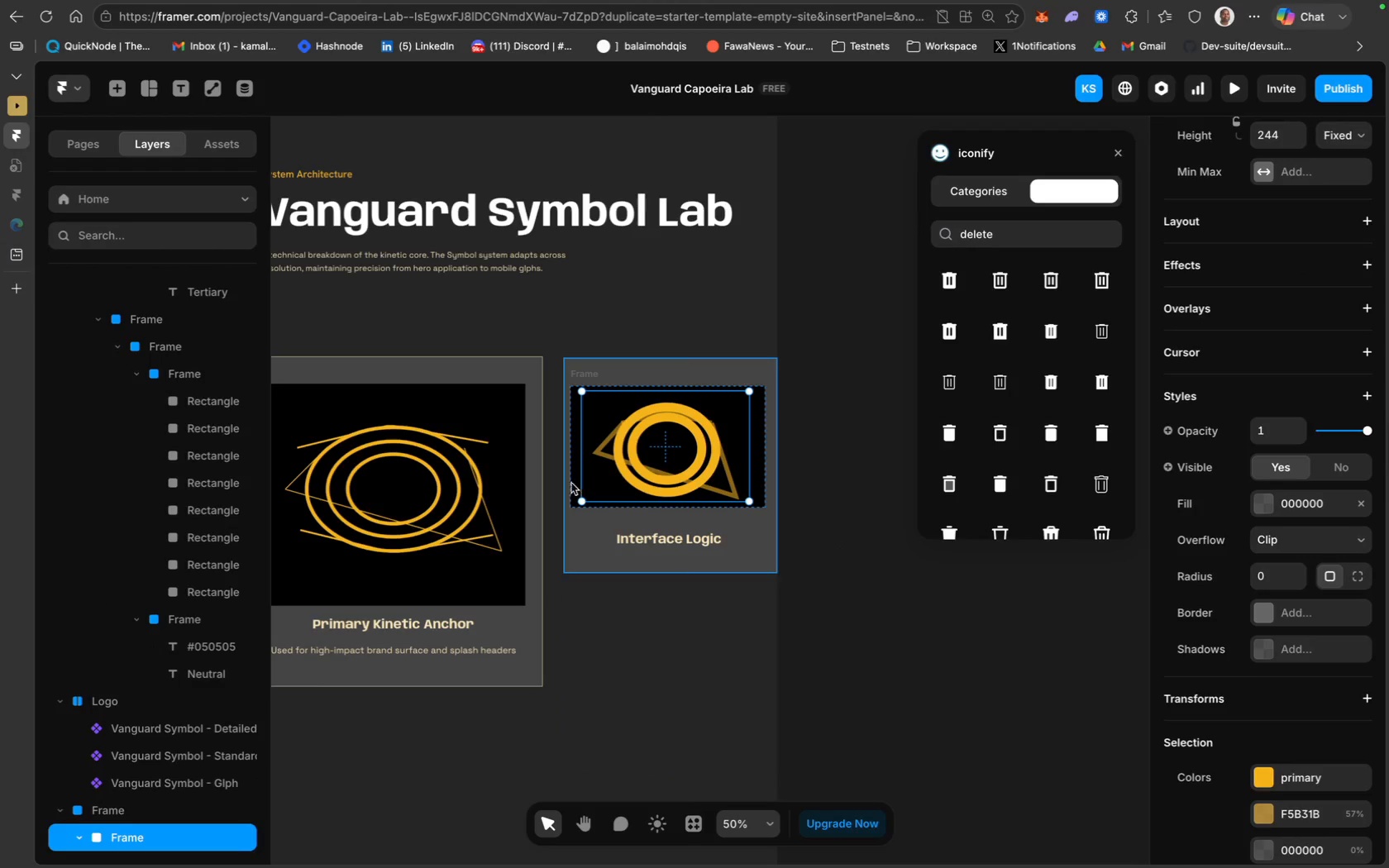 
scroll: coordinate [129, 828], scroll_direction: down, amount: 15.0
 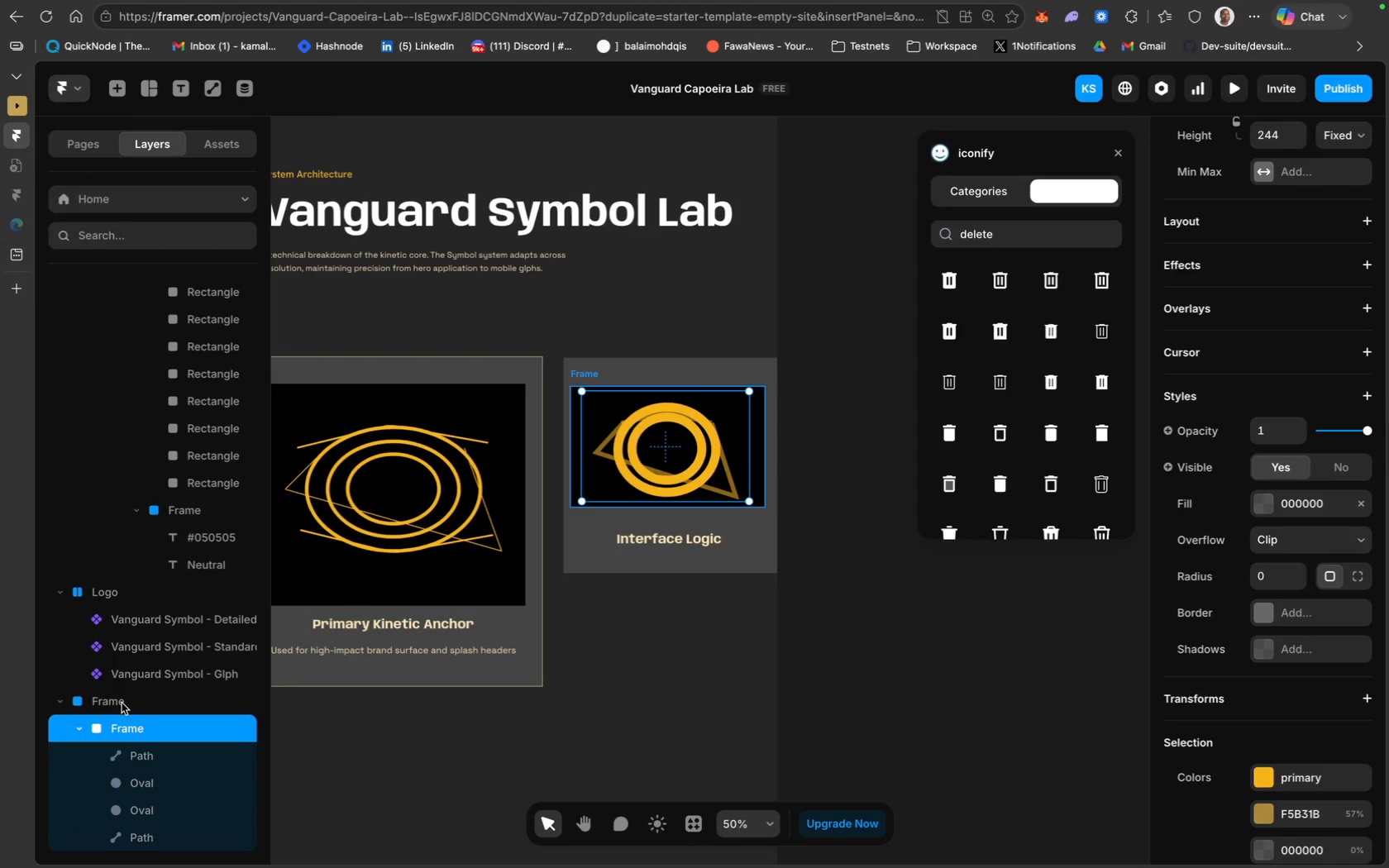 
hold_key(key=ShiftLeft, duration=2.58)
 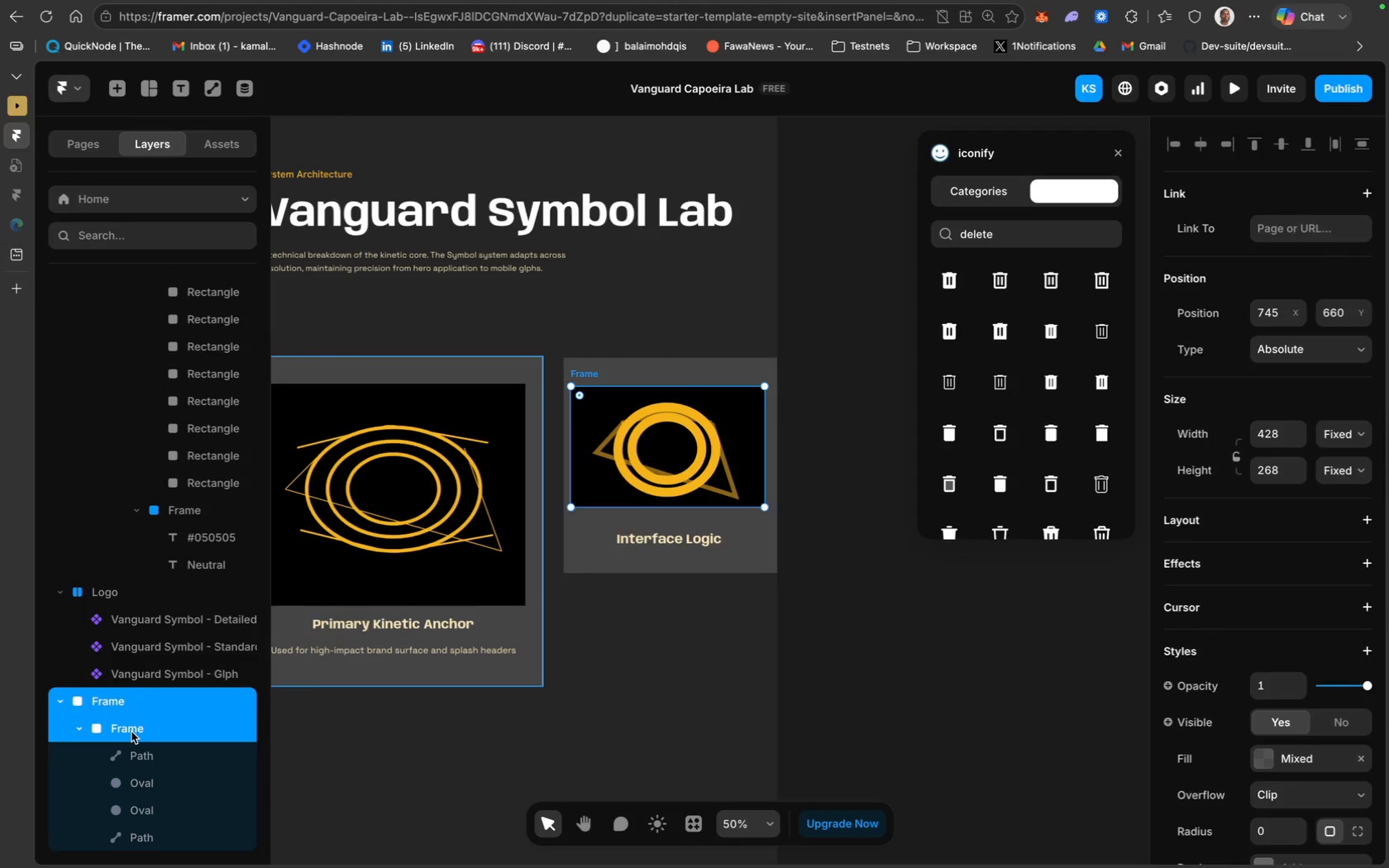 
left_click([131, 732])
 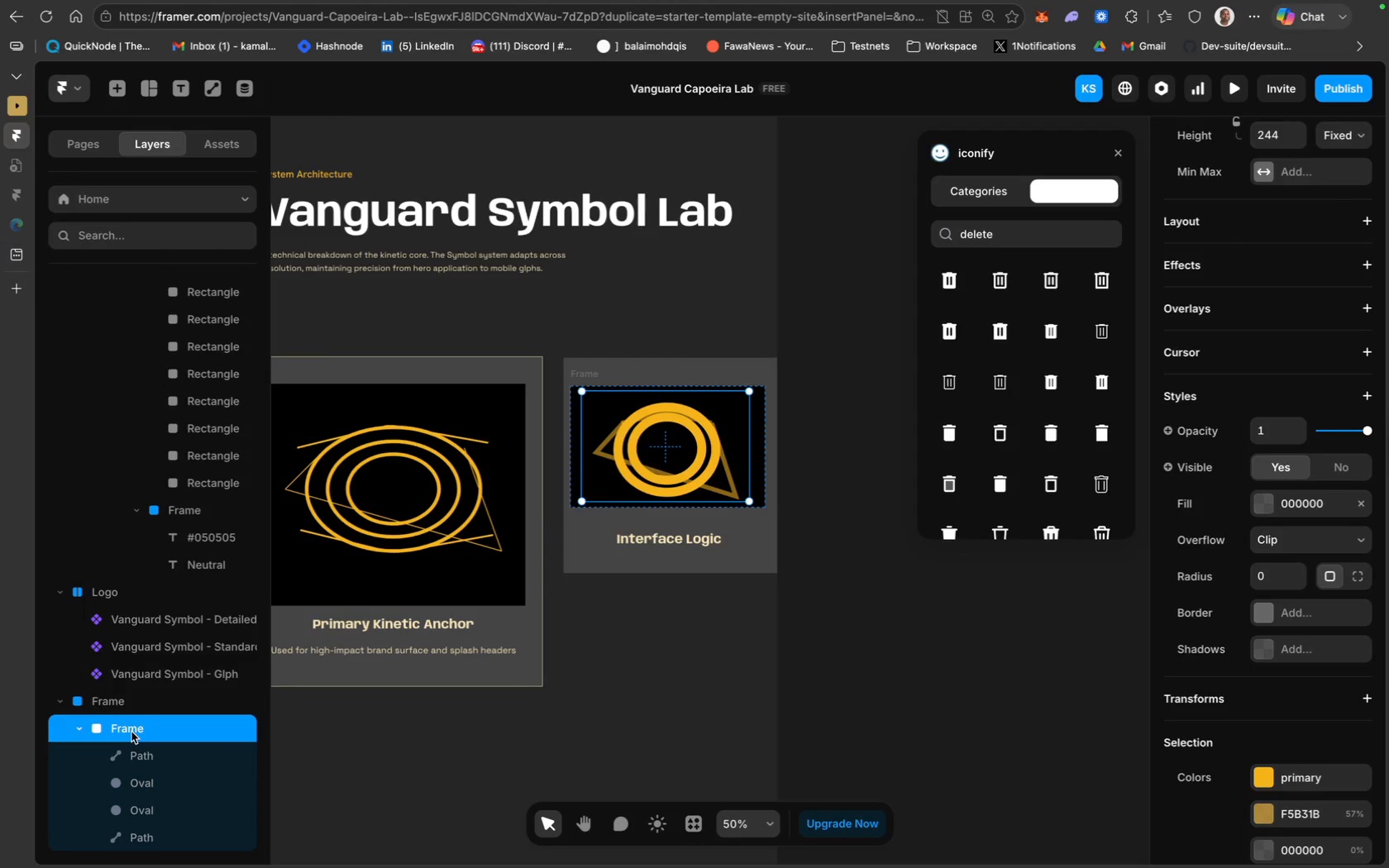 
scroll: coordinate [131, 732], scroll_direction: down, amount: 15.0
 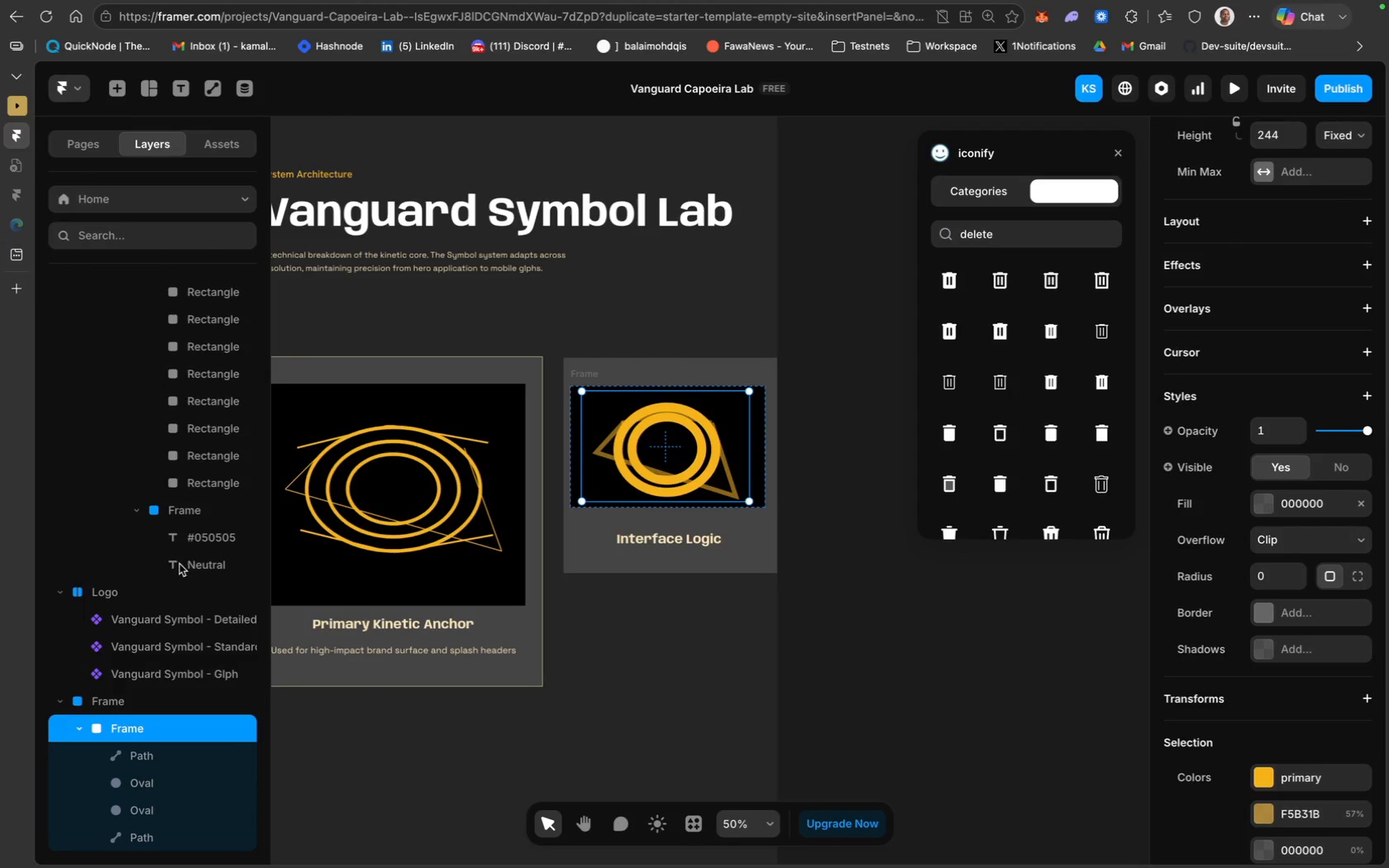 
hold_key(key=ShiftLeft, duration=1.54)
left_click([176, 514])
 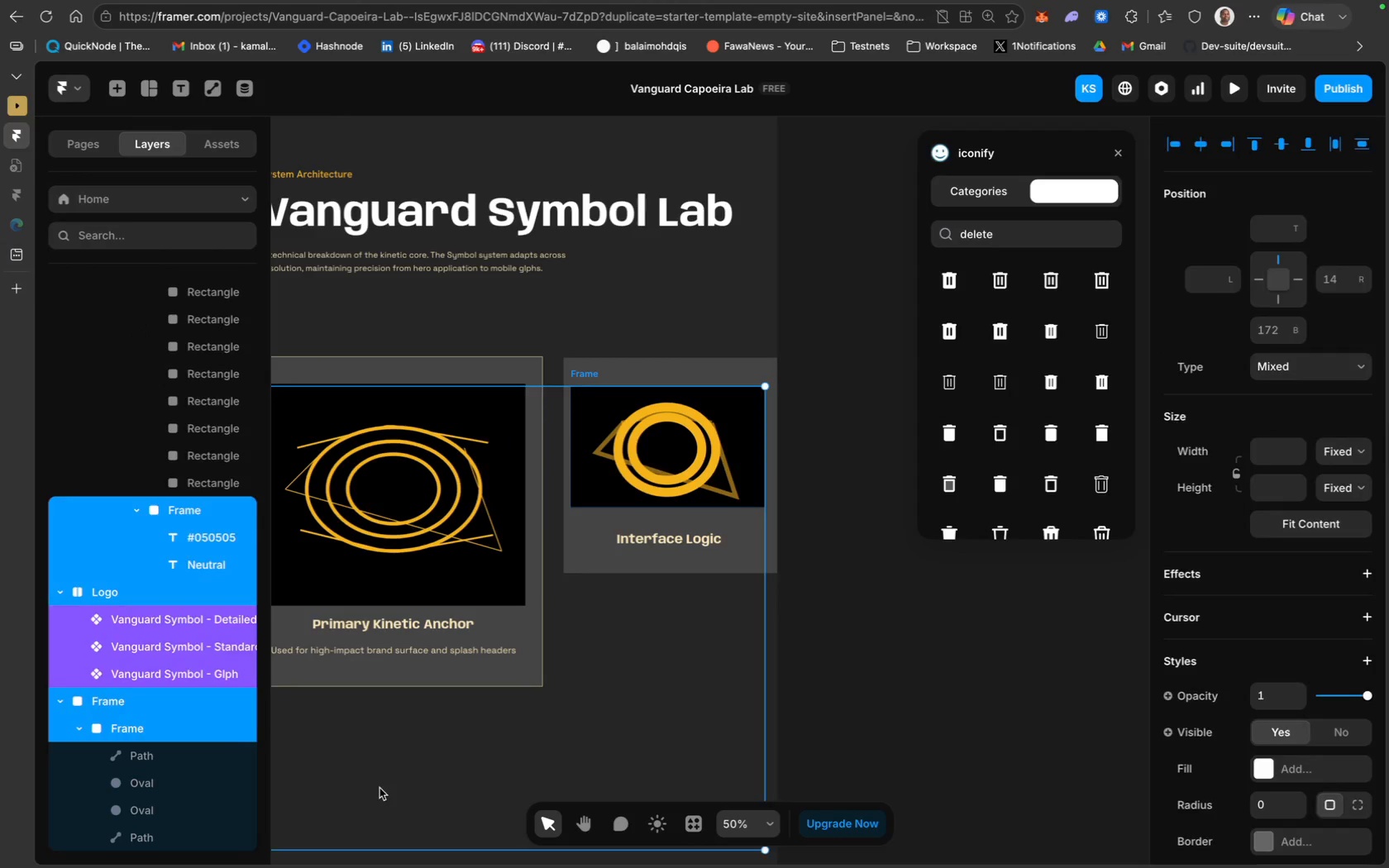 
mouse_move([196, 541])
 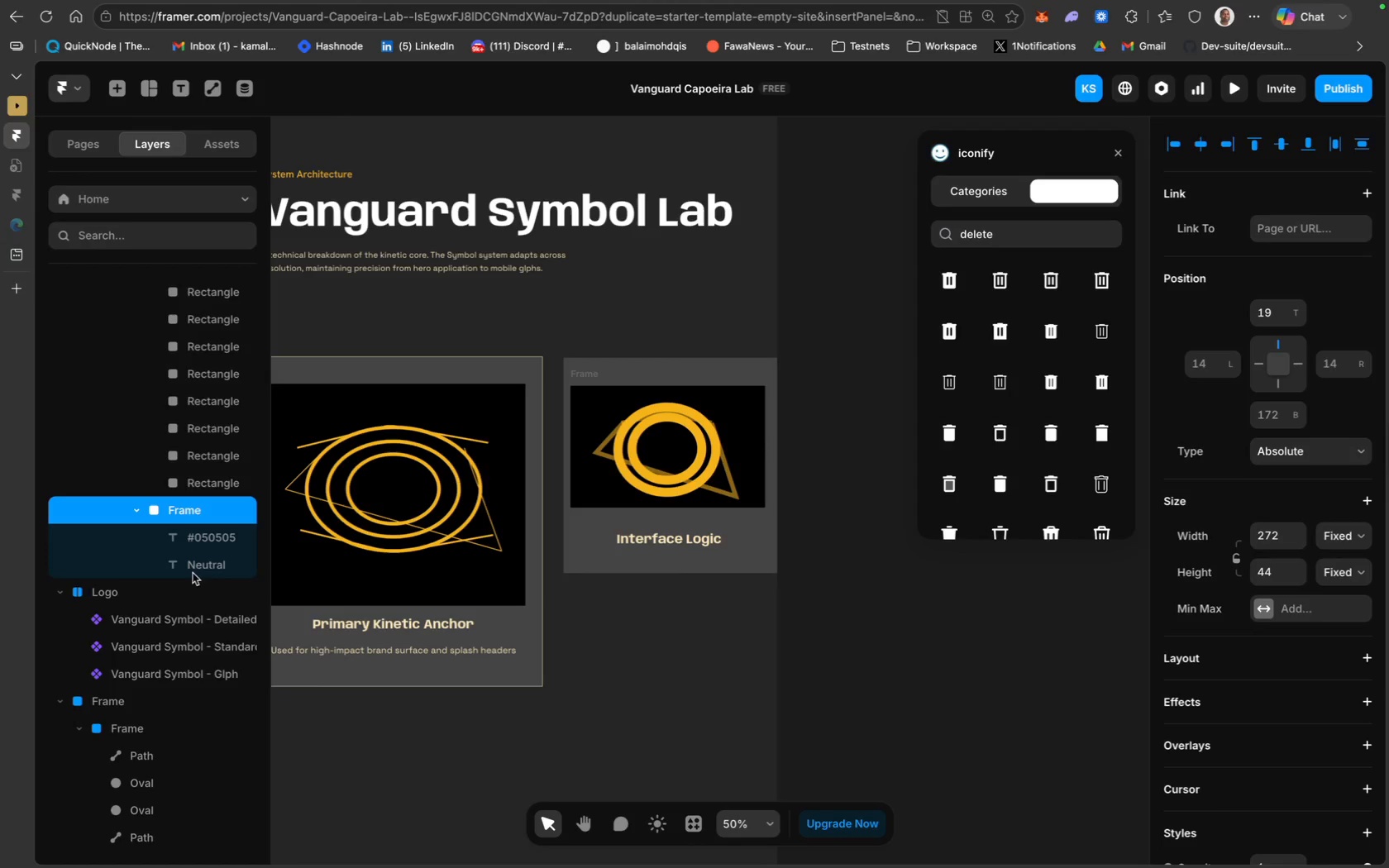 
scroll: coordinate [174, 573], scroll_direction: down, amount: 14.0
 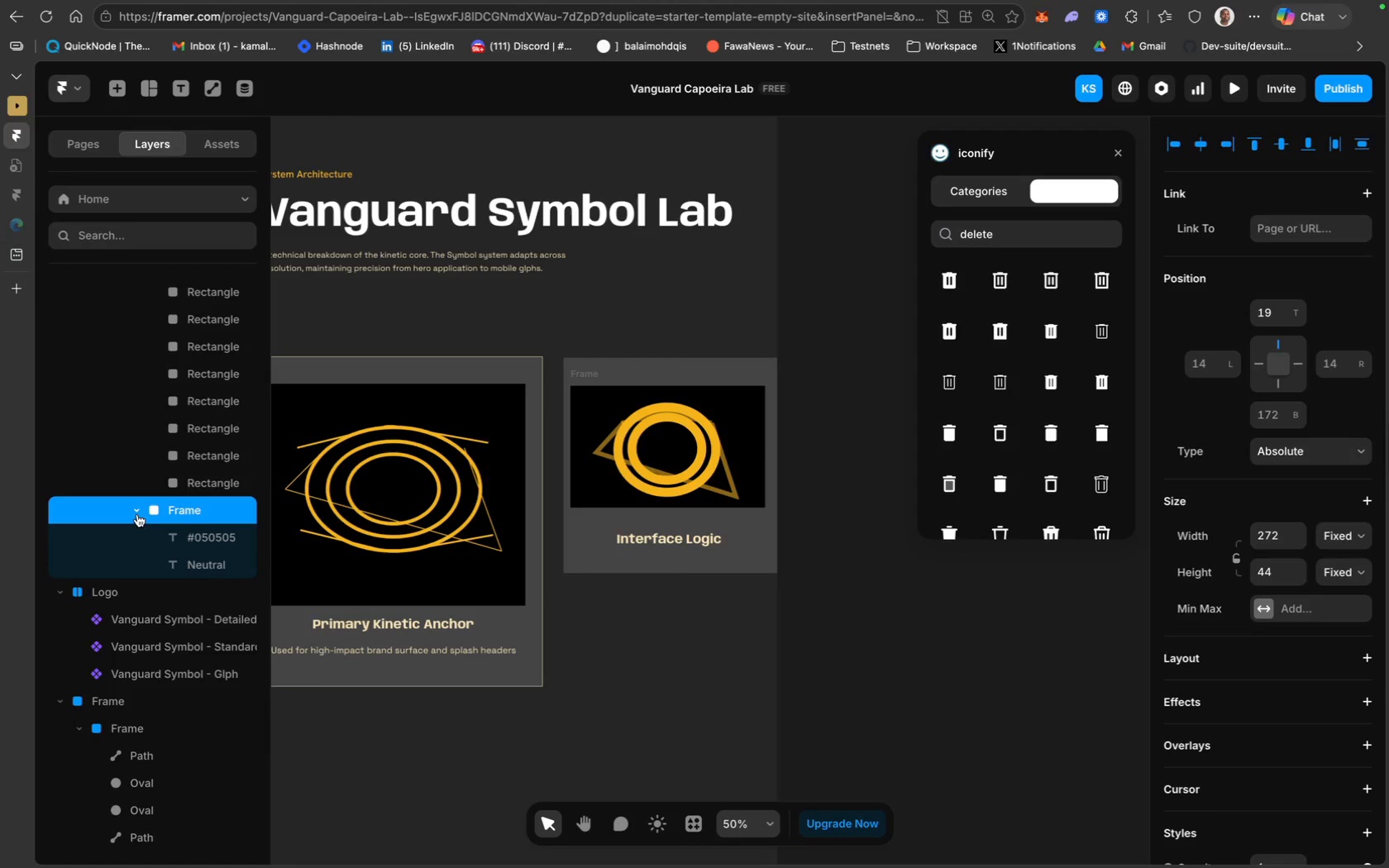 
left_click([137, 514])
 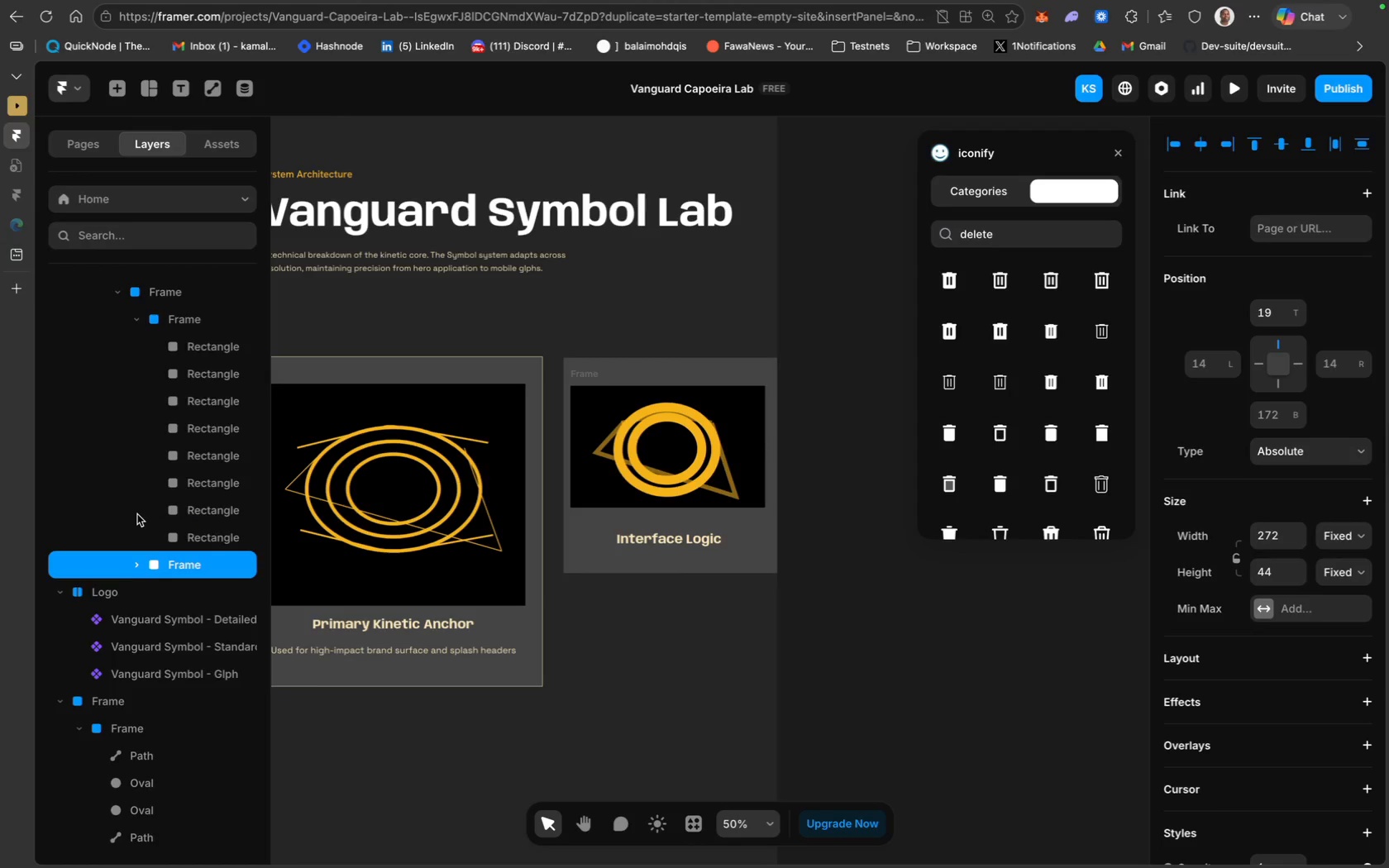 
scroll: coordinate [107, 599], scroll_direction: up, amount: 308.0
 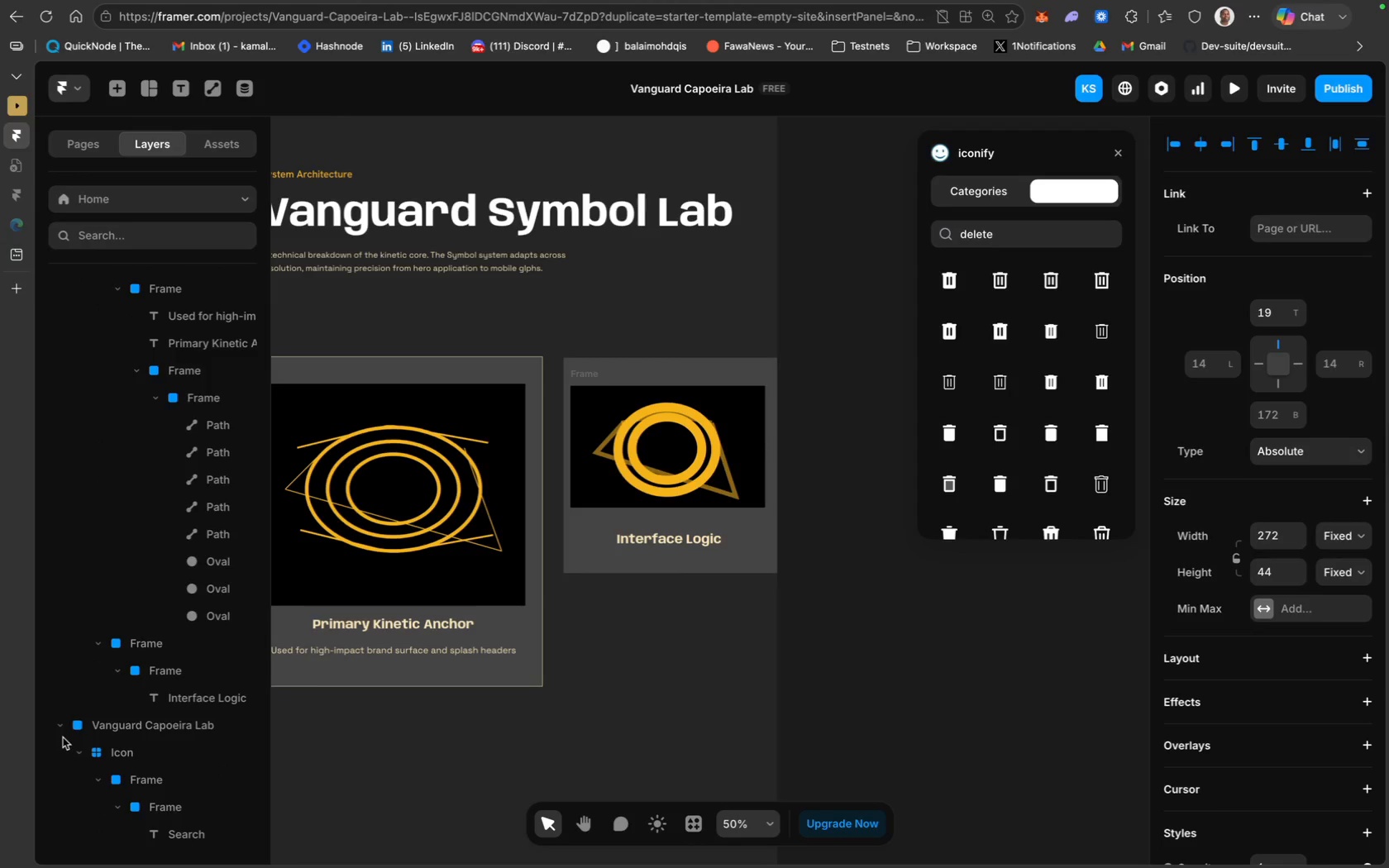 
left_click([62, 727])
 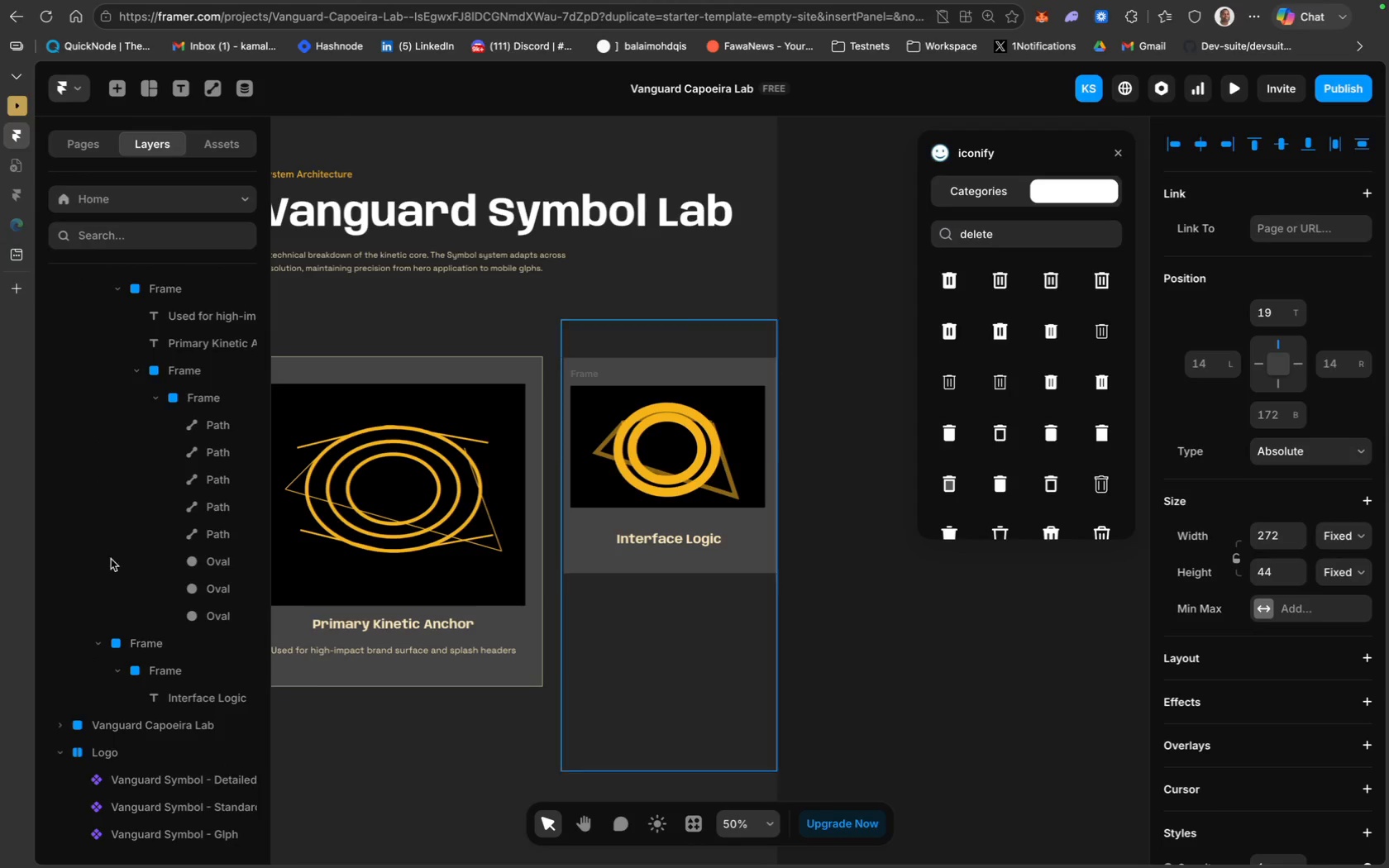 
scroll: coordinate [123, 387], scroll_direction: up, amount: 27.0
 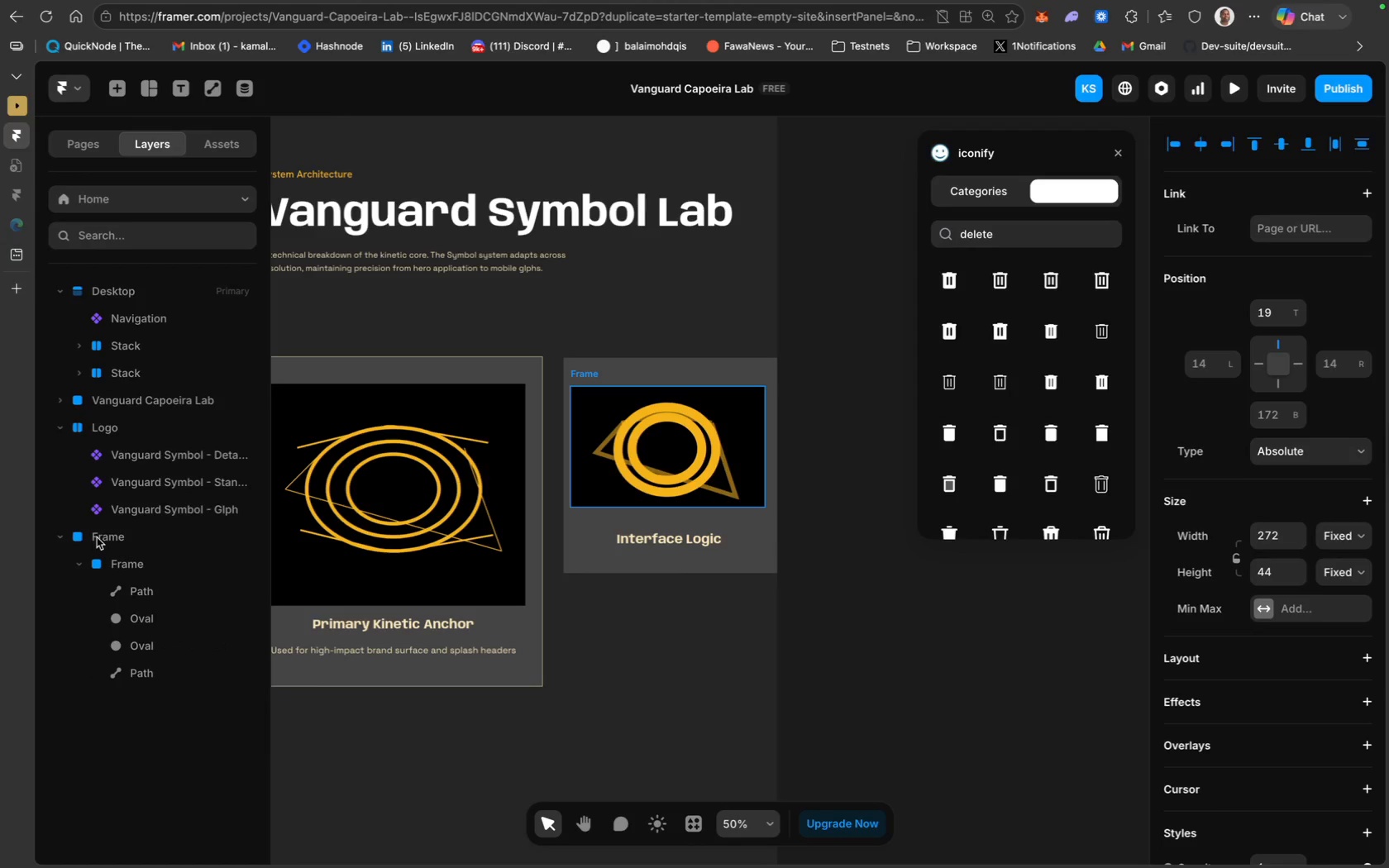 
left_click([101, 534])
 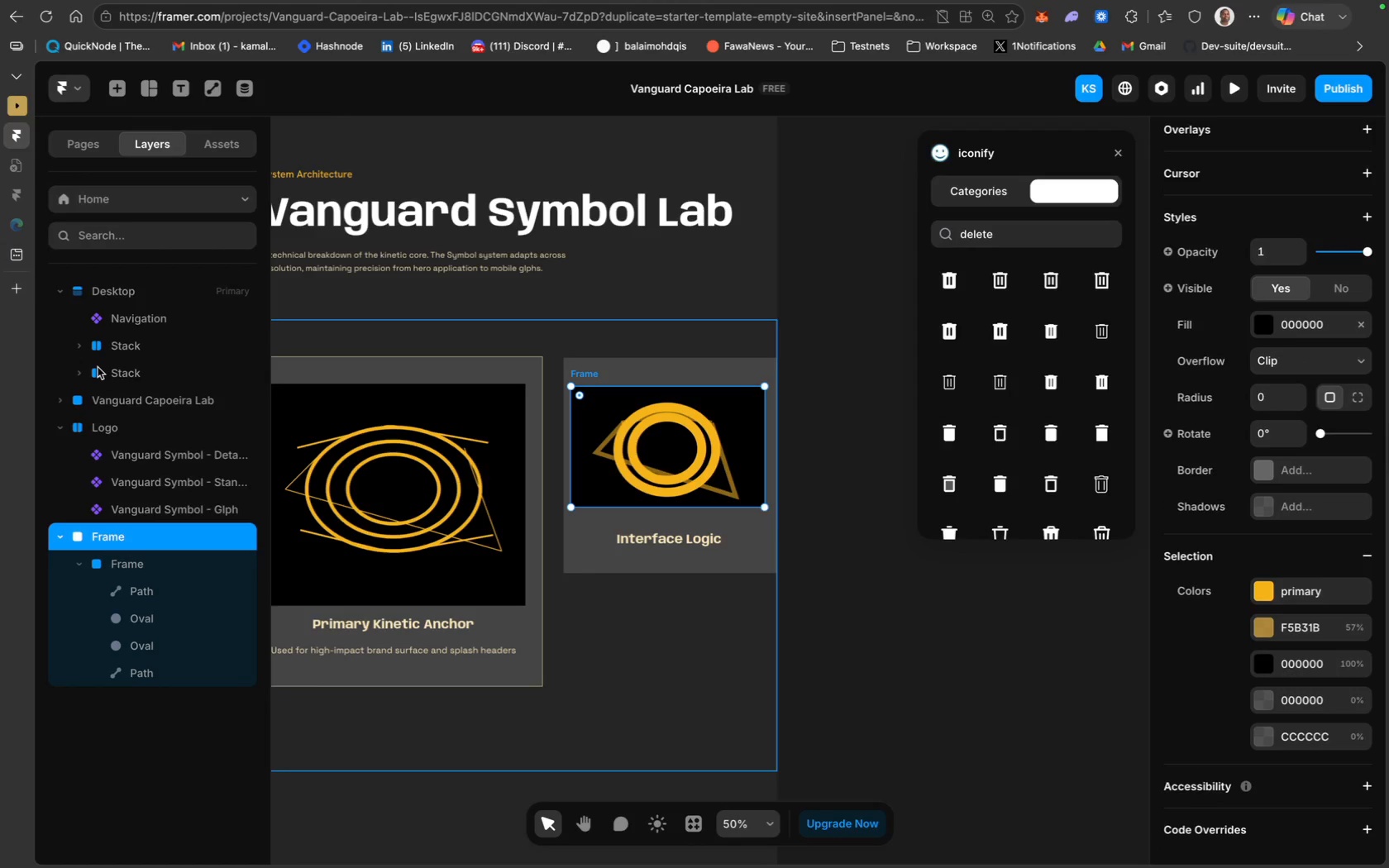 
left_click([84, 371])
 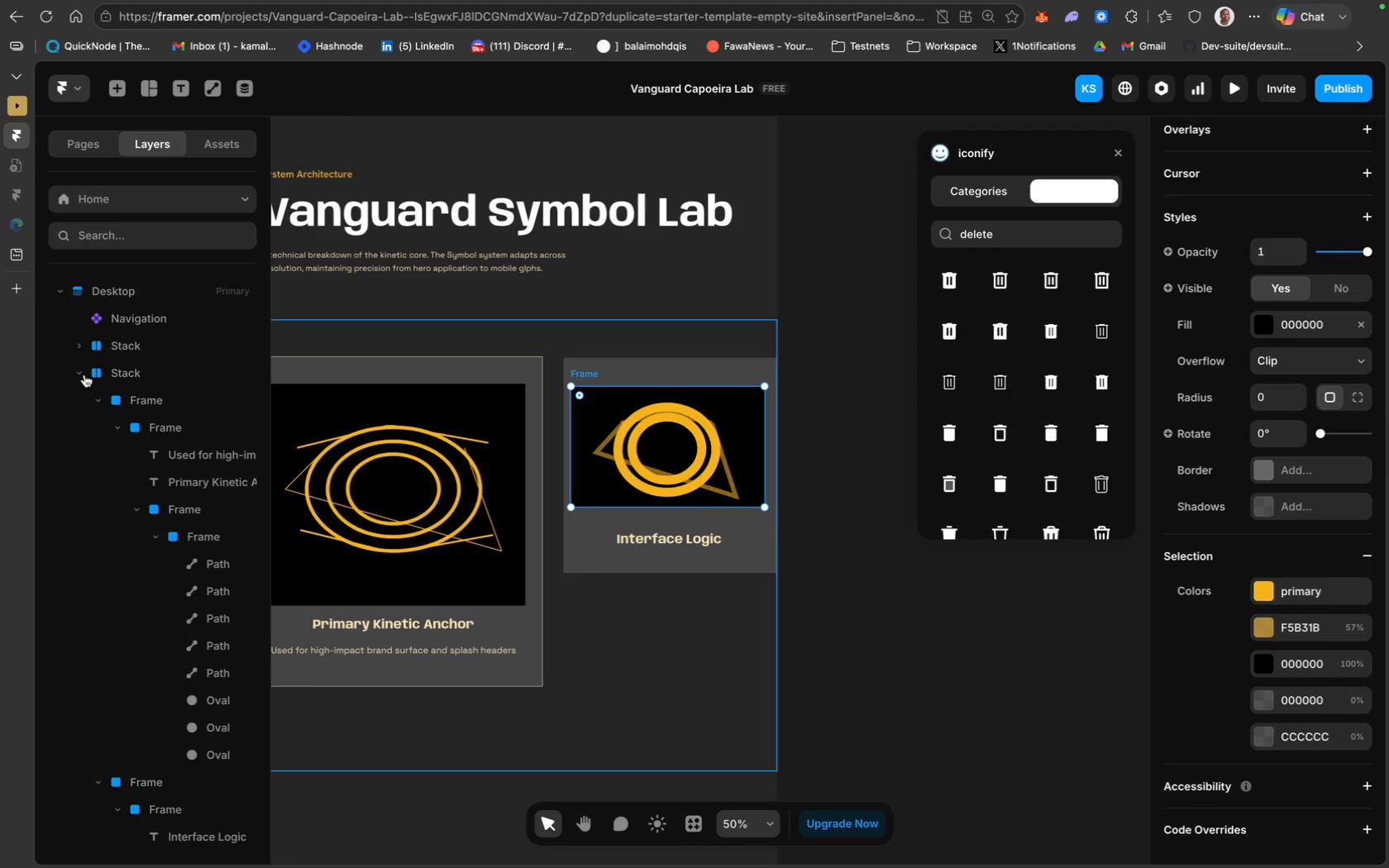 
scroll: coordinate [161, 650], scroll_direction: down, amount: 65.0
 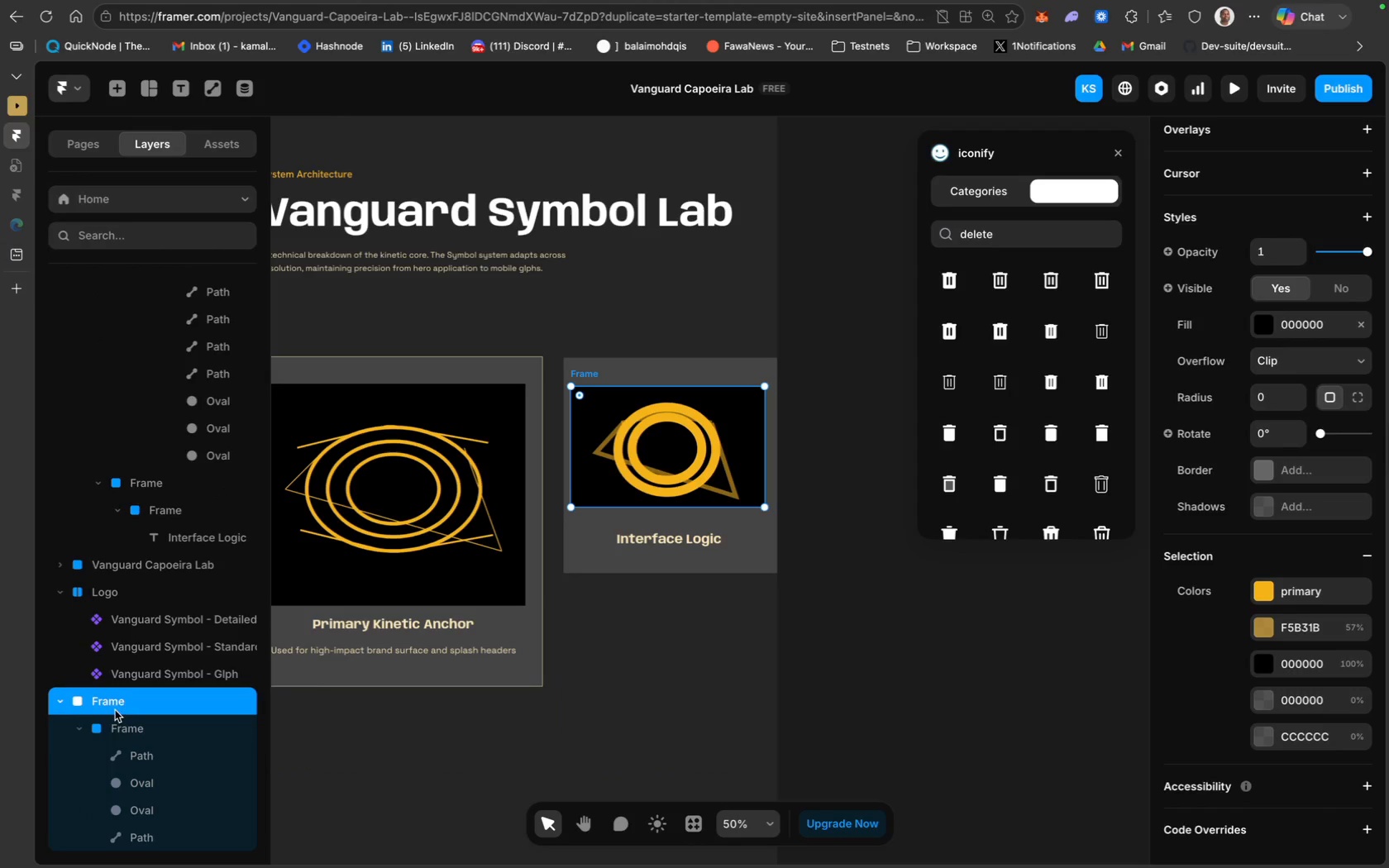 
left_click_drag(start_coordinate=[110, 704], to_coordinate=[182, 499])
 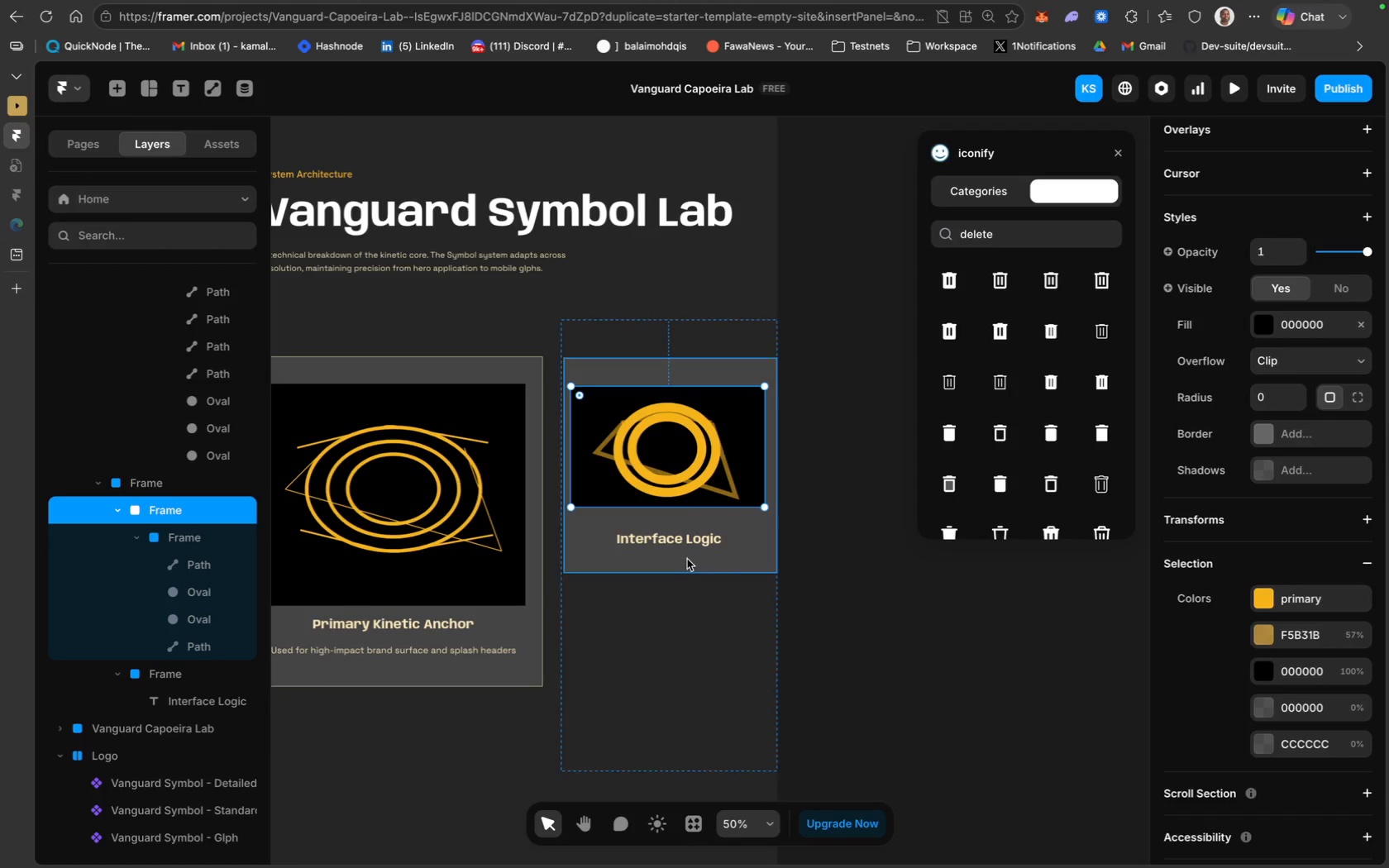 
left_click([698, 552])
 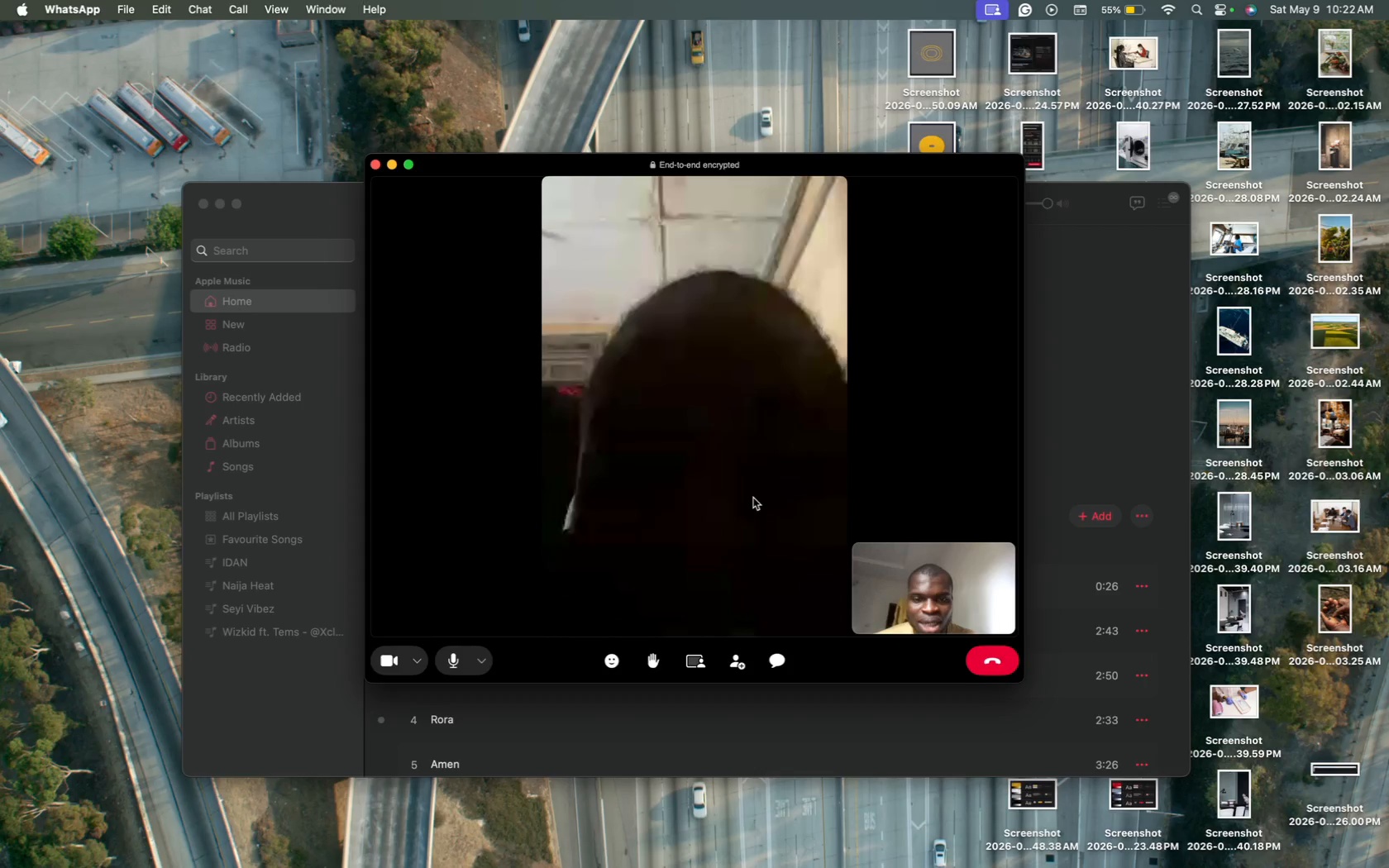 
wait(17.87)
 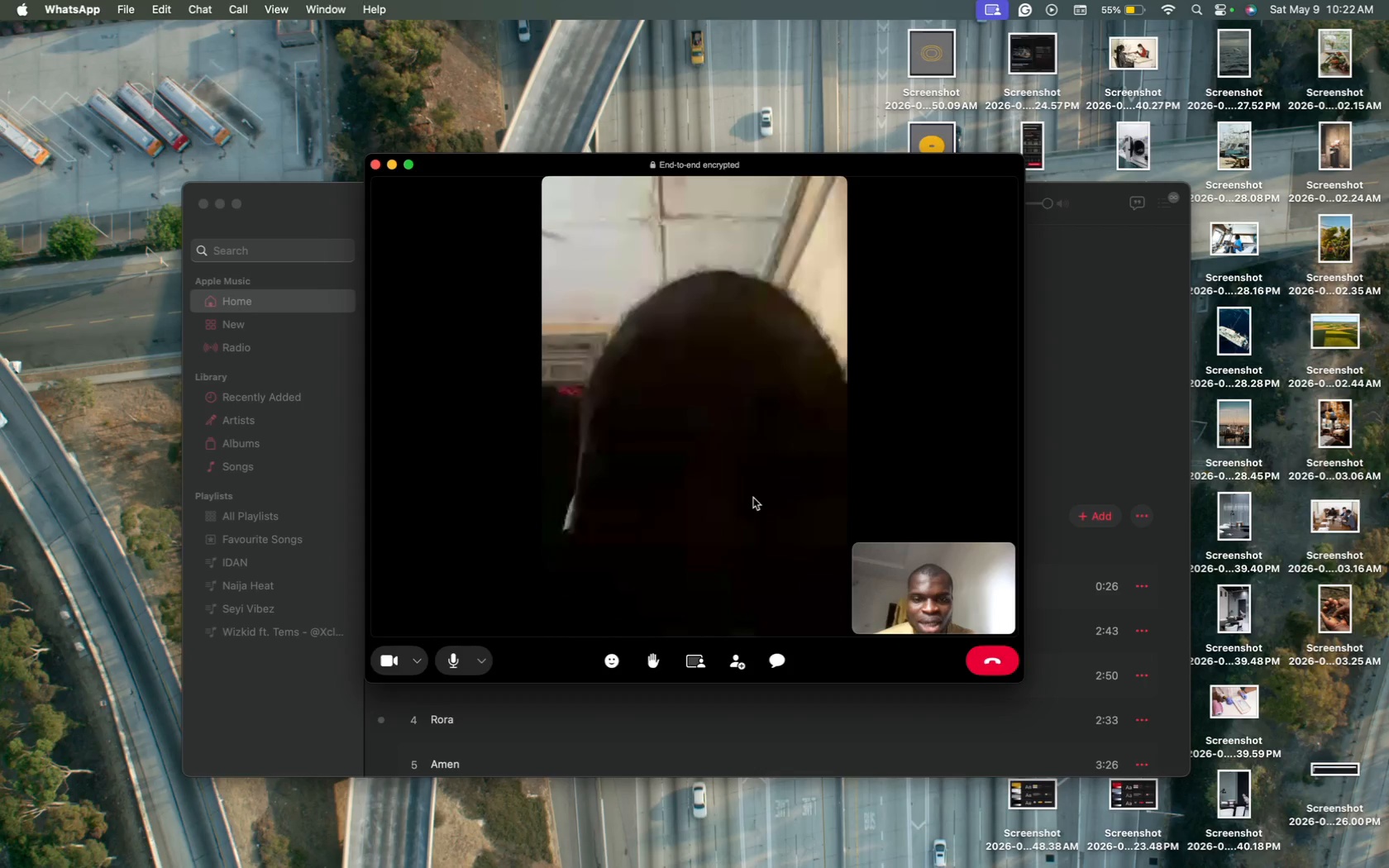 
key(CapsLock)
 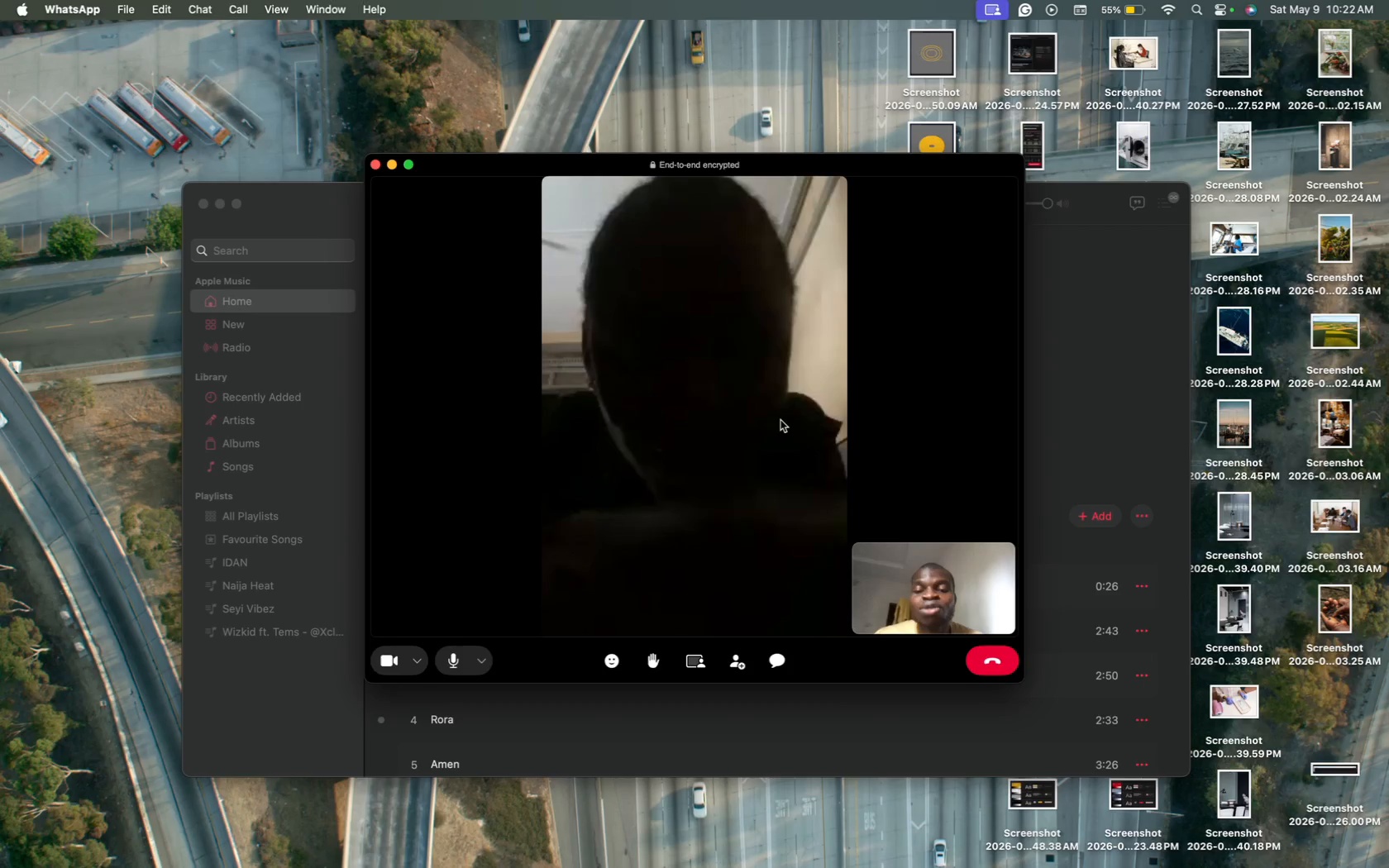 
scroll: coordinate [780, 420], scroll_direction: down, amount: 24.0
 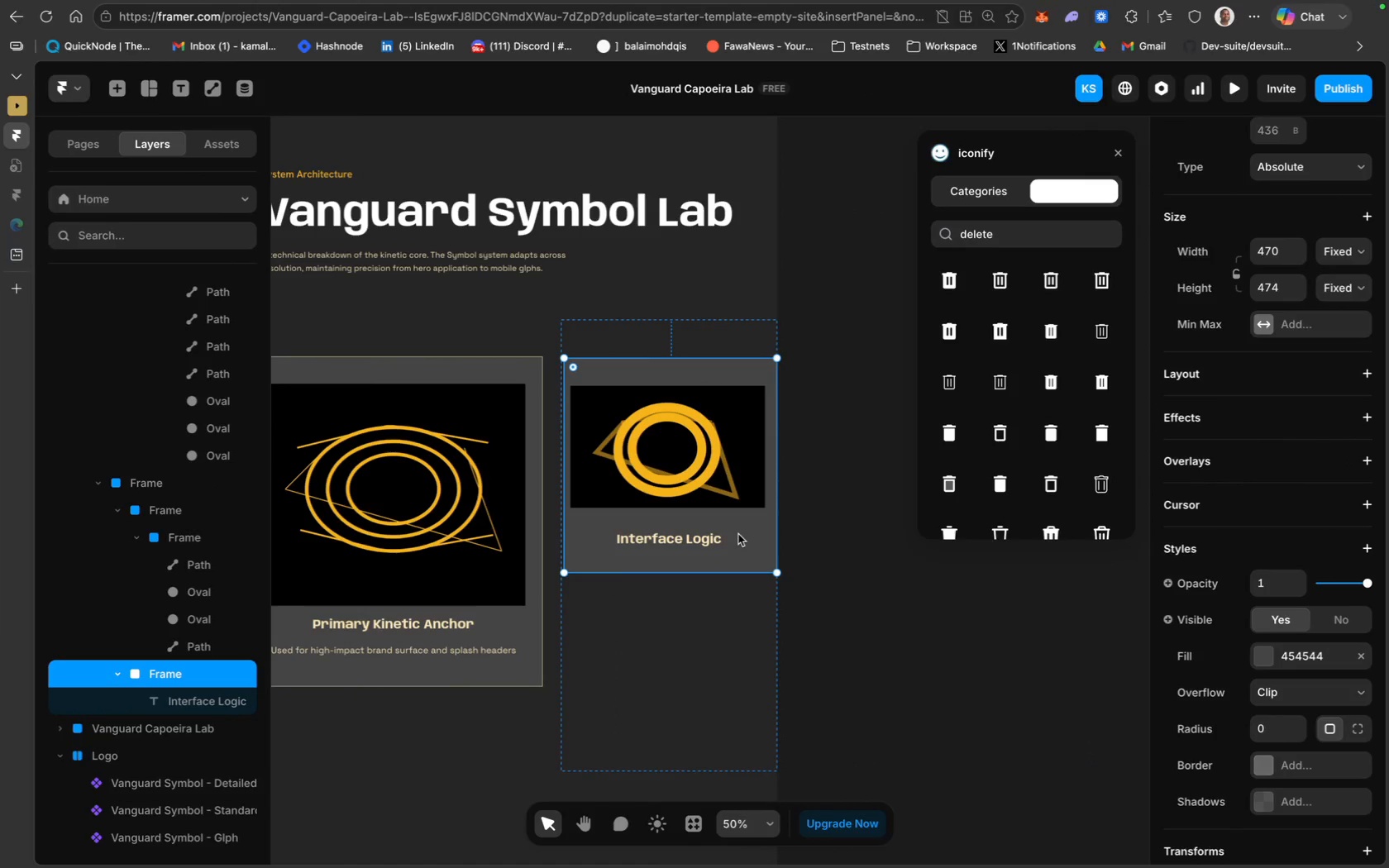 
left_click([738, 534])
 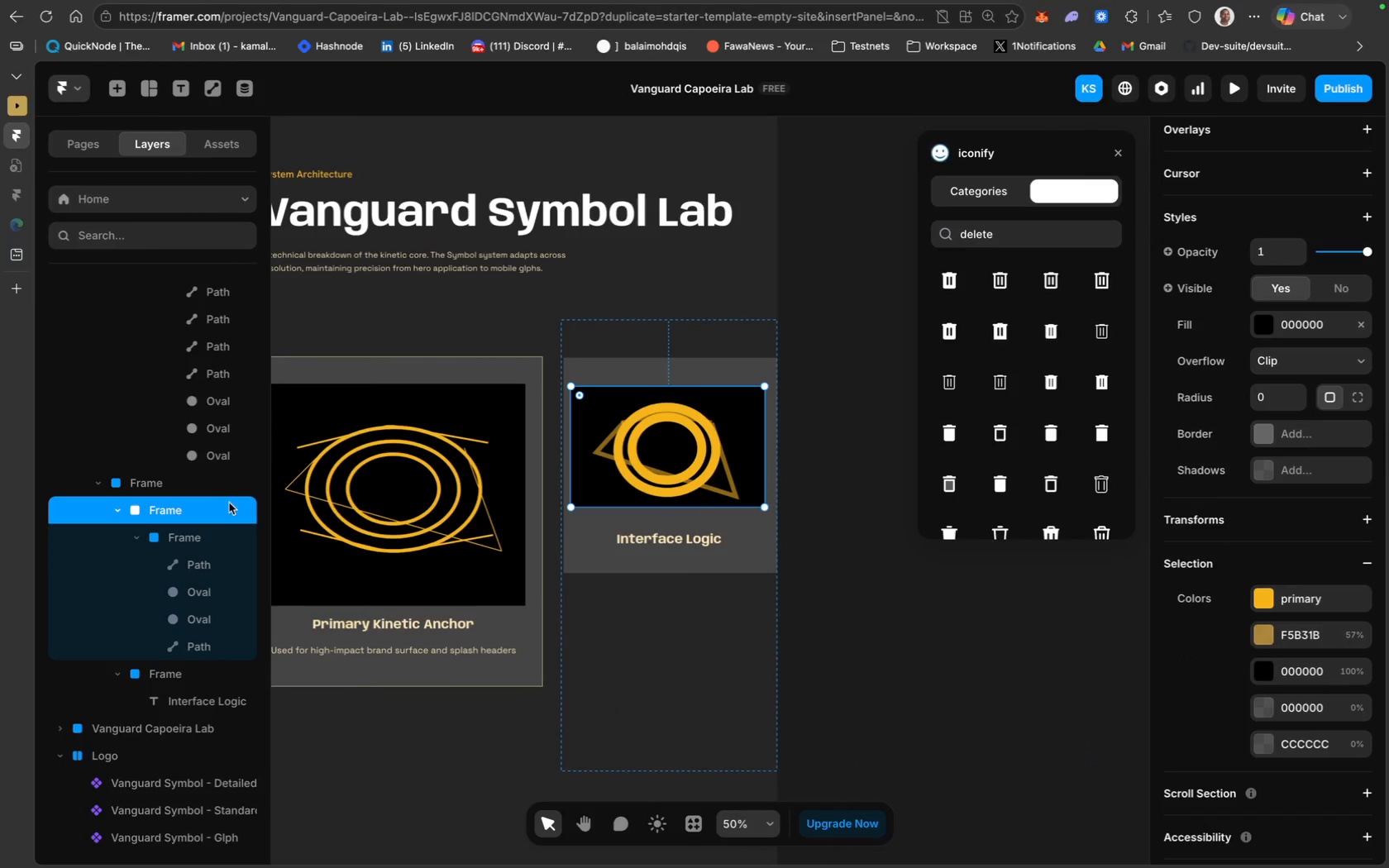 
hold_key(key=ShiftLeft, duration=1.06)
left_click([148, 673])
 